 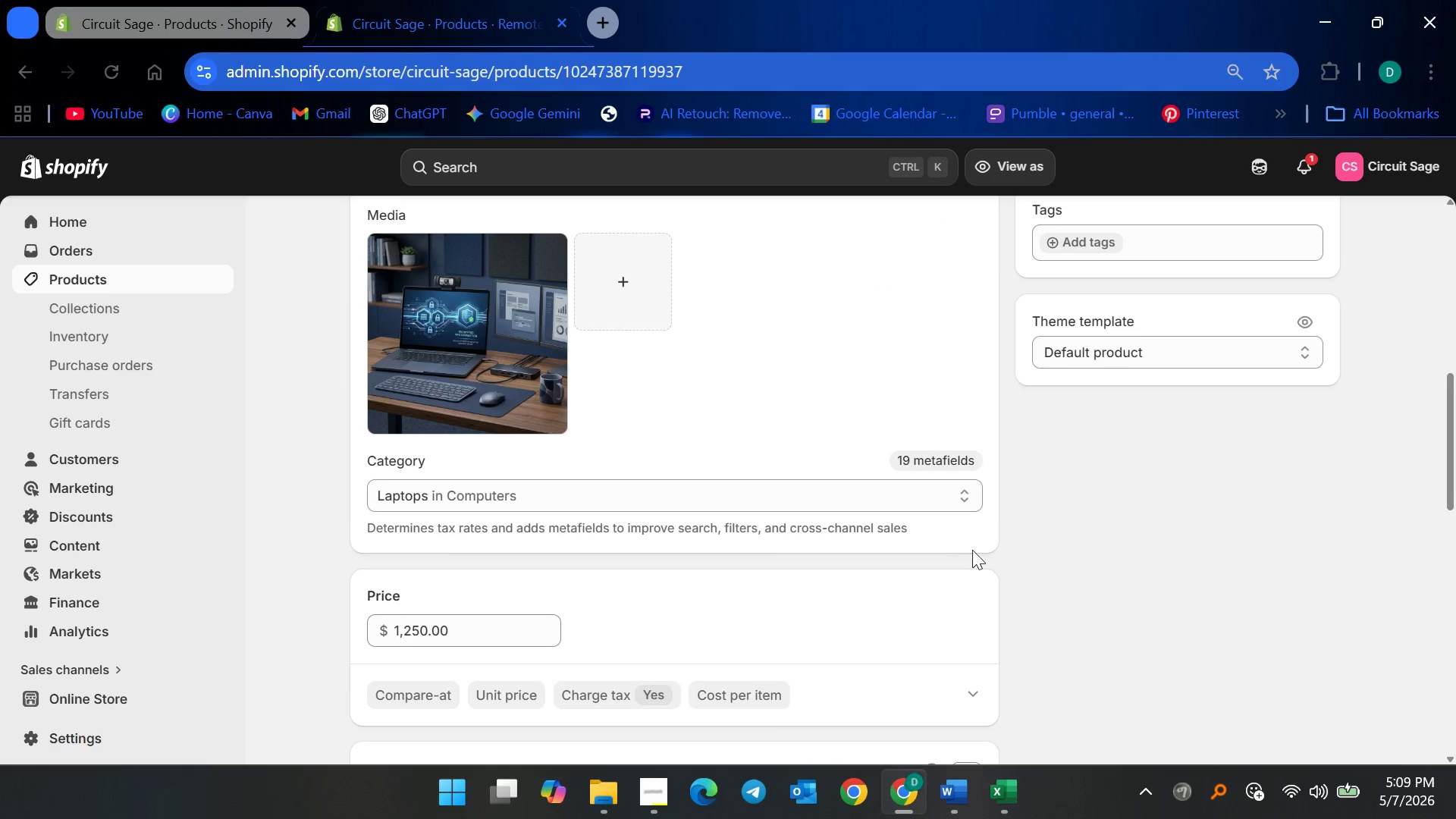 
scroll: coordinate [1025, 544], scroll_direction: down, amount: 5.0
 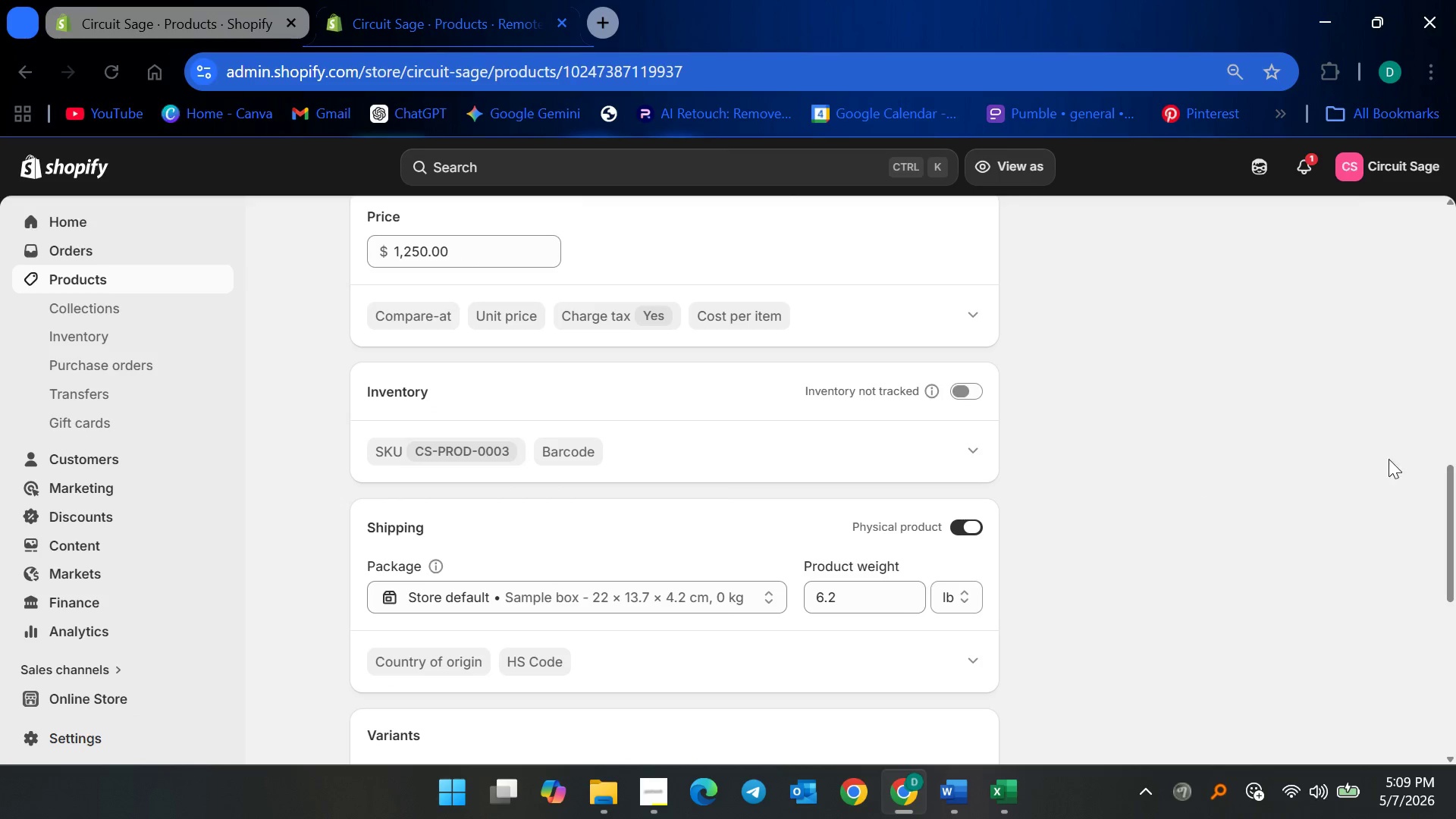 
scroll: coordinate [1212, 472], scroll_direction: up, amount: 7.0
 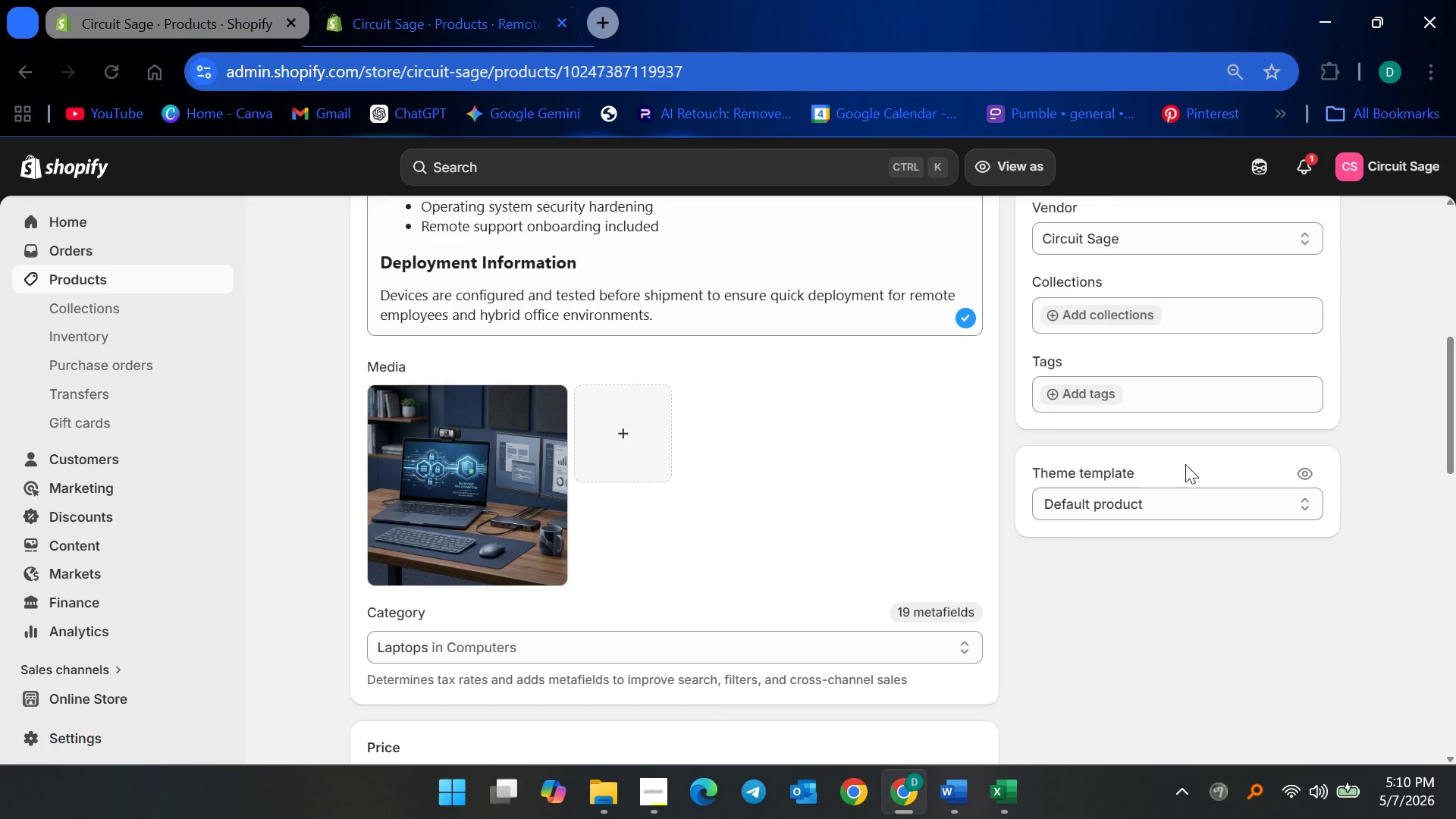 
wait(18.04)
 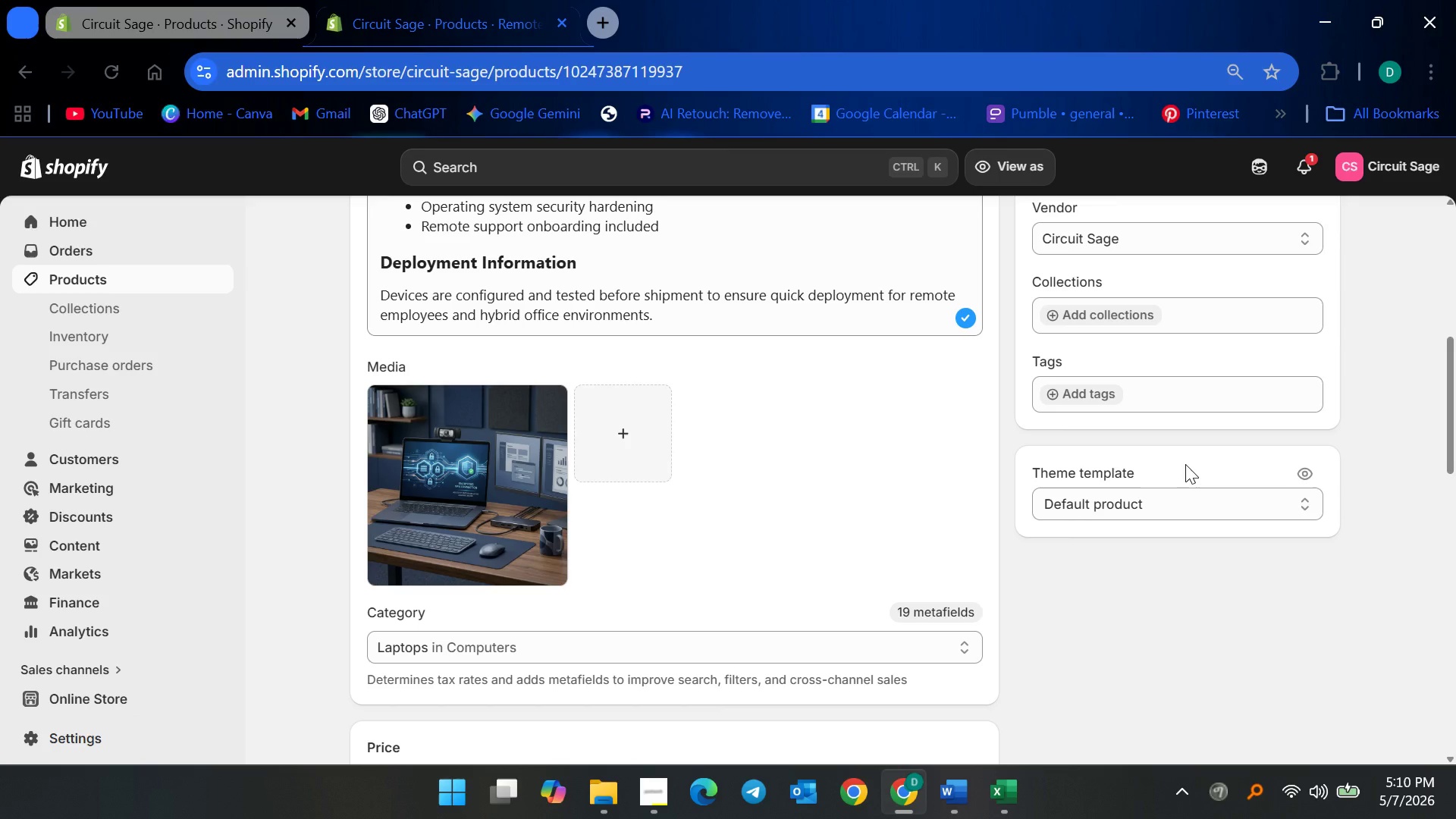 
scroll: coordinate [930, 531], scroll_direction: down, amount: 5.0
 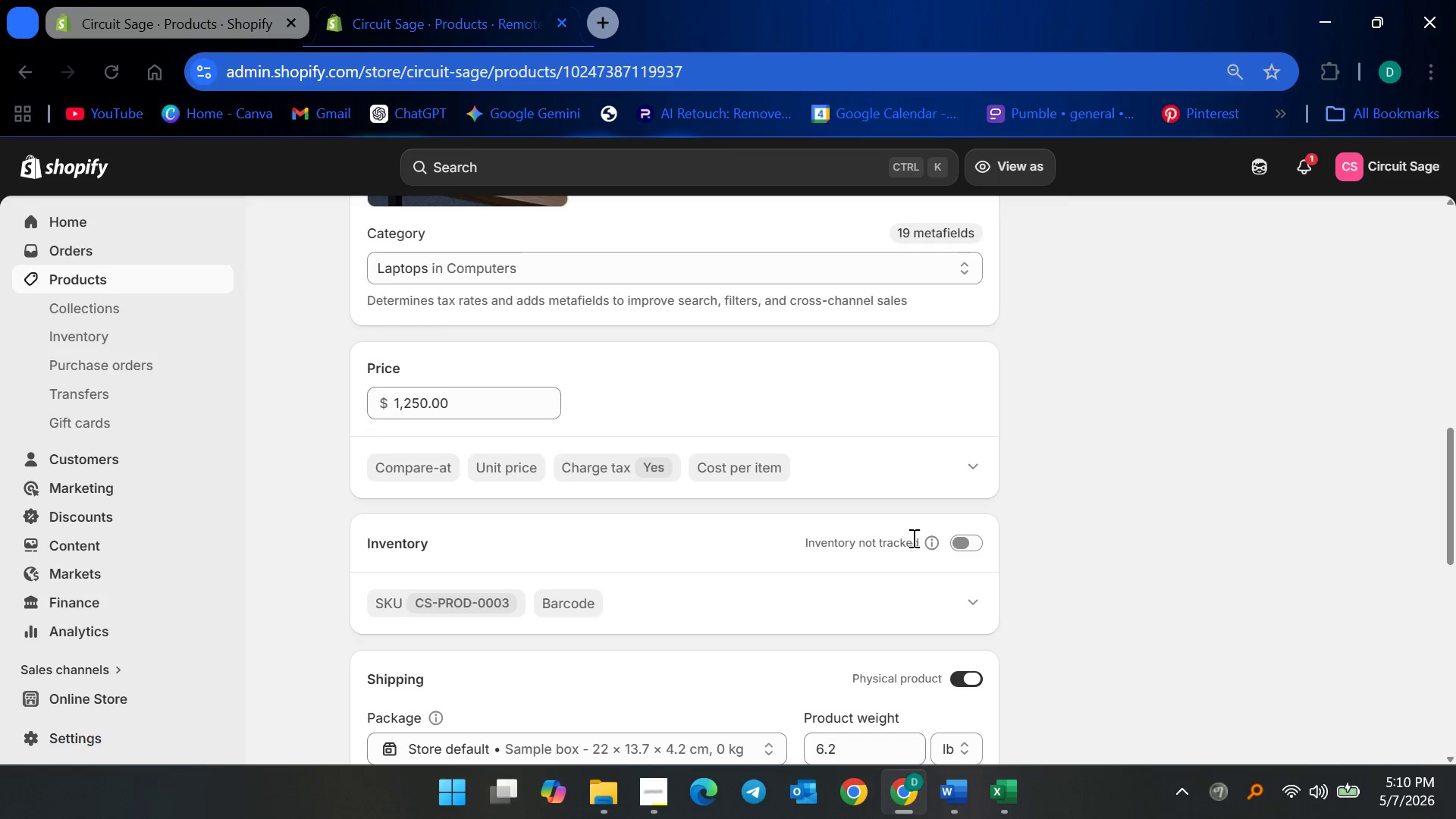 
scroll: coordinate [1003, 535], scroll_direction: up, amount: 5.0
 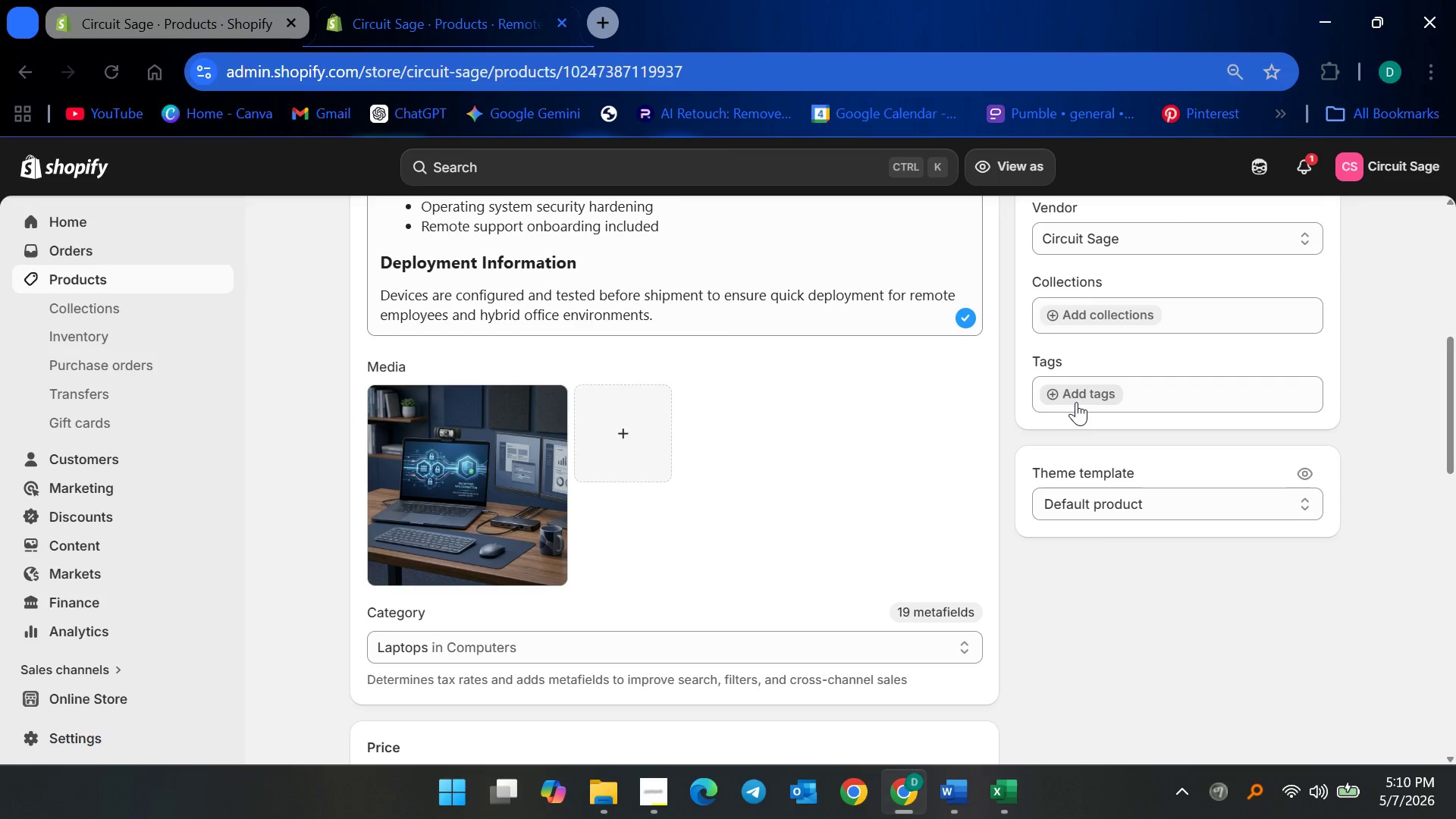 
left_click([1076, 402])
 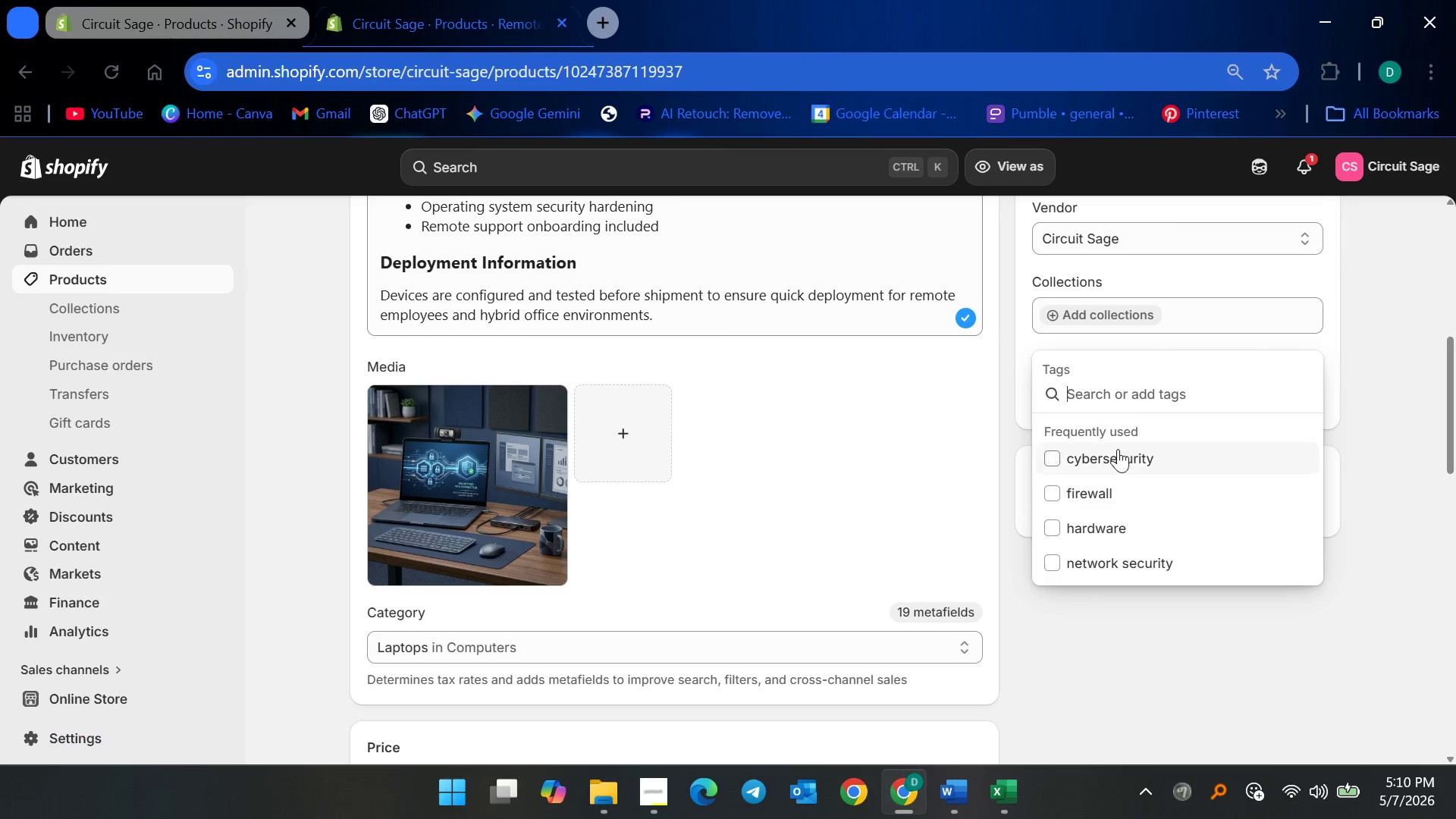 
scroll: coordinate [1125, 551], scroll_direction: down, amount: 5.0
 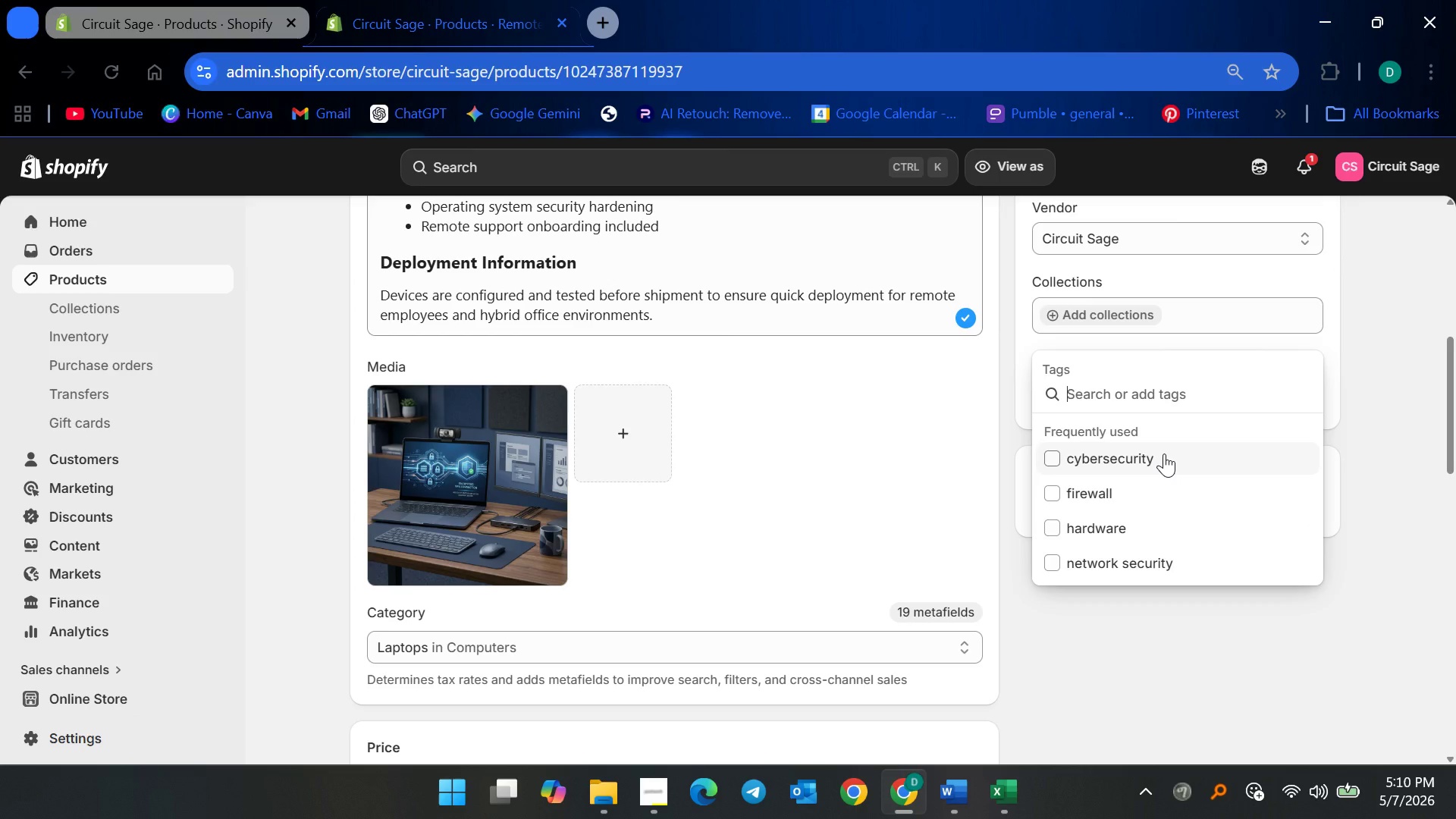 
type(MANAGED)
 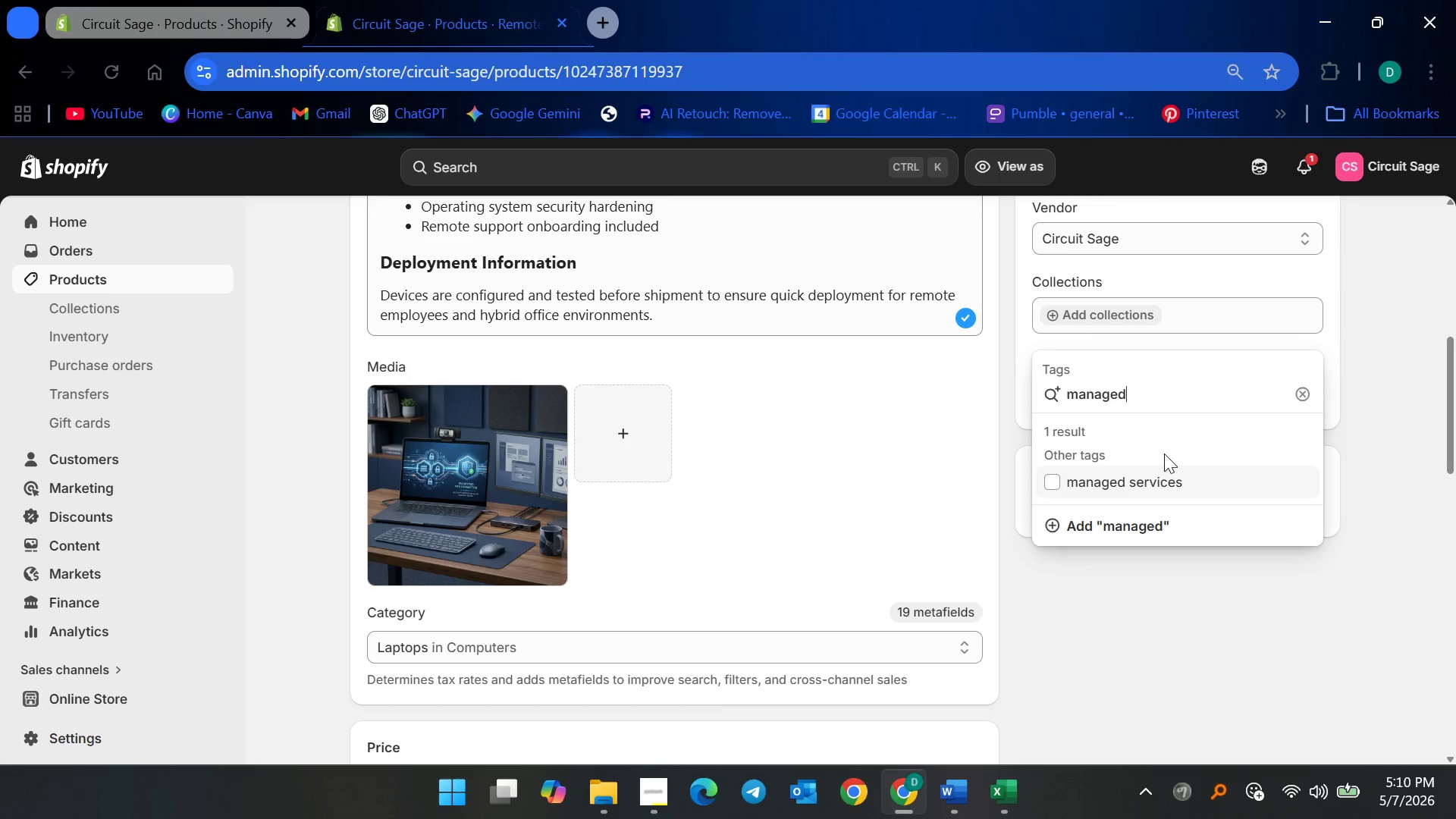 
left_click([1164, 474])
 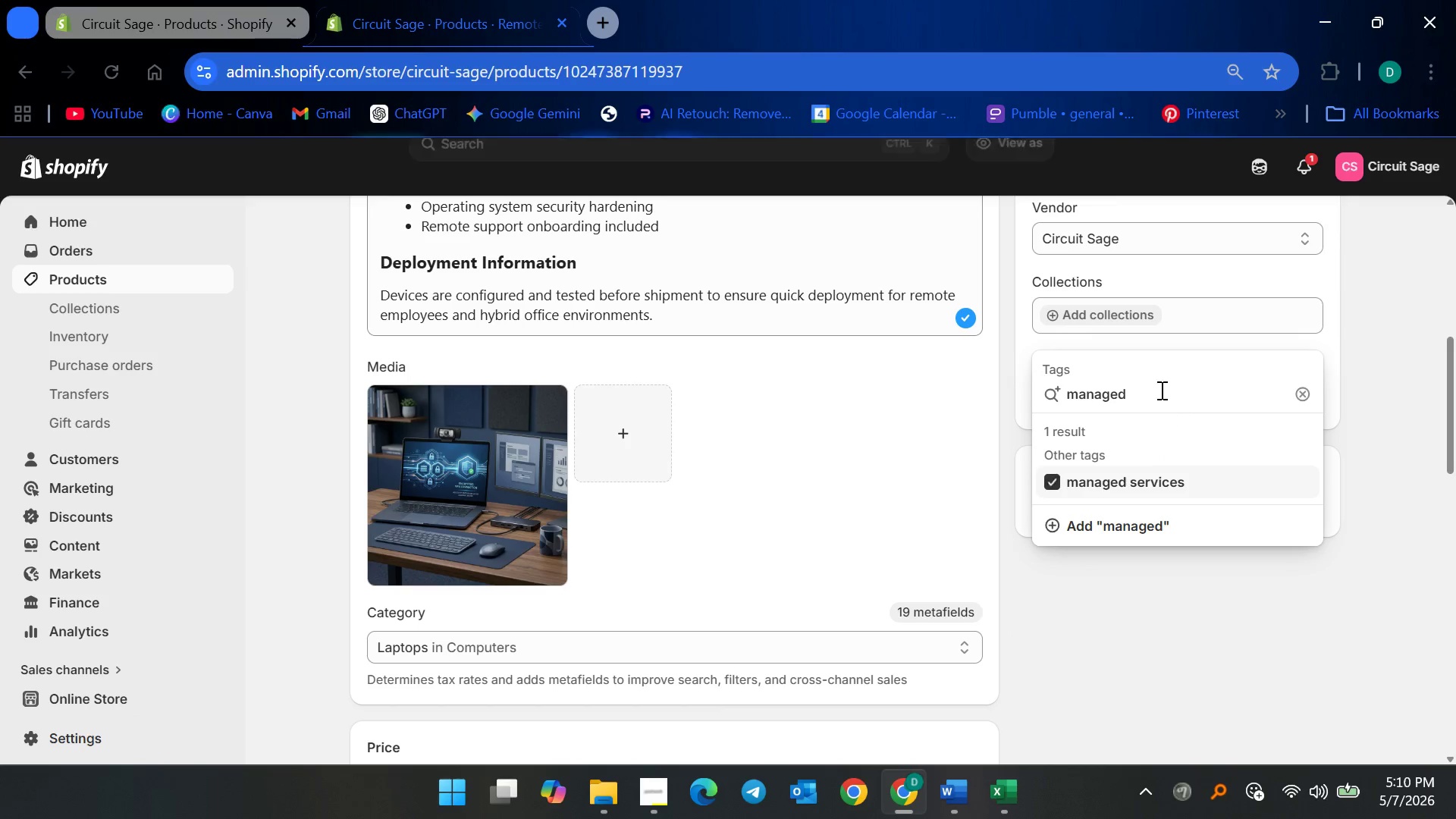 
left_click_drag(start_coordinate=[1159, 388], to_coordinate=[1046, 397])
 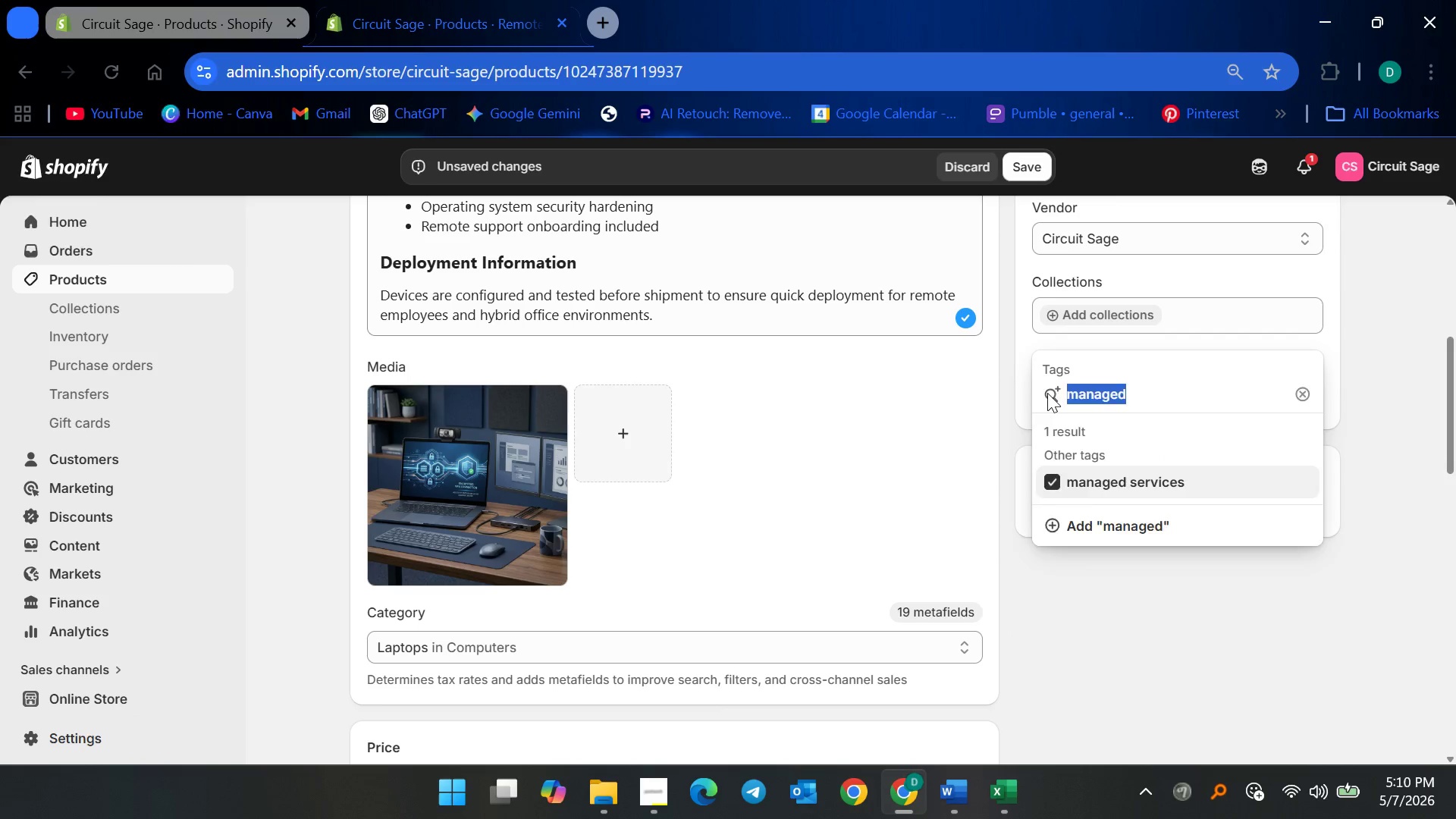 
key(Backspace)
 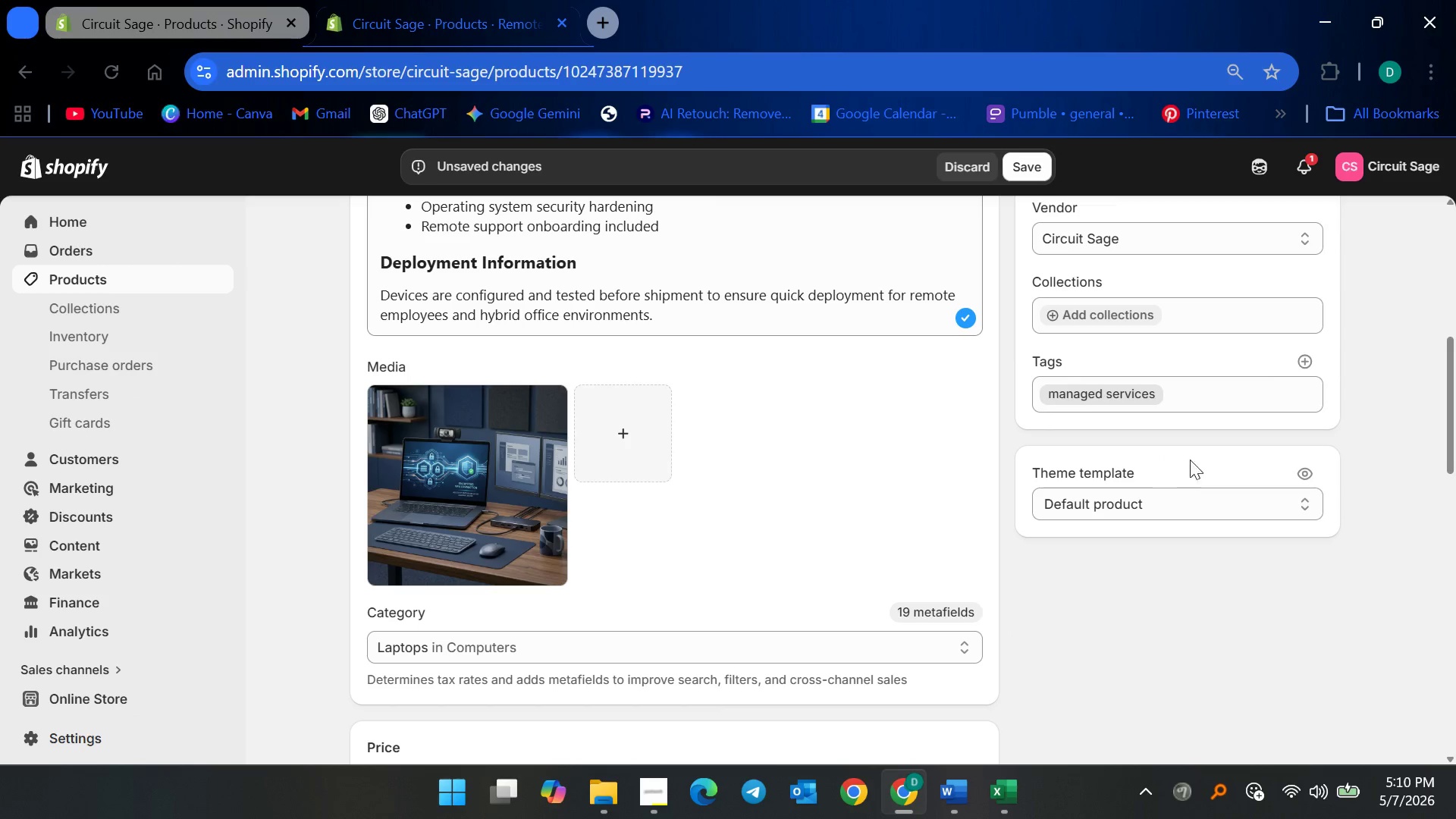 
double_click([1307, 357])
 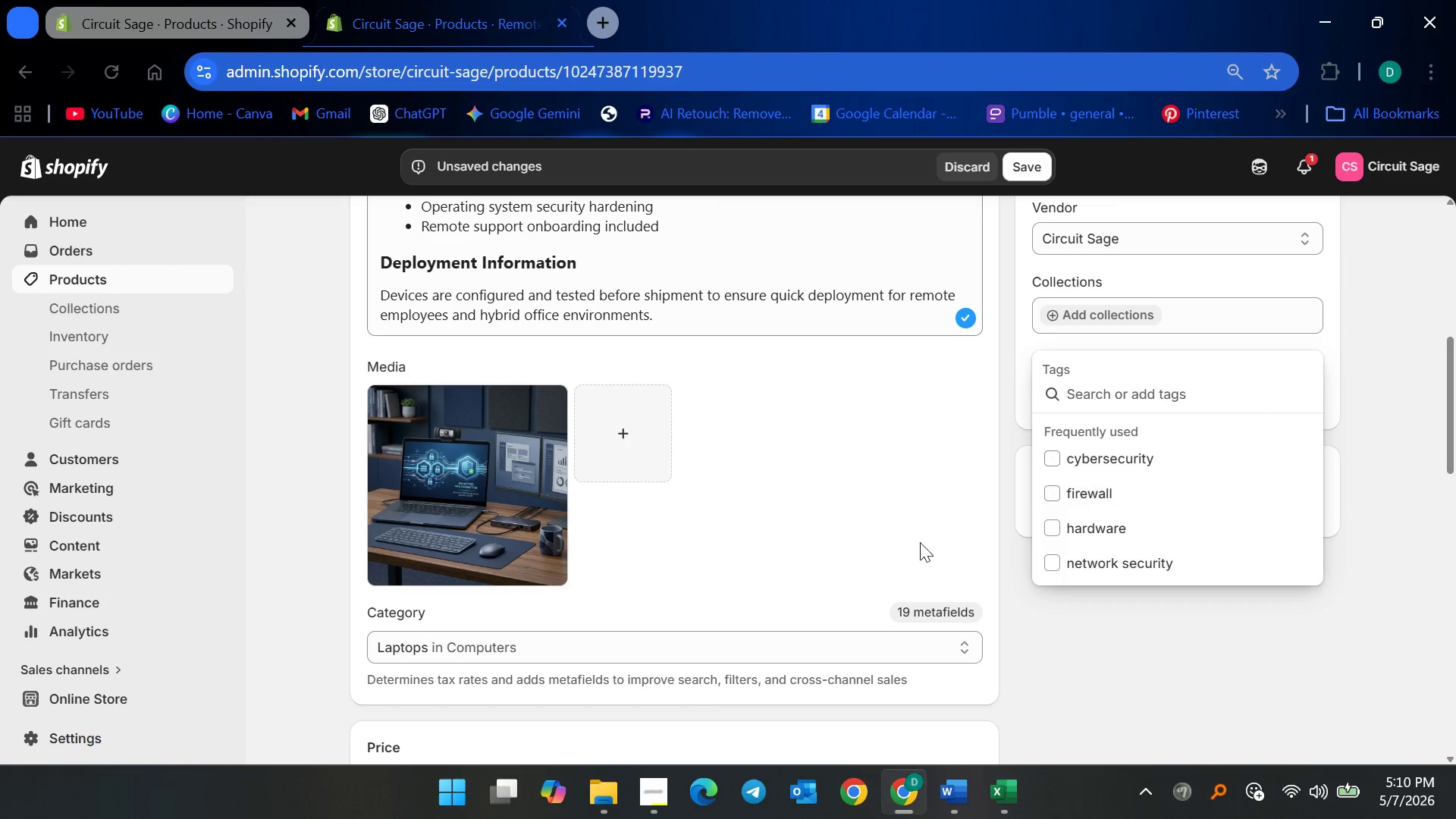 
scroll: coordinate [808, 577], scroll_direction: down, amount: 5.0
 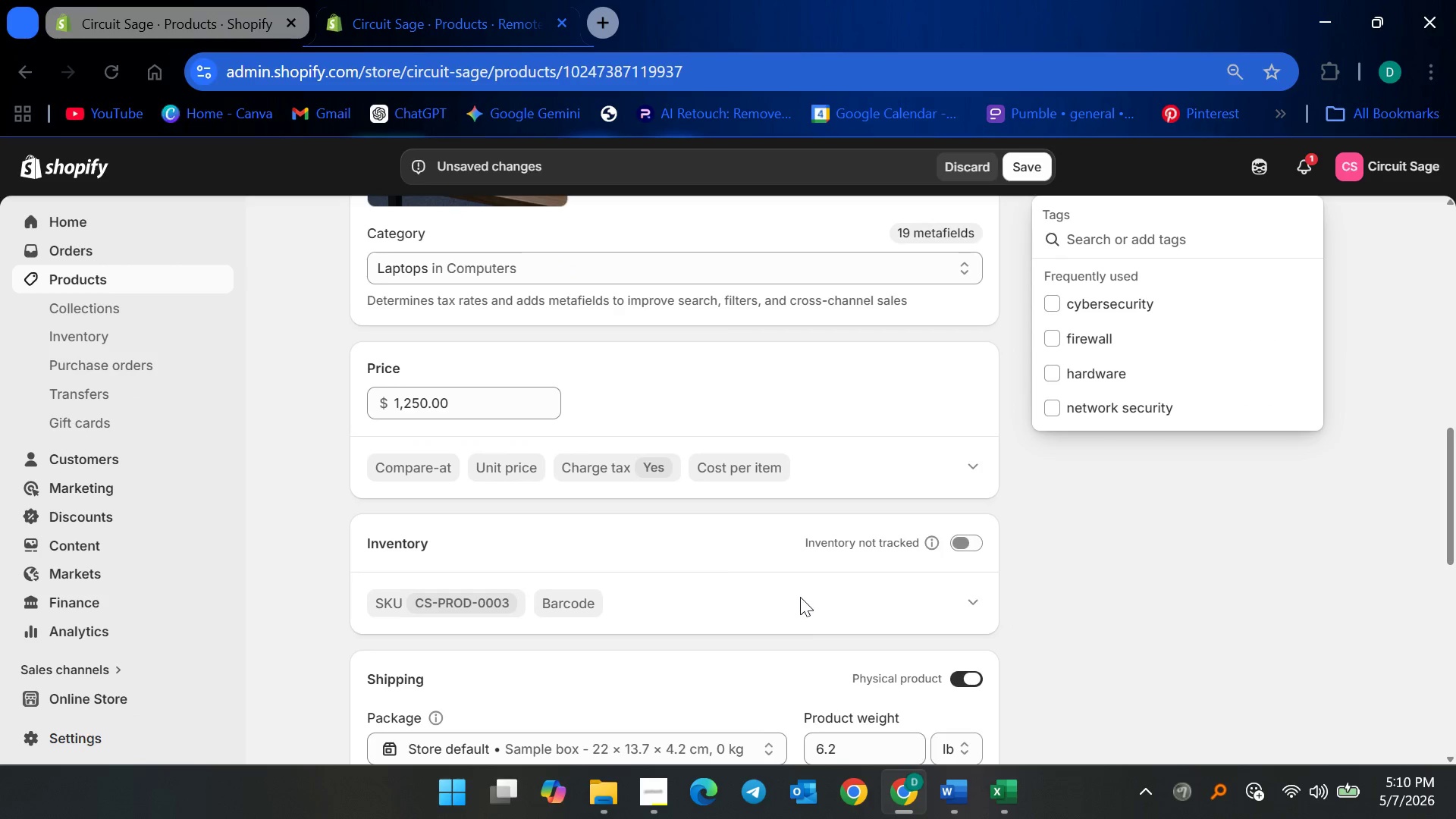 
scroll: coordinate [785, 600], scroll_direction: up, amount: 15.0
 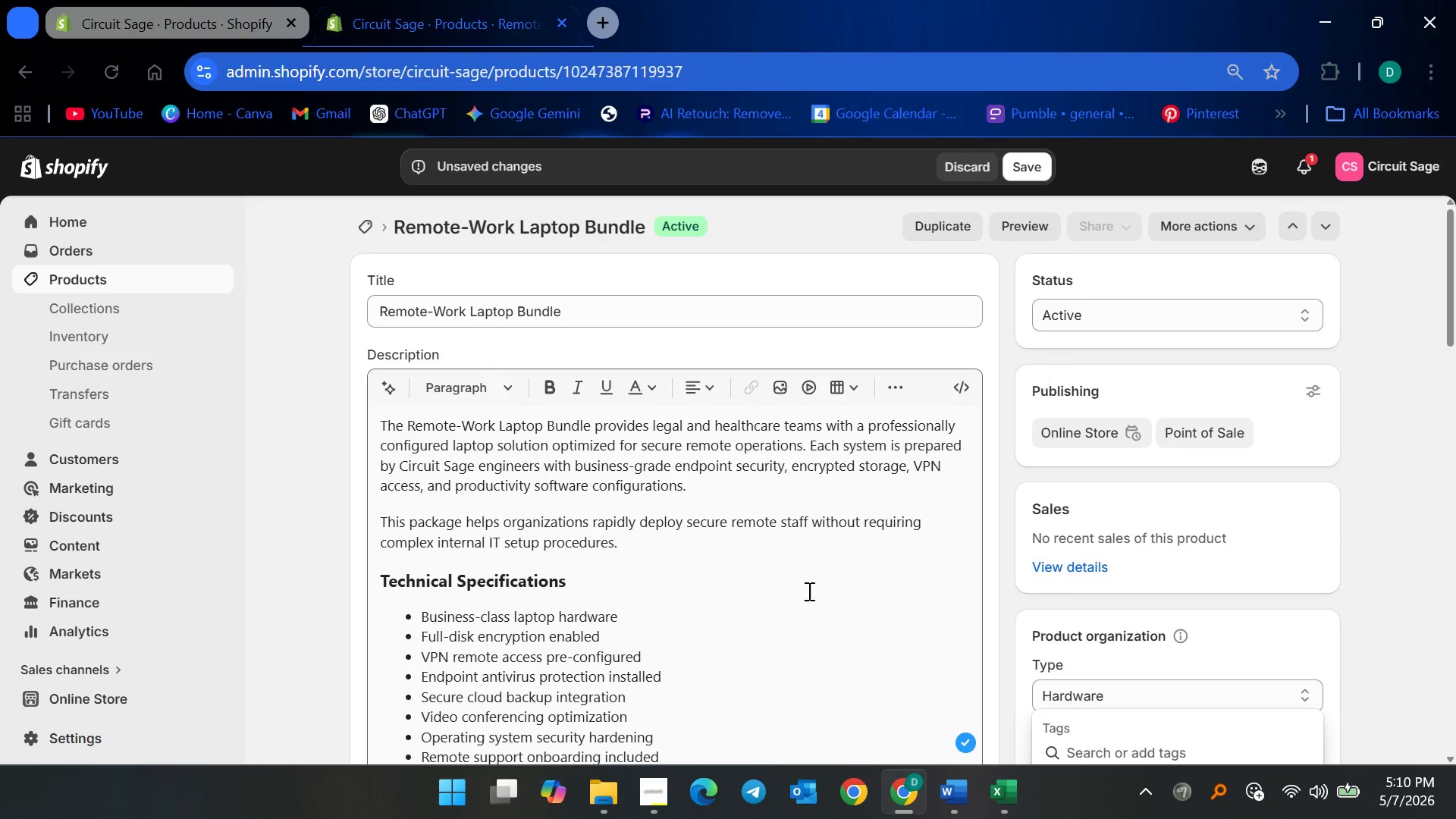 
scroll: coordinate [1210, 592], scroll_direction: down, amount: 4.0
 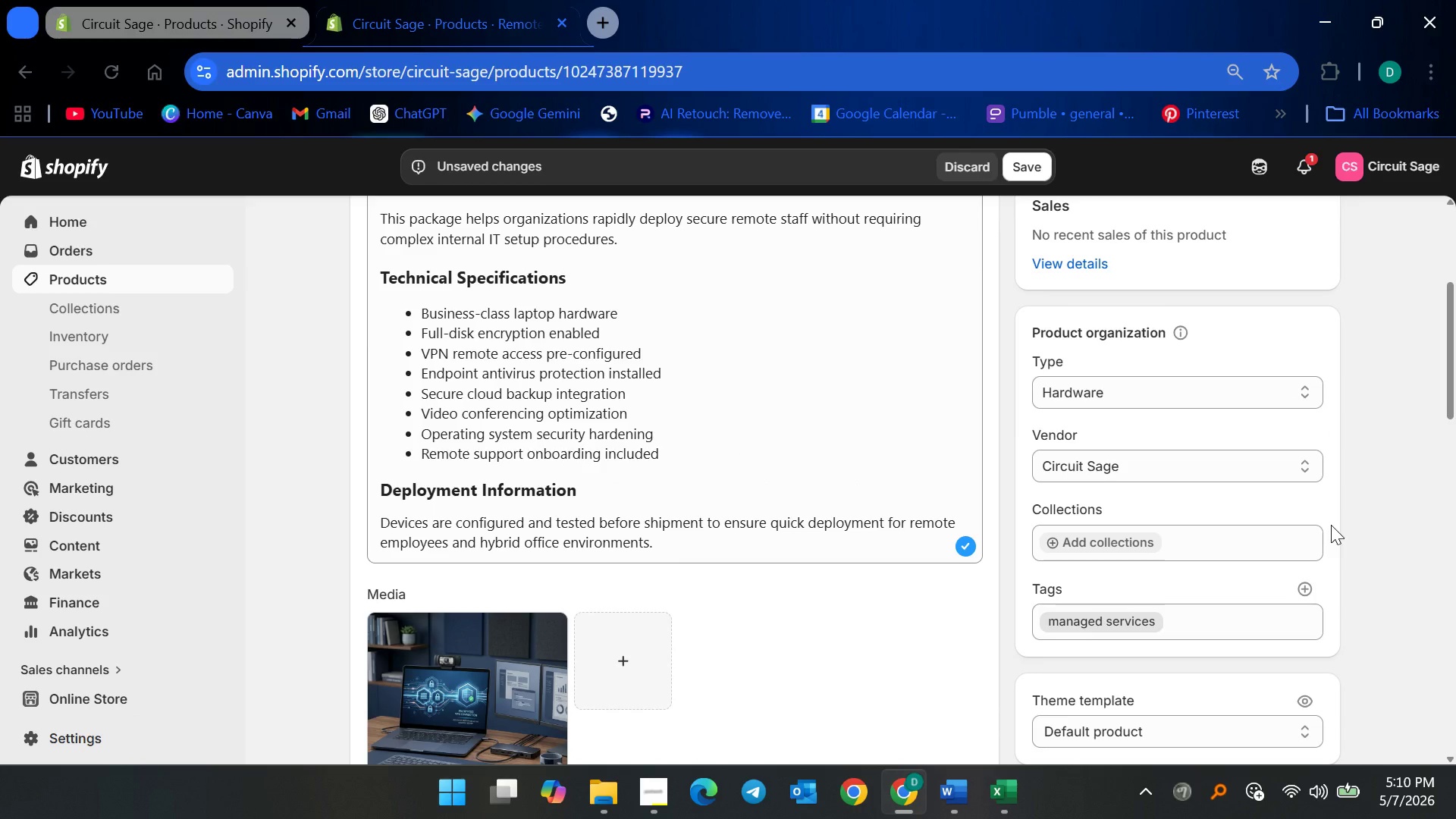 
wait(5.09)
 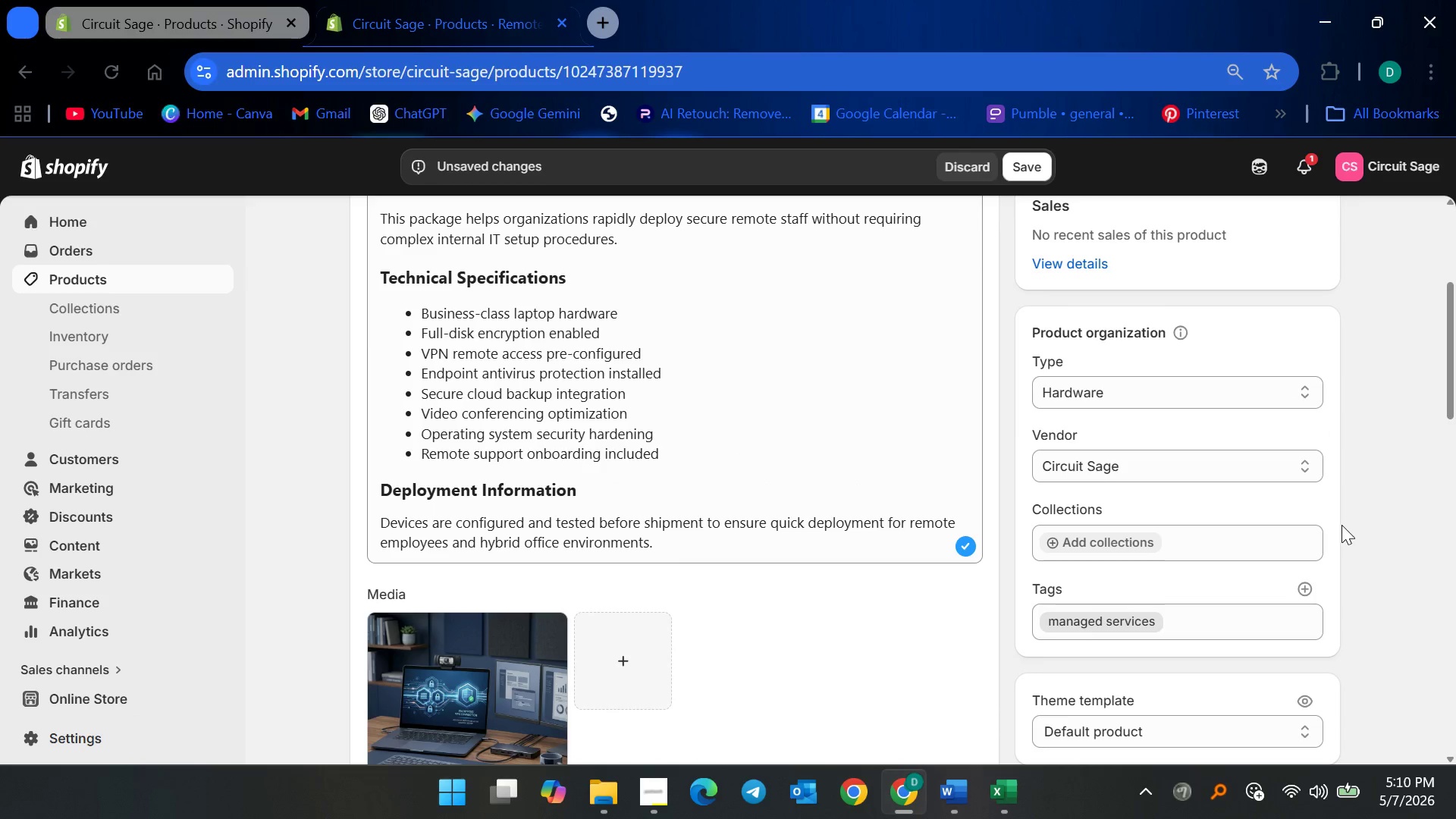 
left_click([1156, 615])
 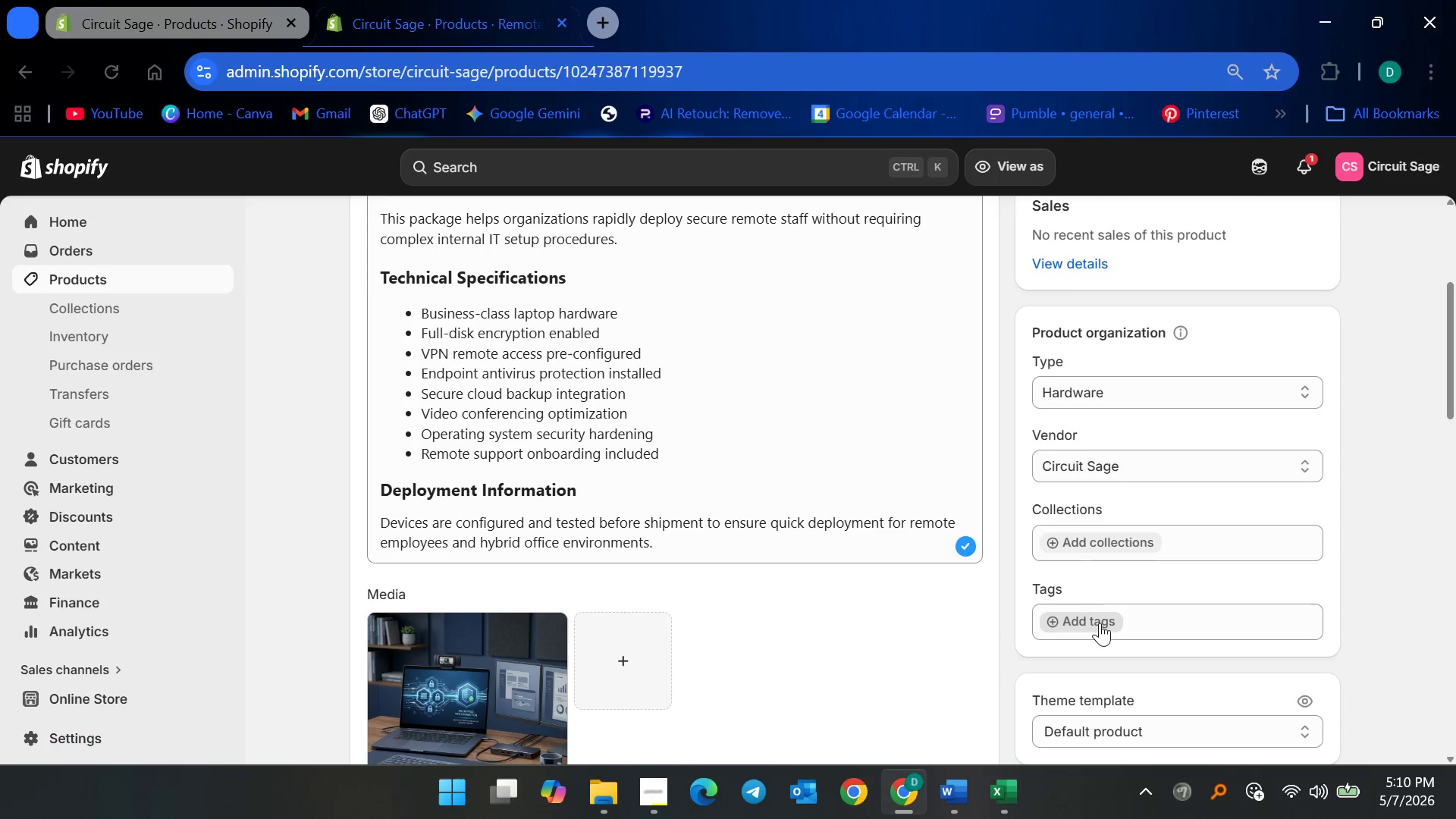 
wait(5.31)
 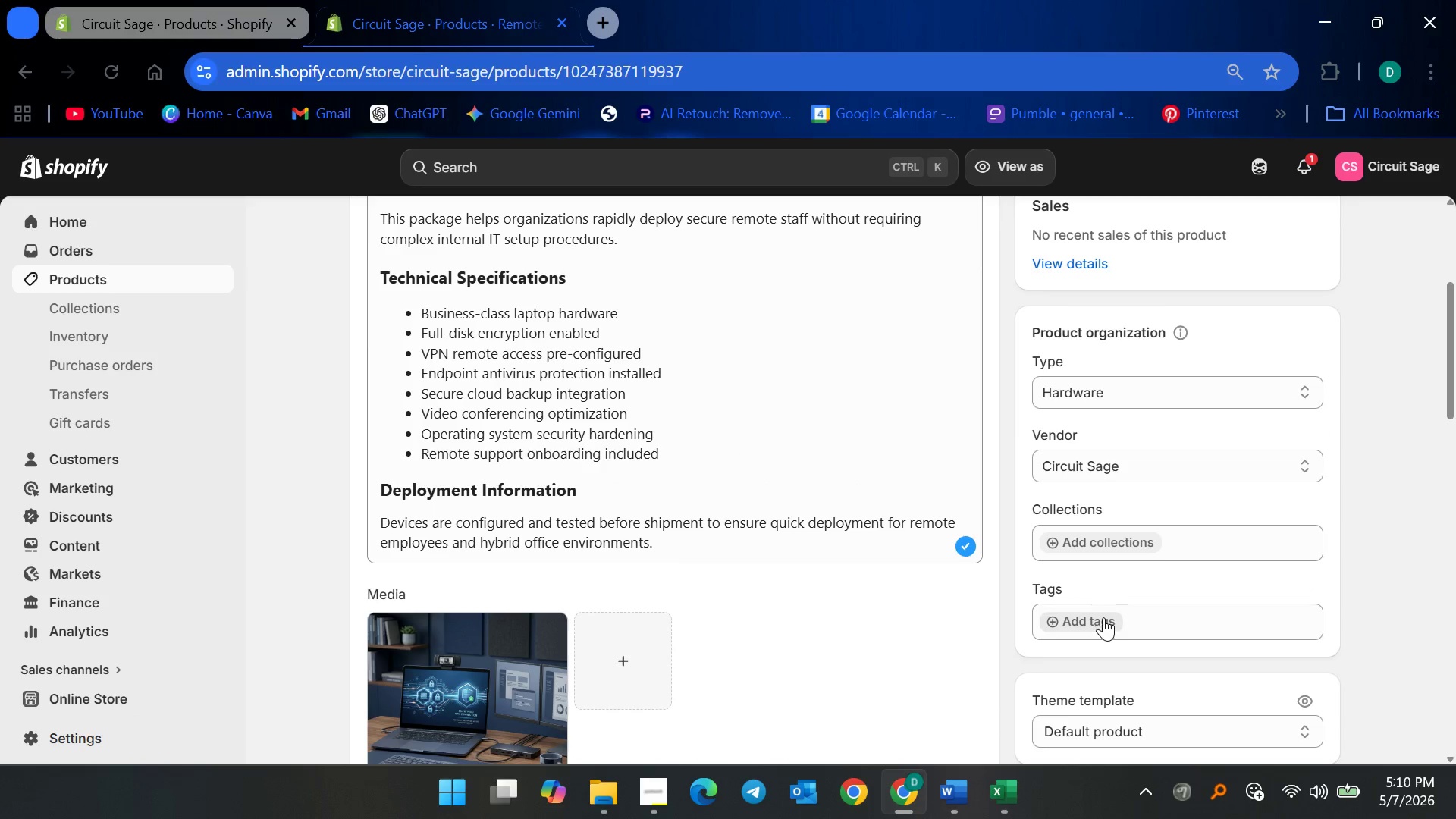 
left_click([1131, 585])
 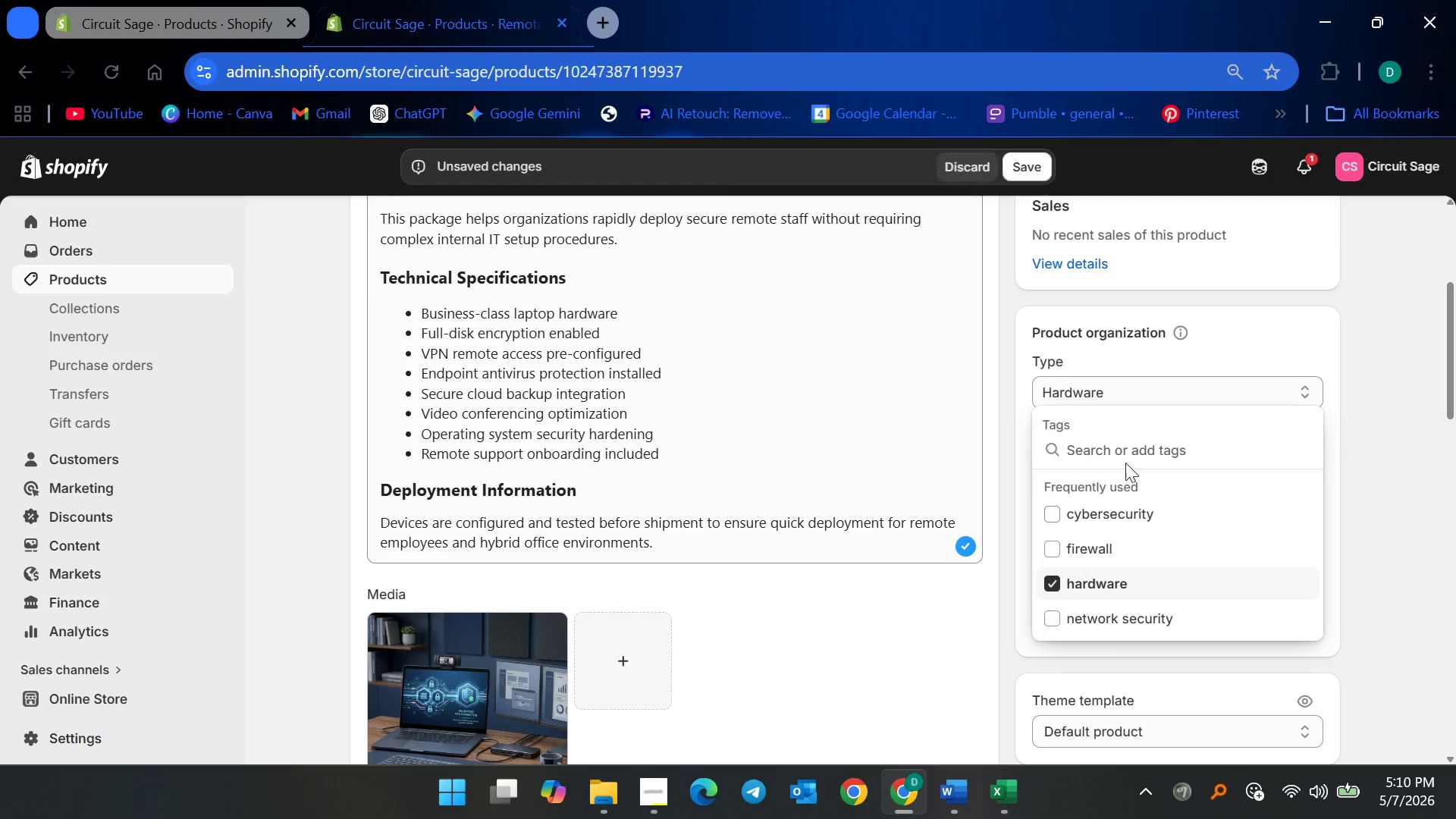 
left_click([1123, 443])
 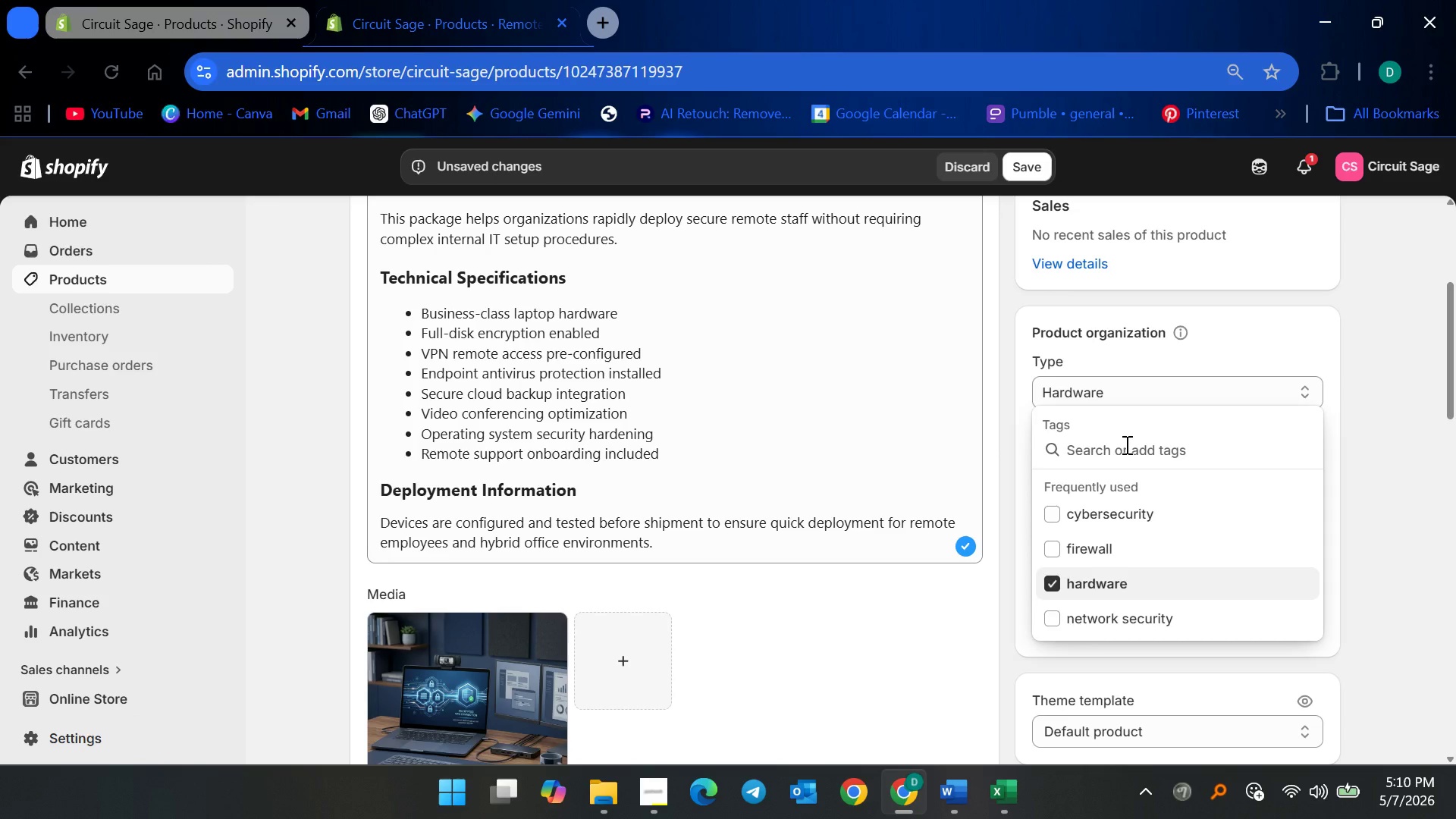 
type(REMORE)
key(Backspace)
key(Backspace)
type(TE)
 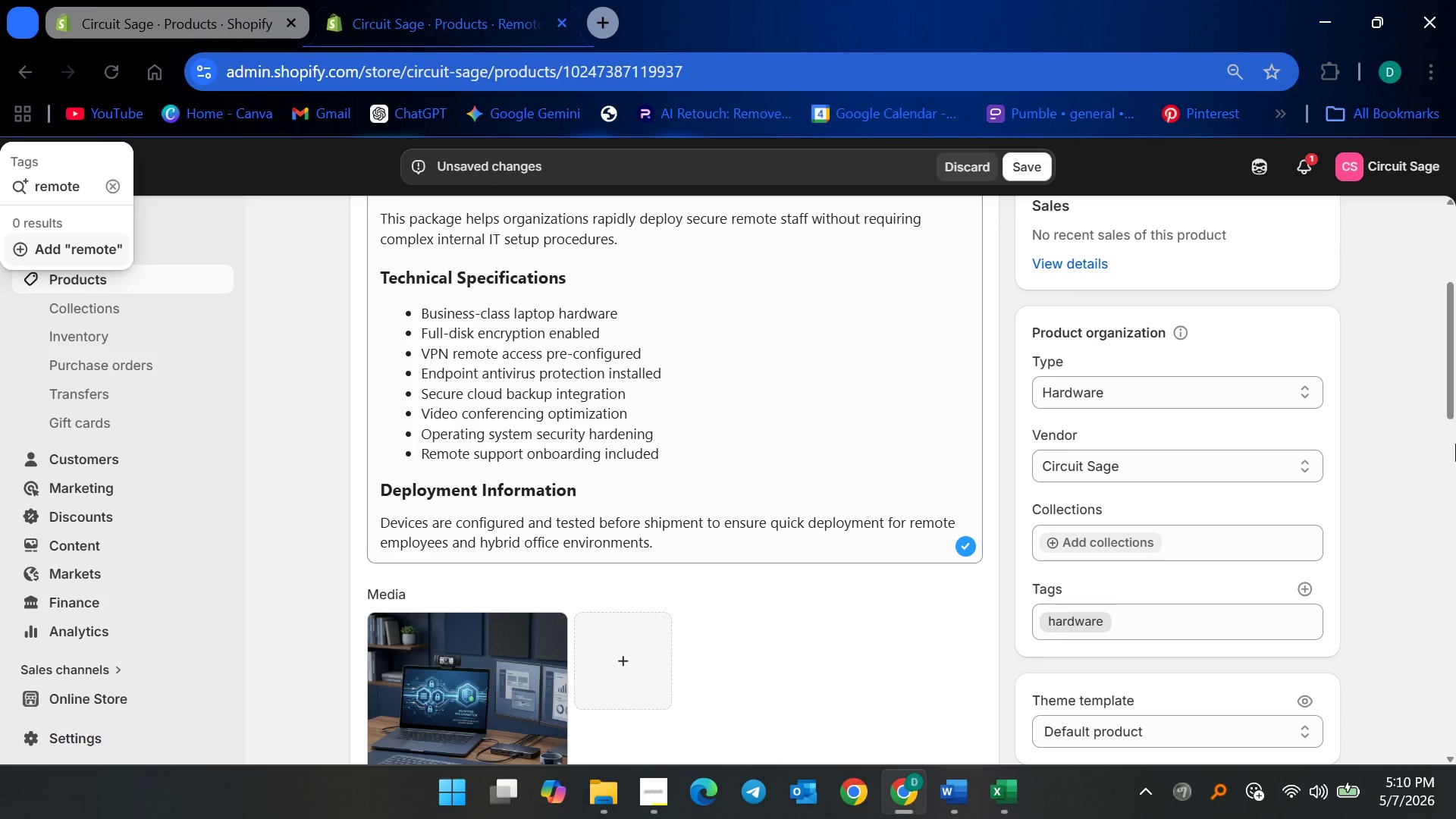 
left_click([1323, 507])
 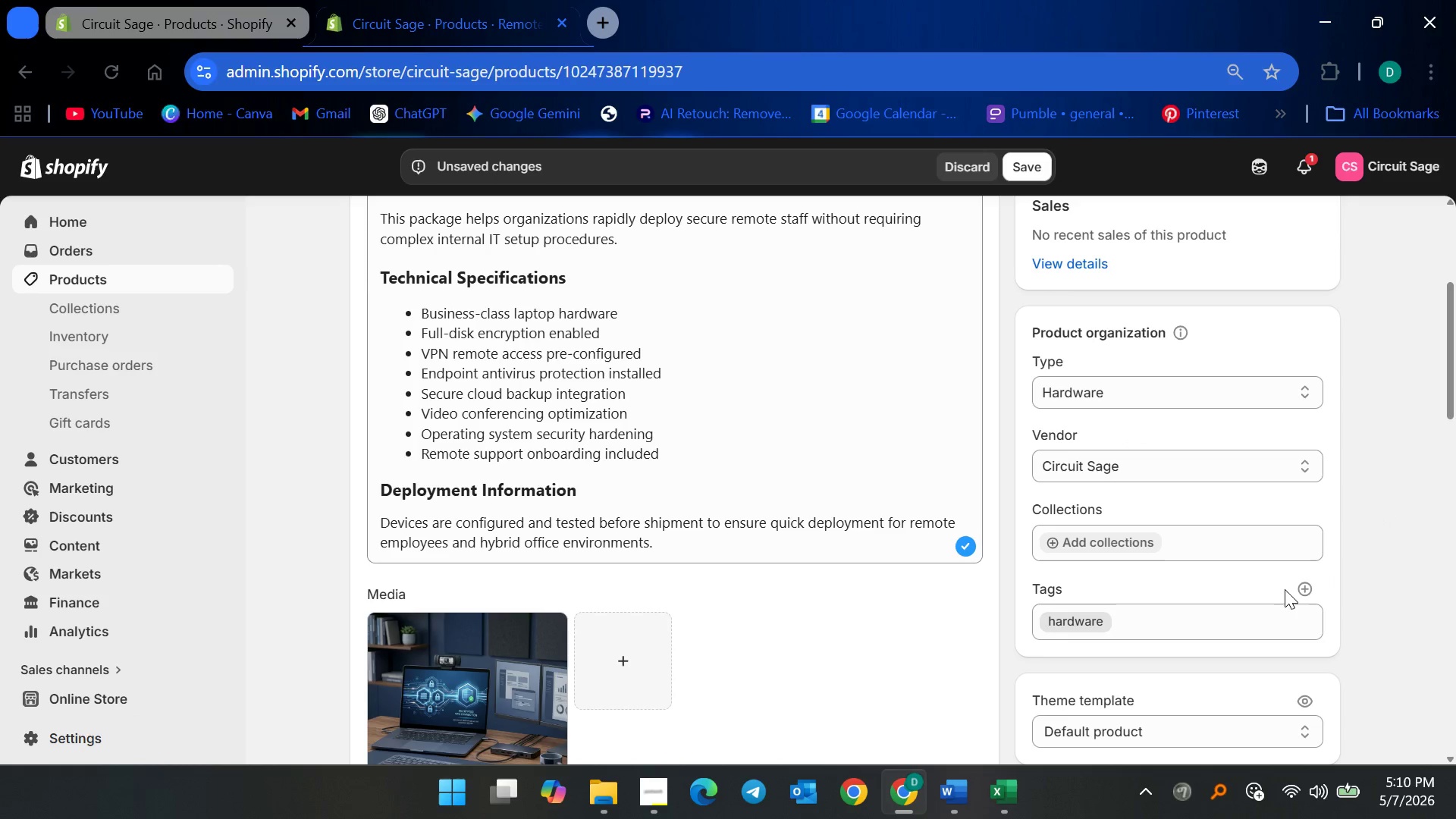 
left_click([1297, 590])
 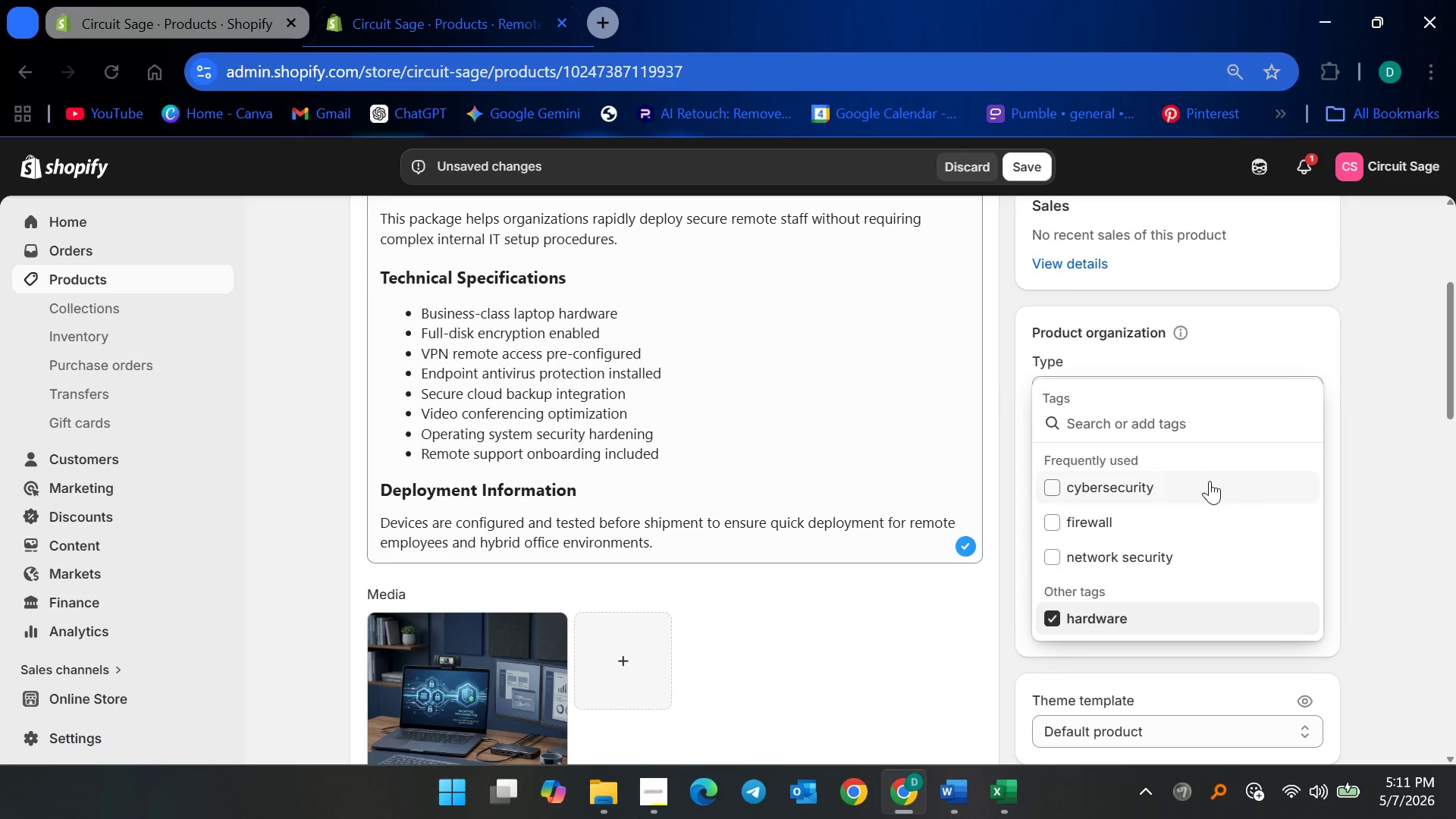 
left_click([1164, 420])
 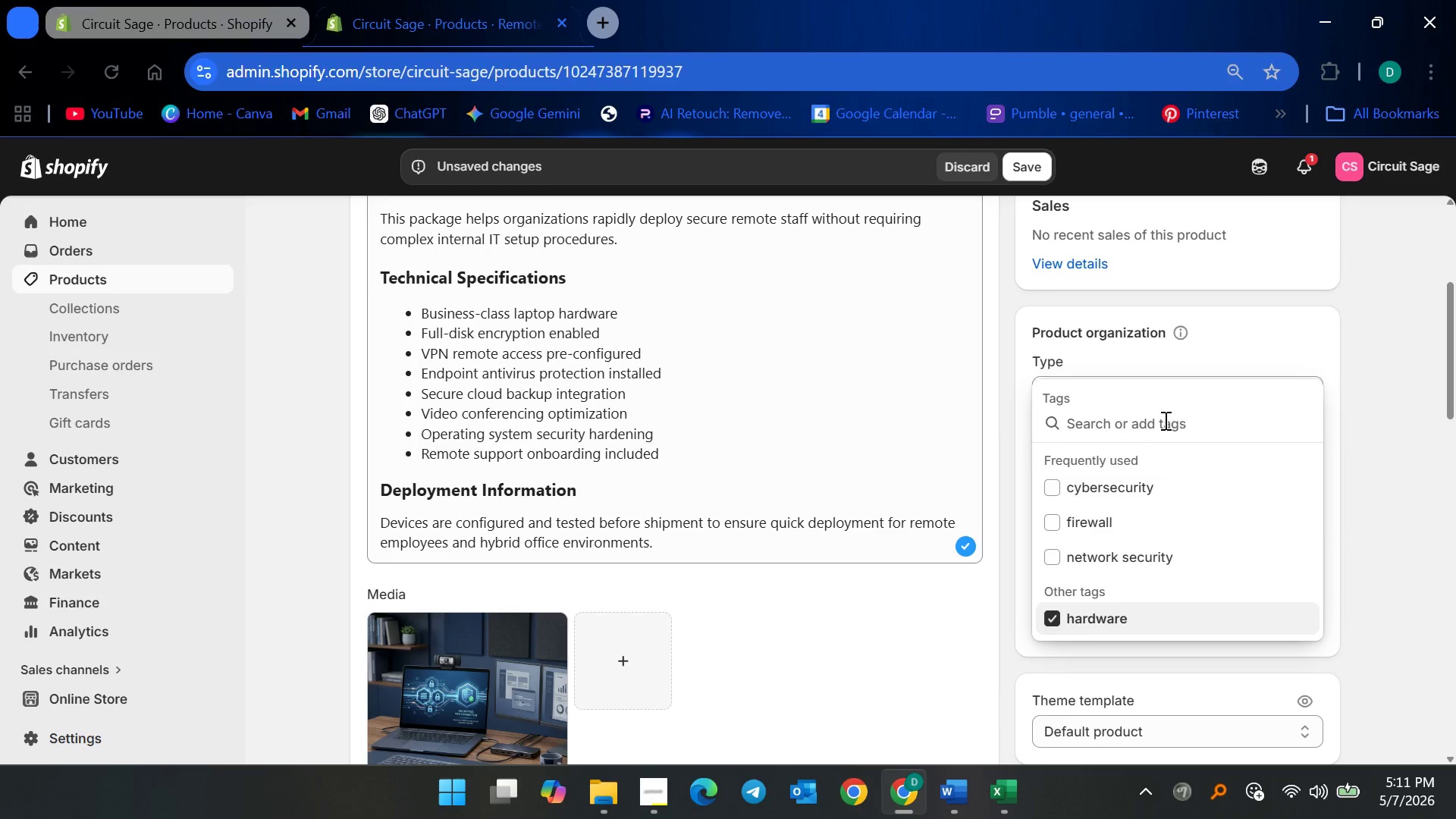 
type(REMOTE WORK)
 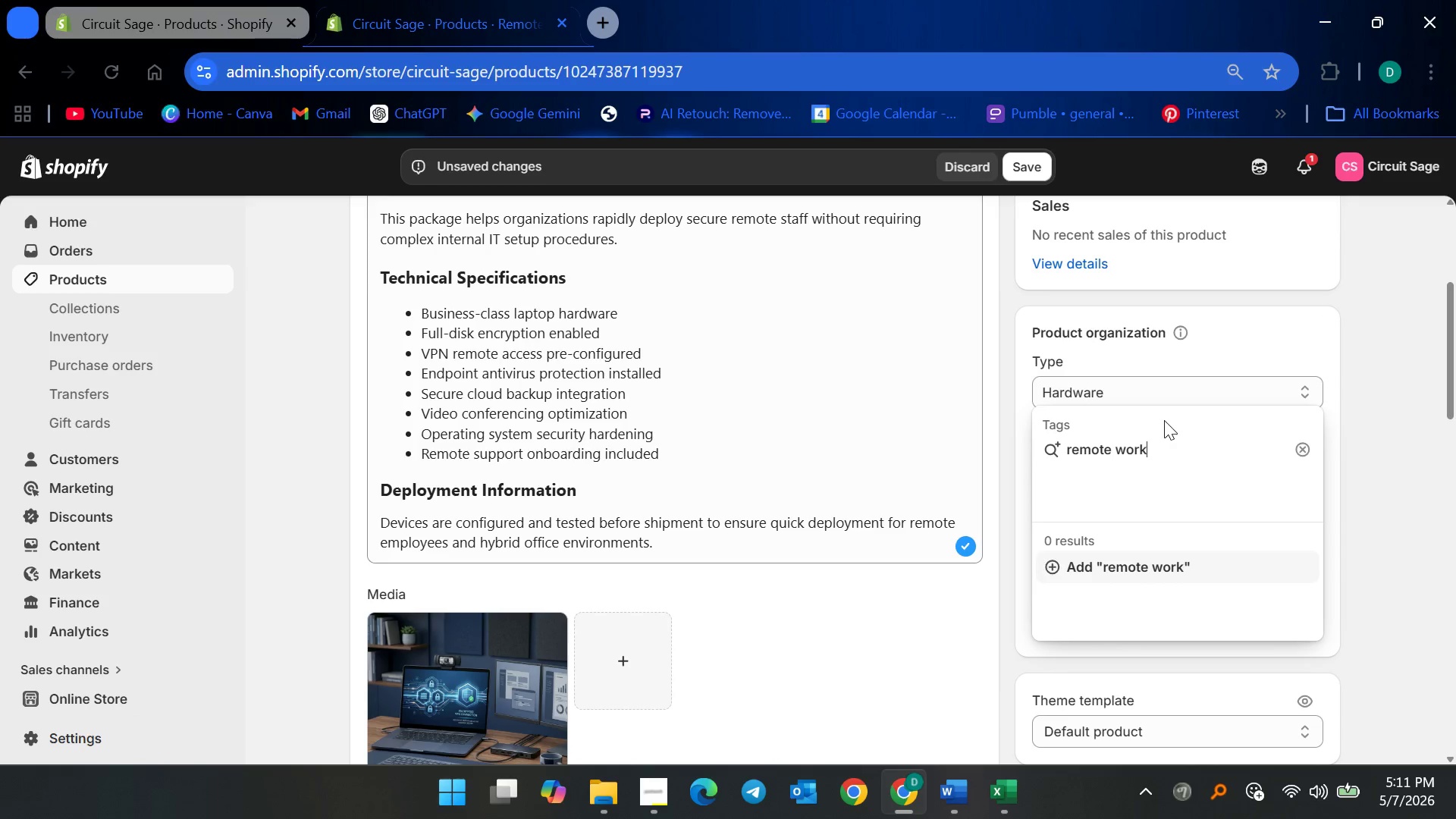 
key(Enter)
 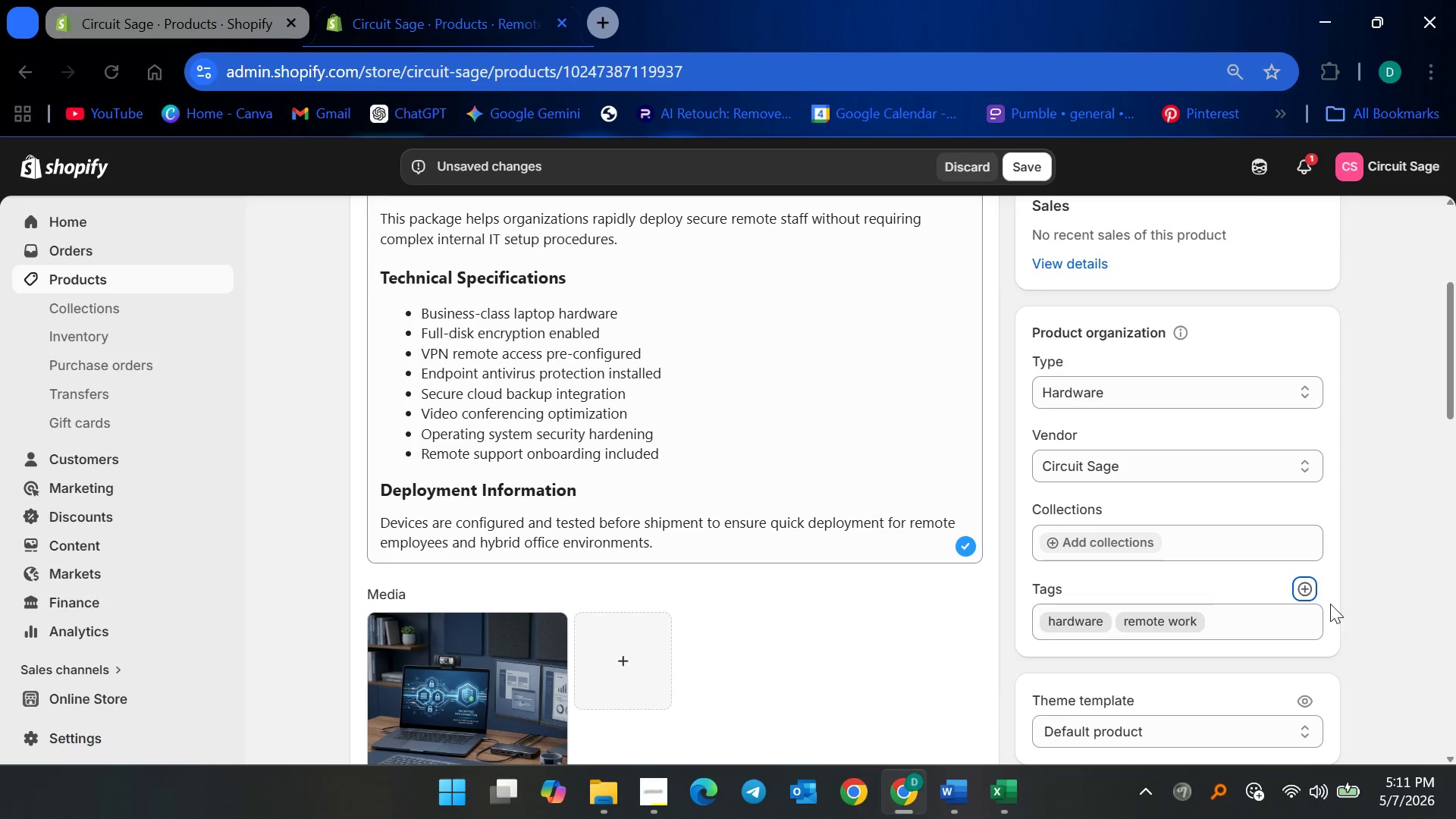 
left_click([1307, 596])
 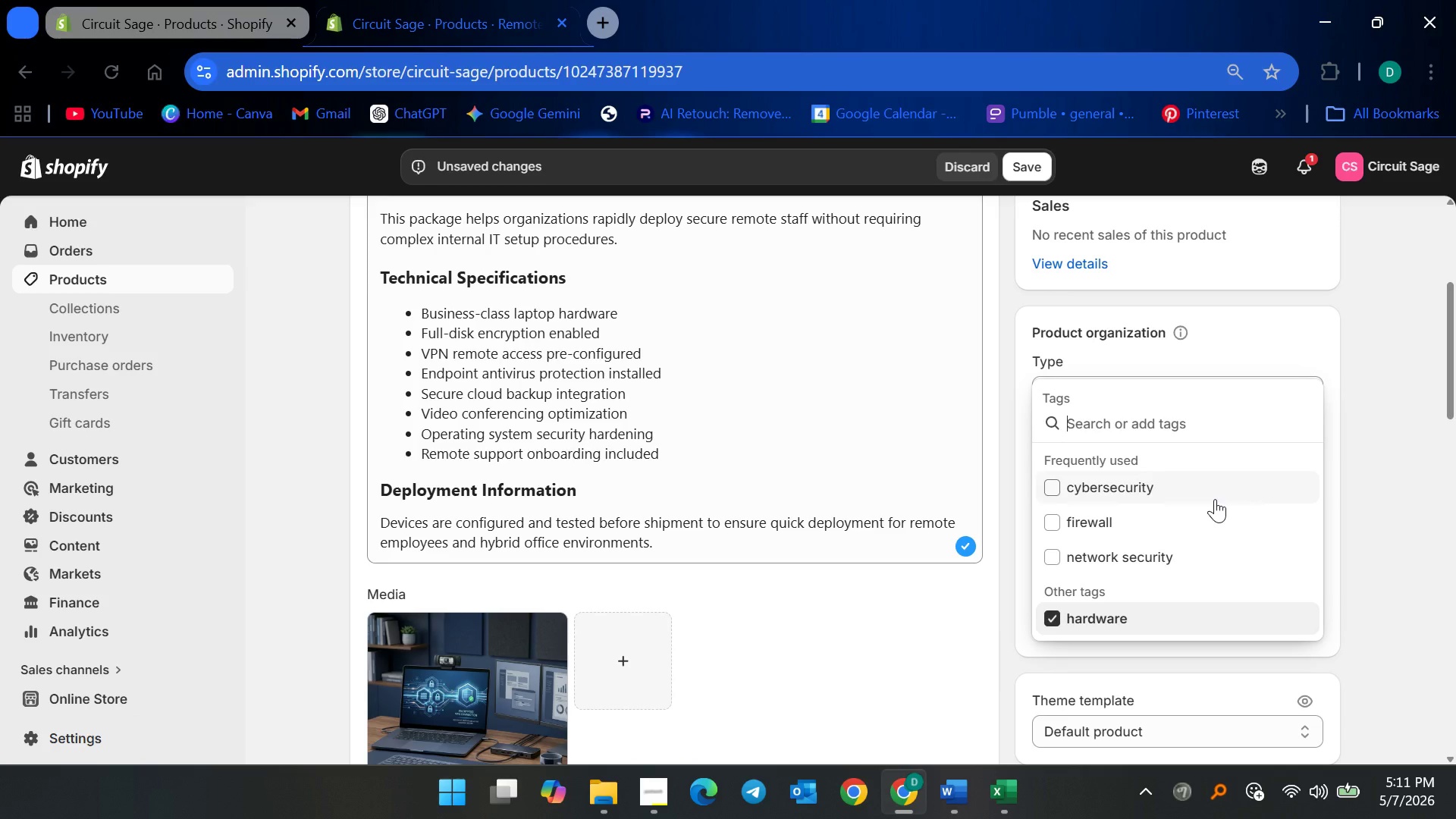 
type(LAPTOP BUNDULE)
 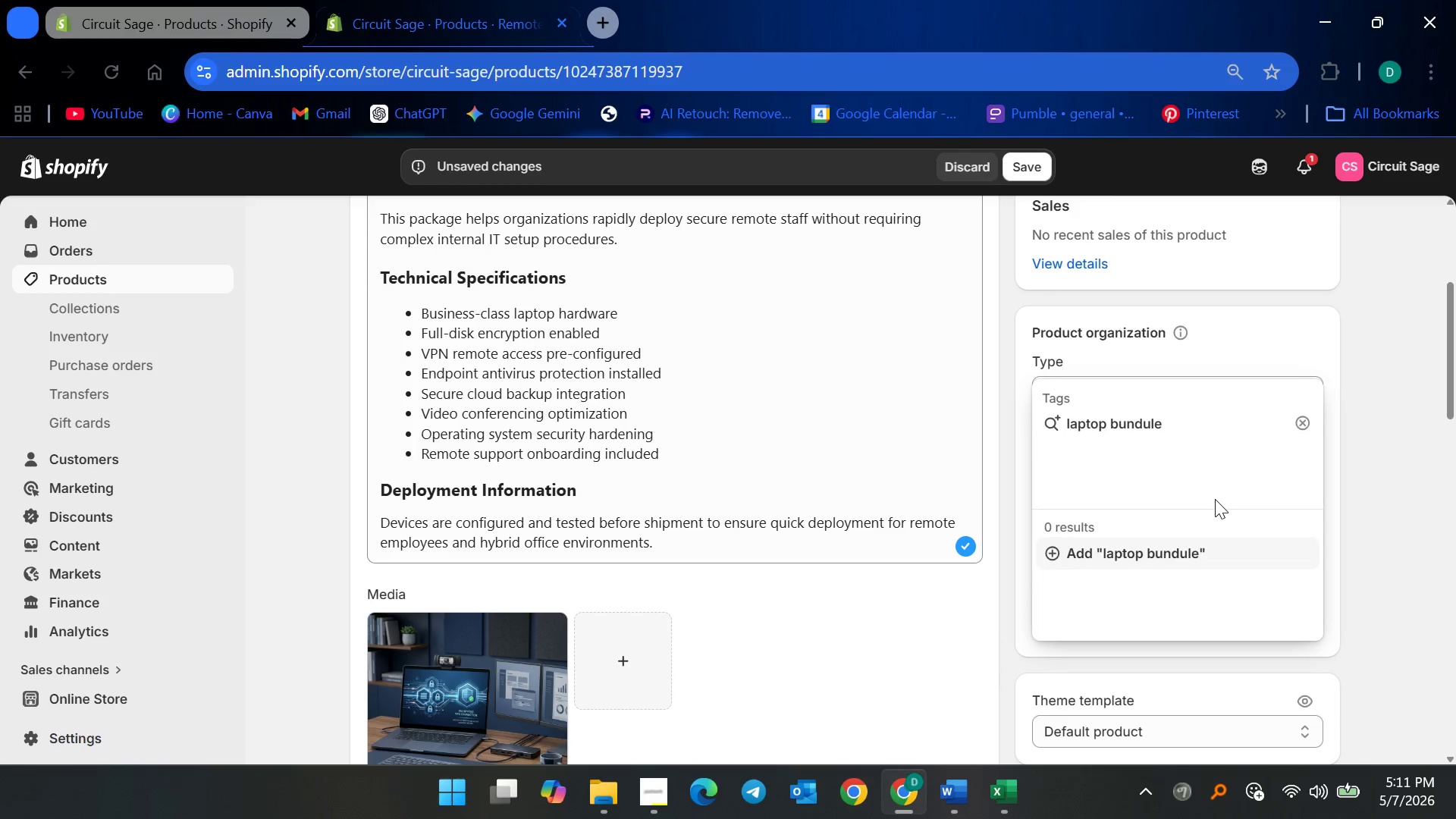 
key(Enter)
 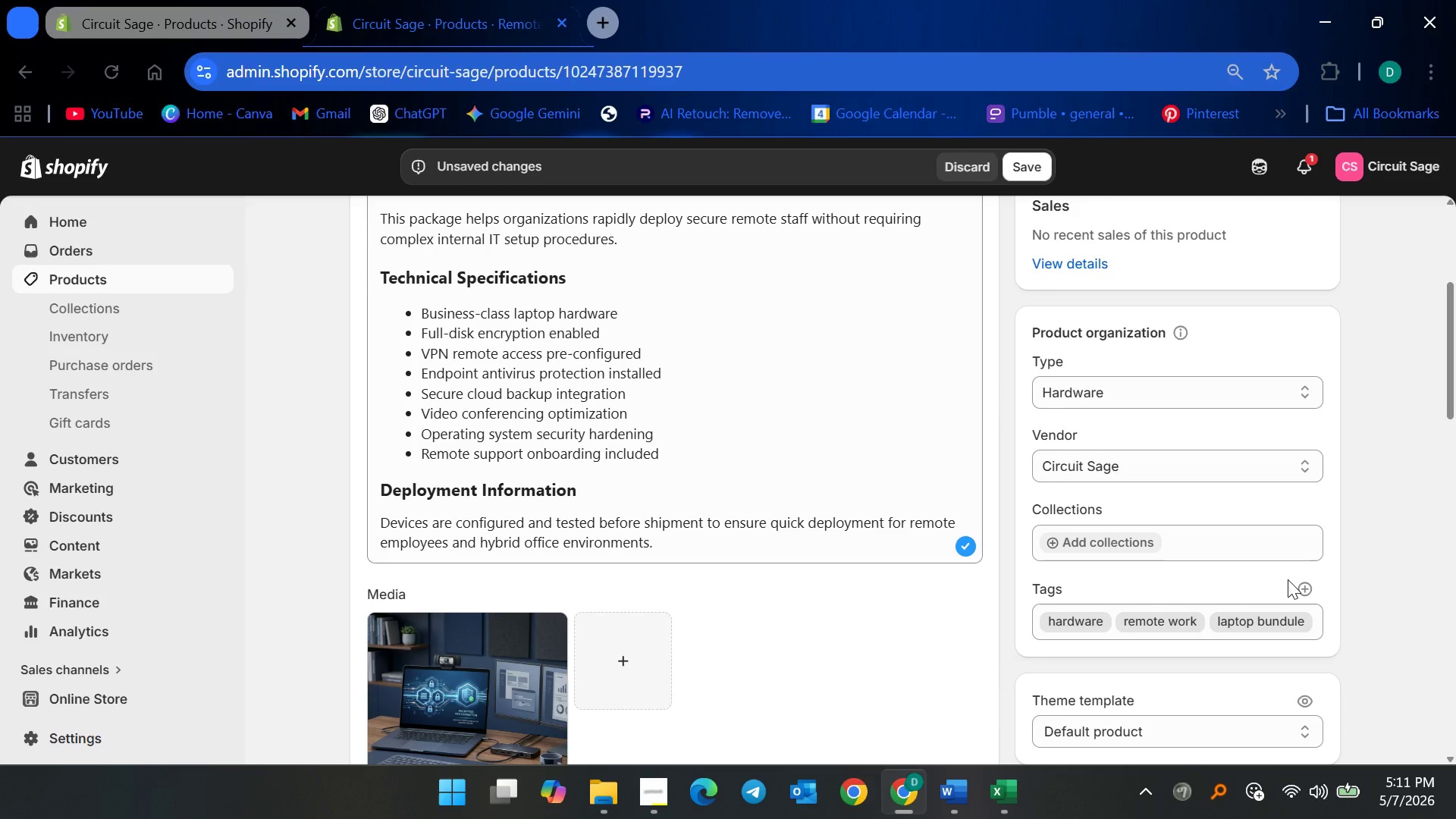 
double_click([1294, 584])
 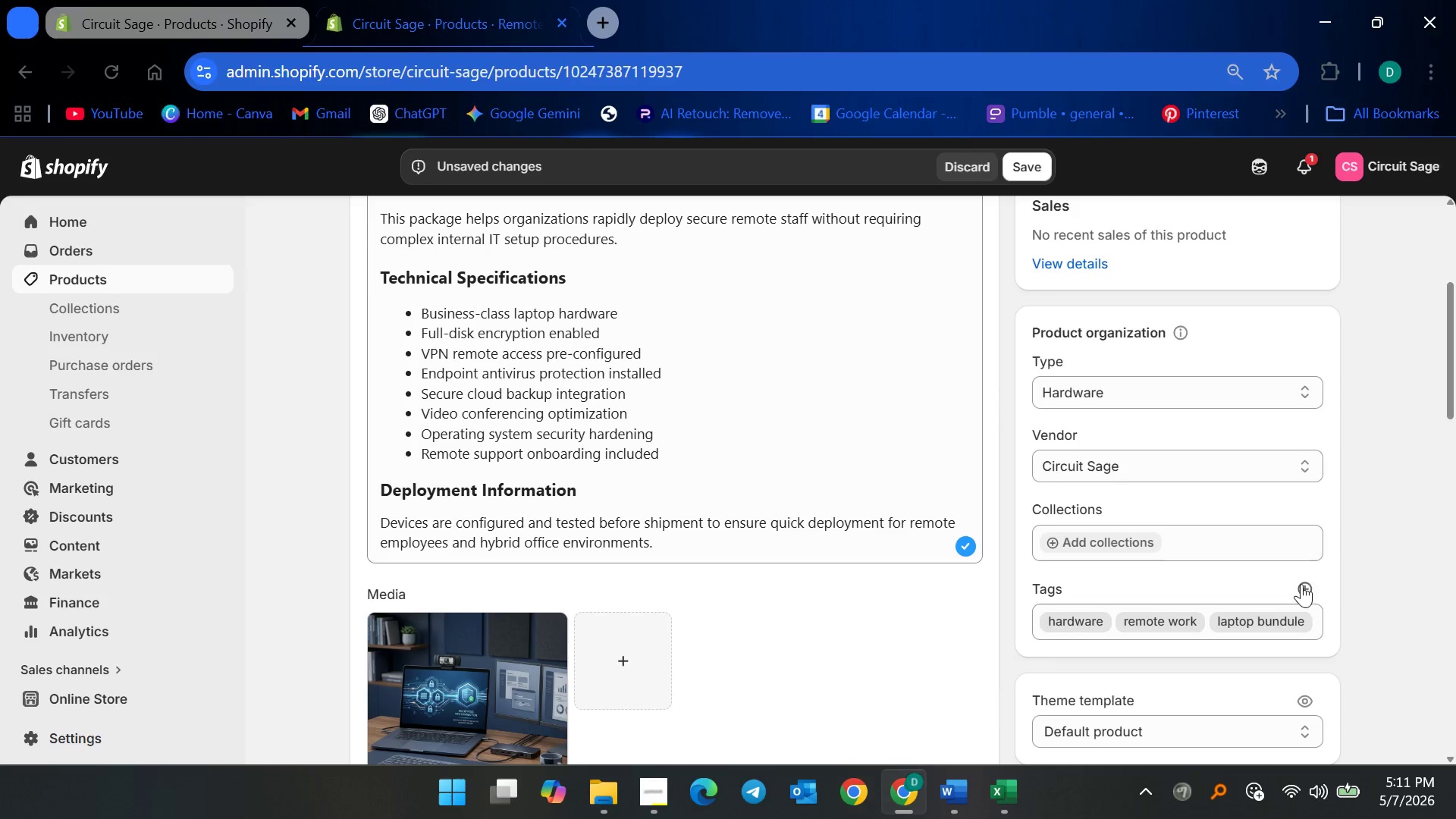 
triple_click([1301, 584])
 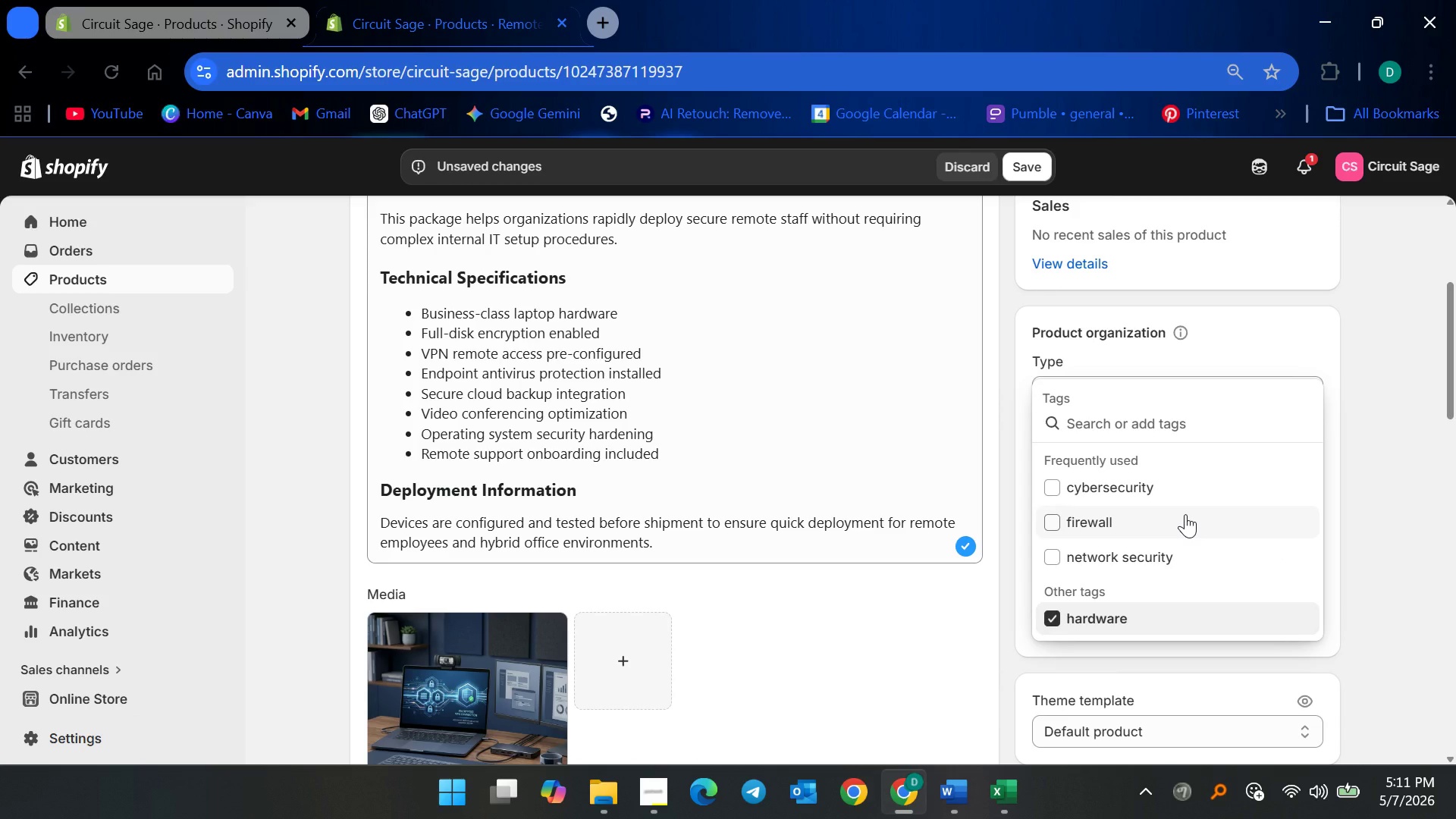 
type(ENDPOINT)
 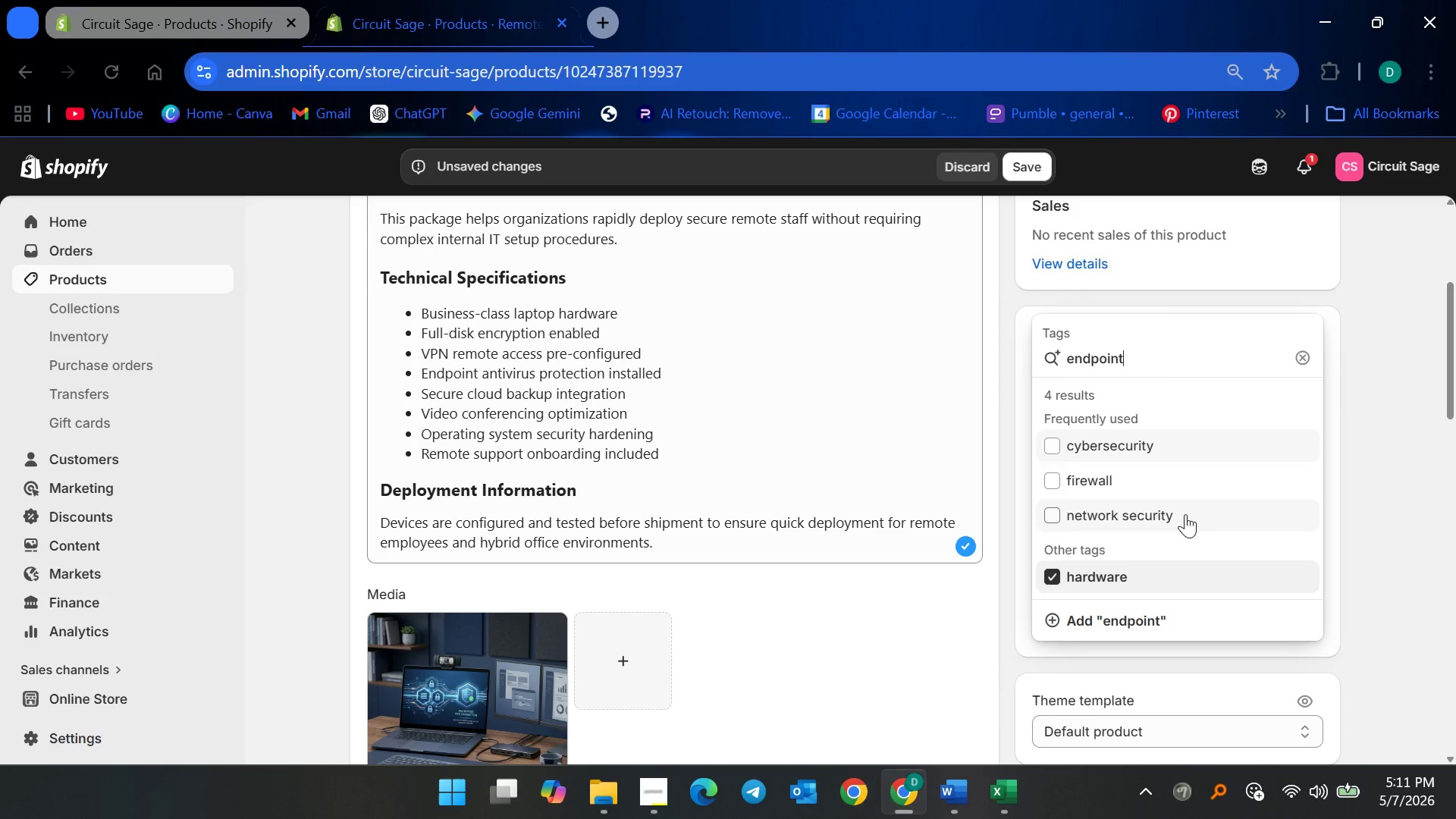 
key(Enter)
 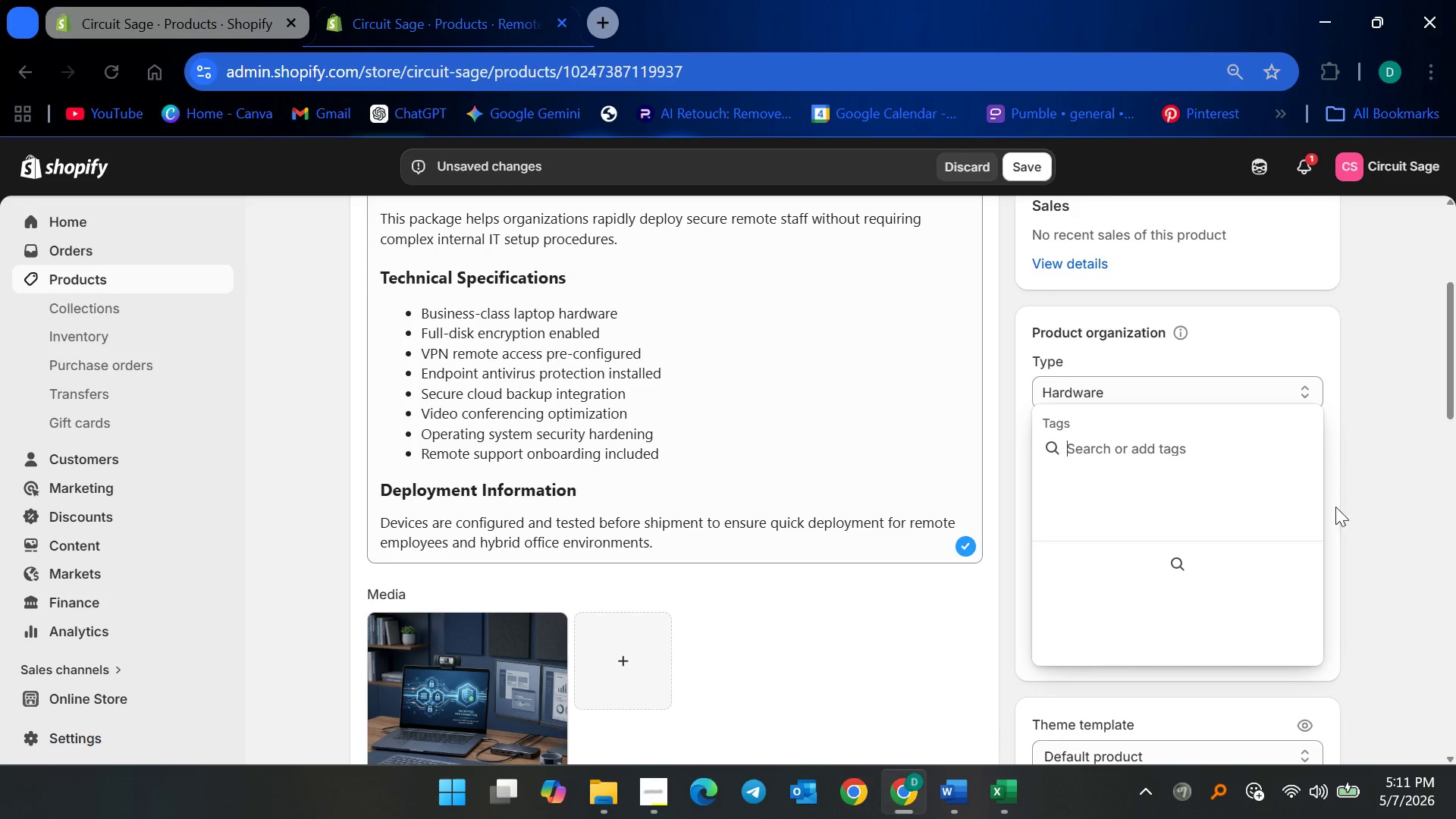 
left_click([1373, 501])
 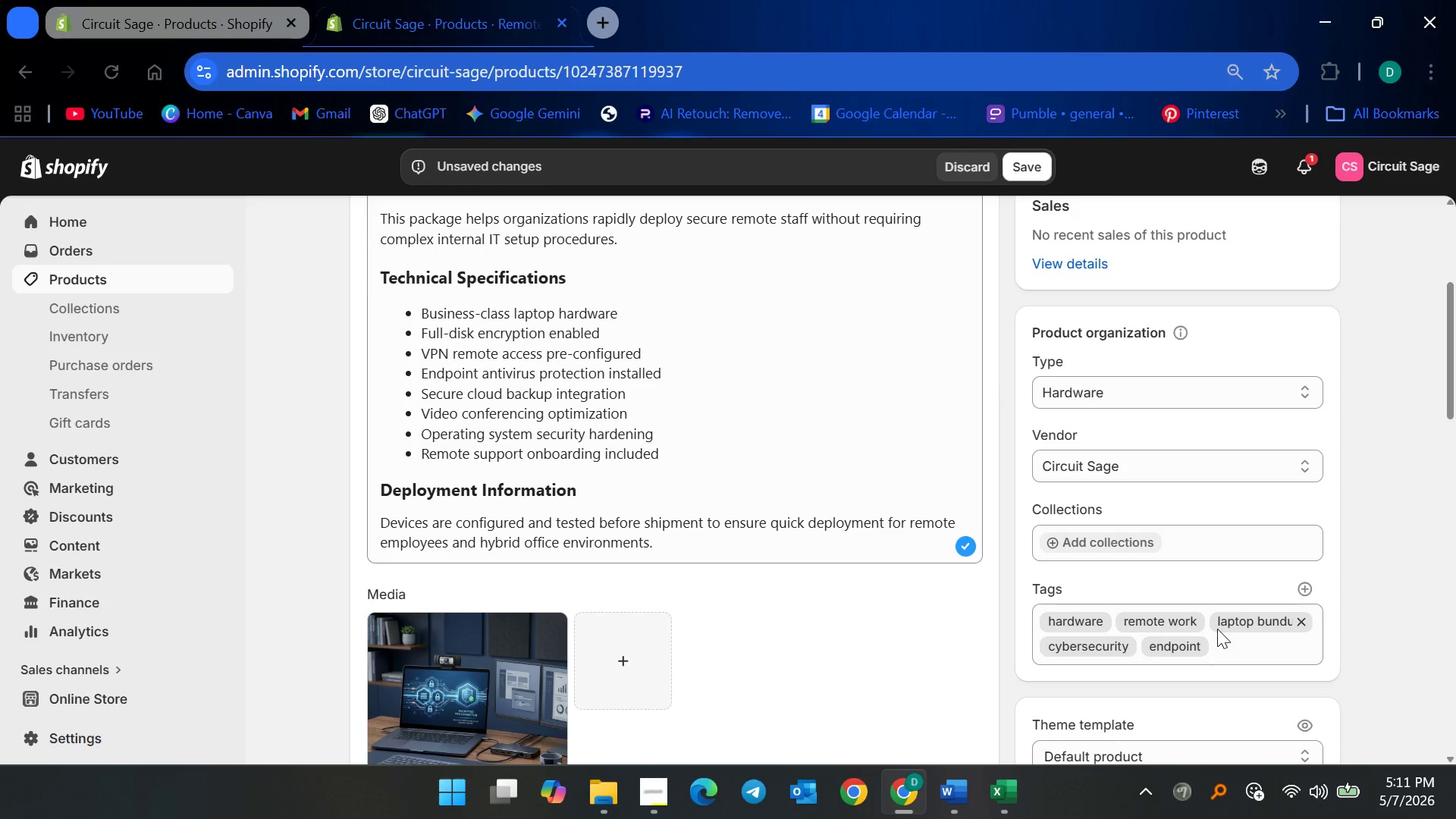 
wait(6.42)
 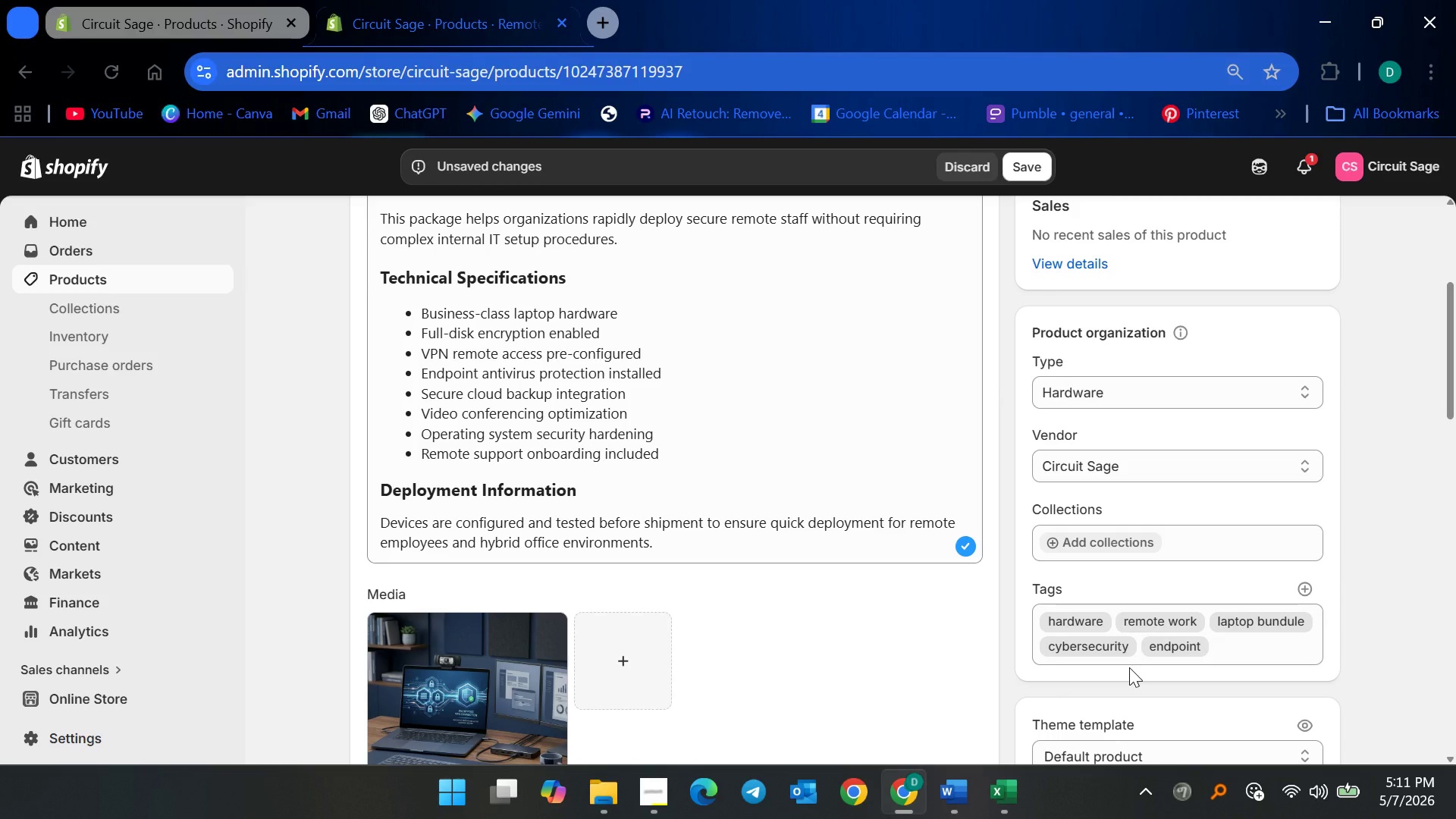 
left_click([1196, 651])
 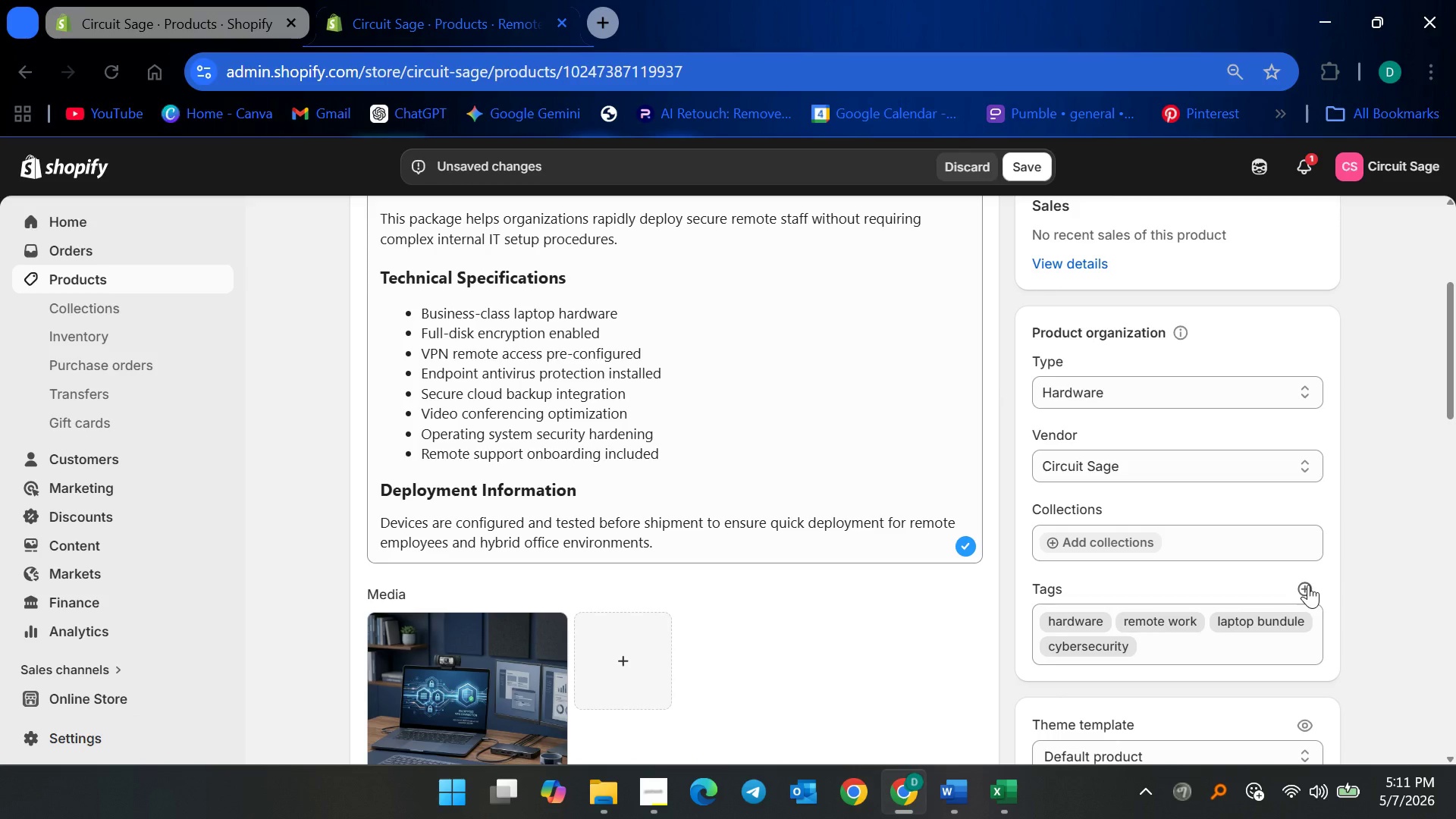 
left_click([1301, 589])
 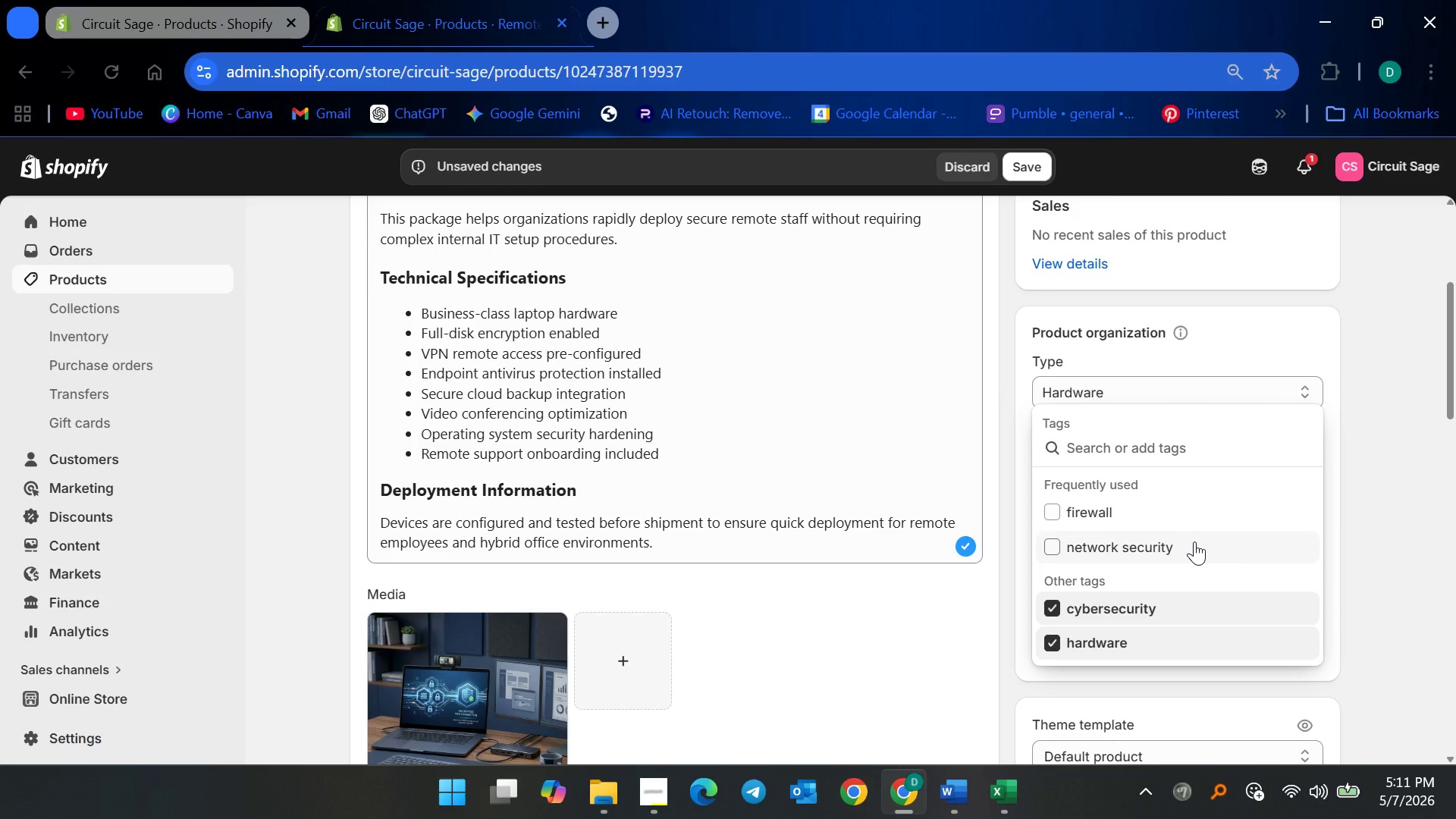 
type(ENDPOINT SECURITY)
 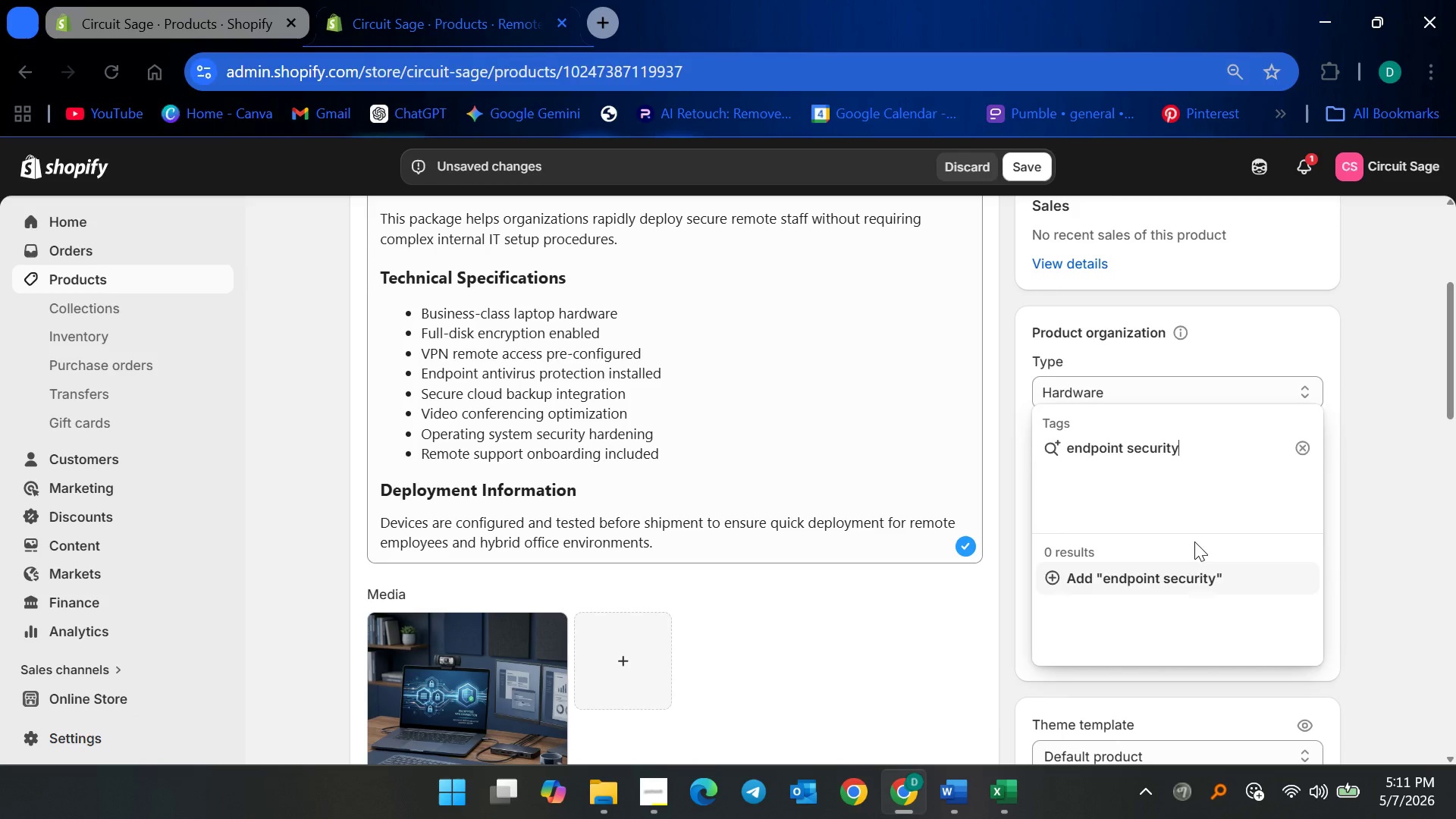 
key(Enter)
 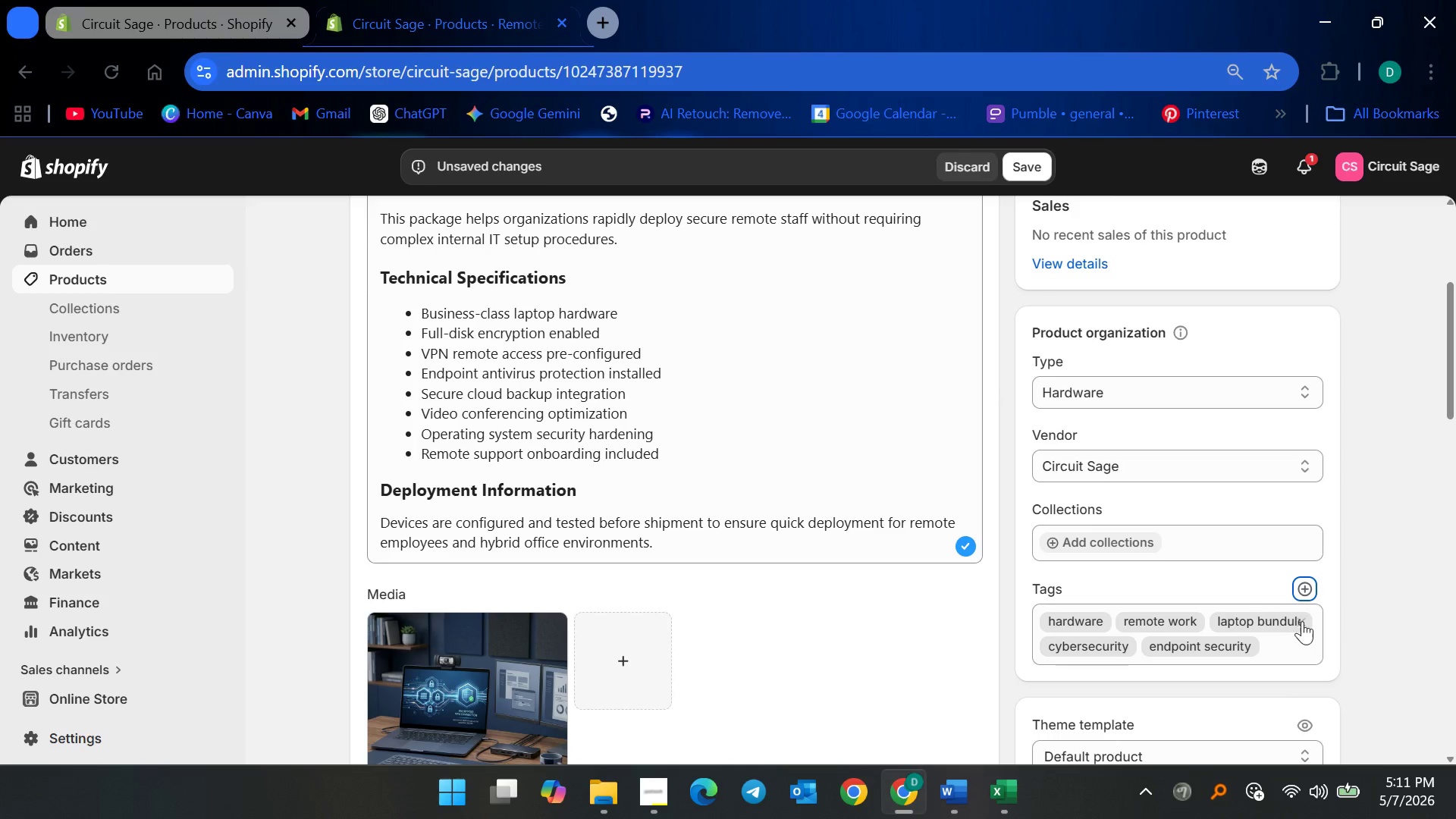 
left_click([1348, 624])
 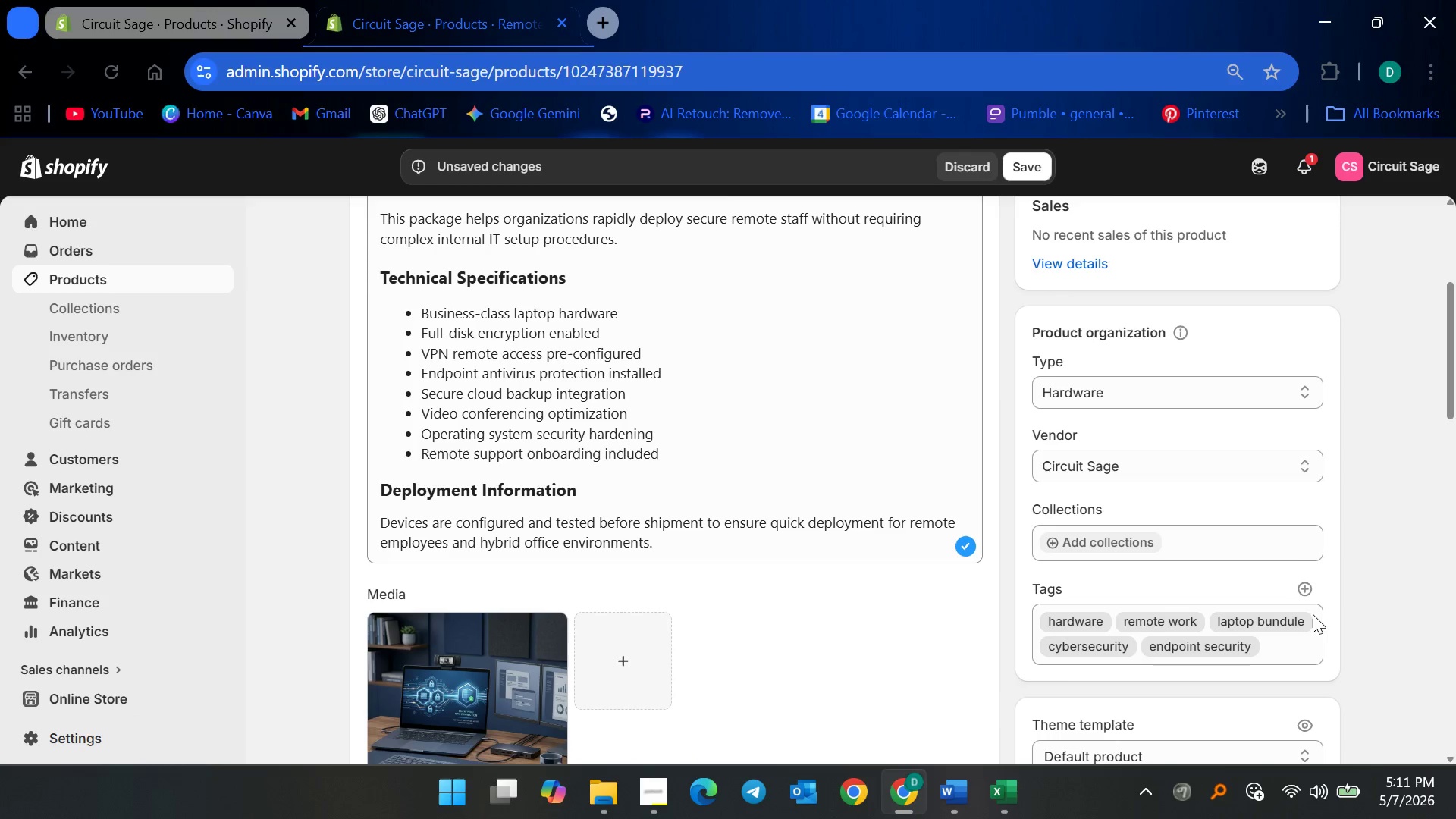 
wait(5.42)
 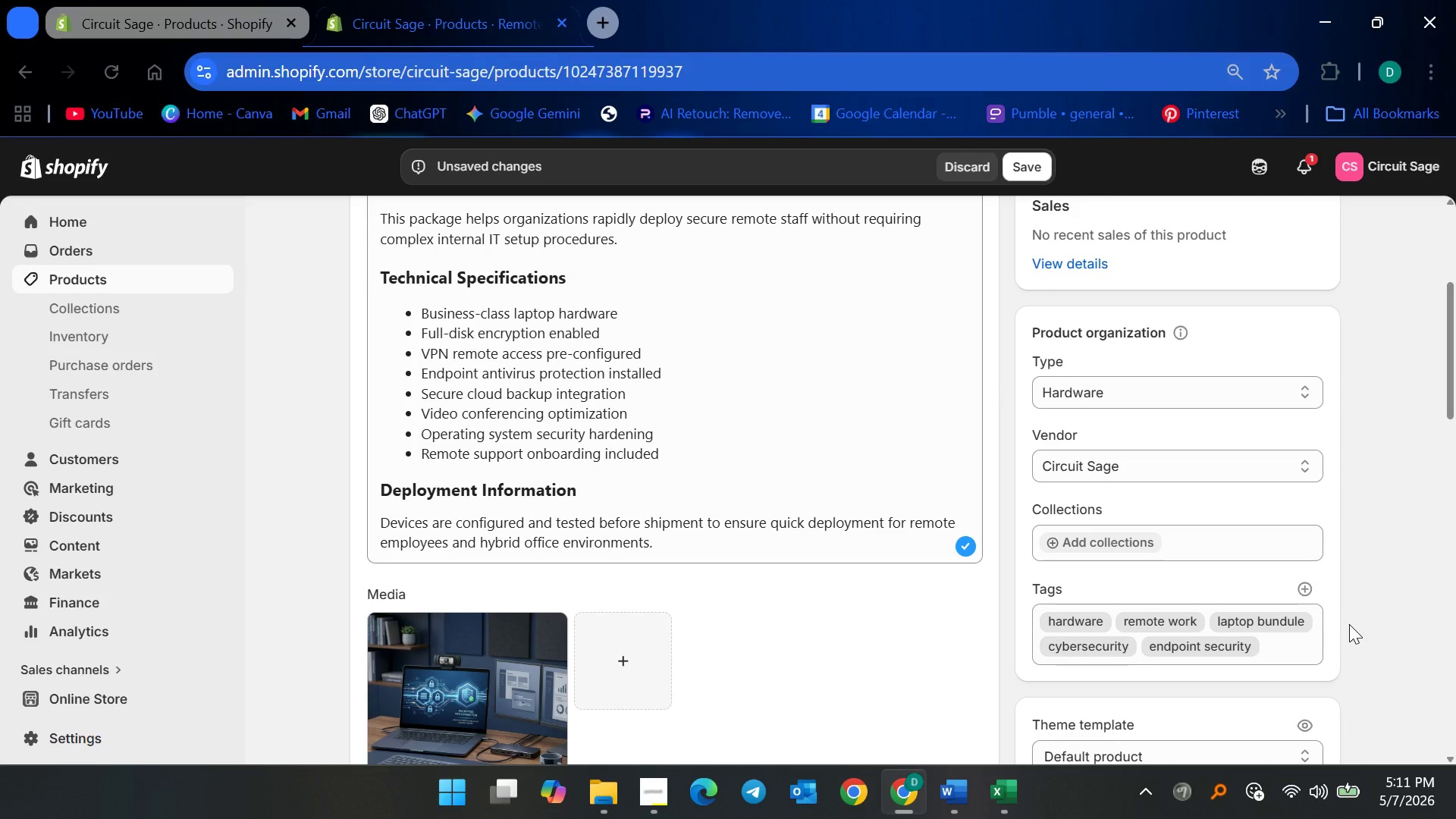 
left_click([1021, 161])
 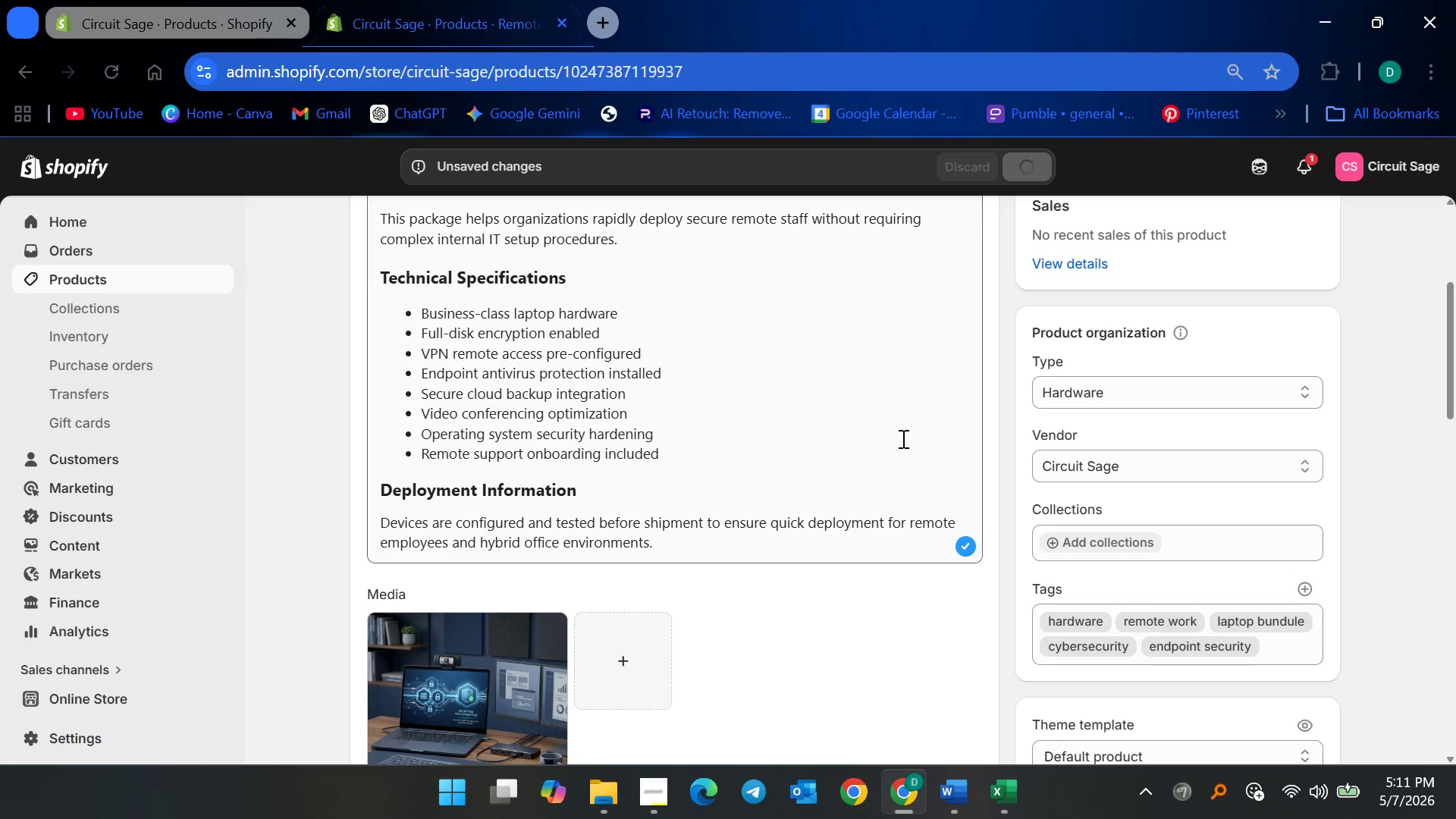 
scroll: coordinate [890, 556], scroll_direction: down, amount: 9.0
 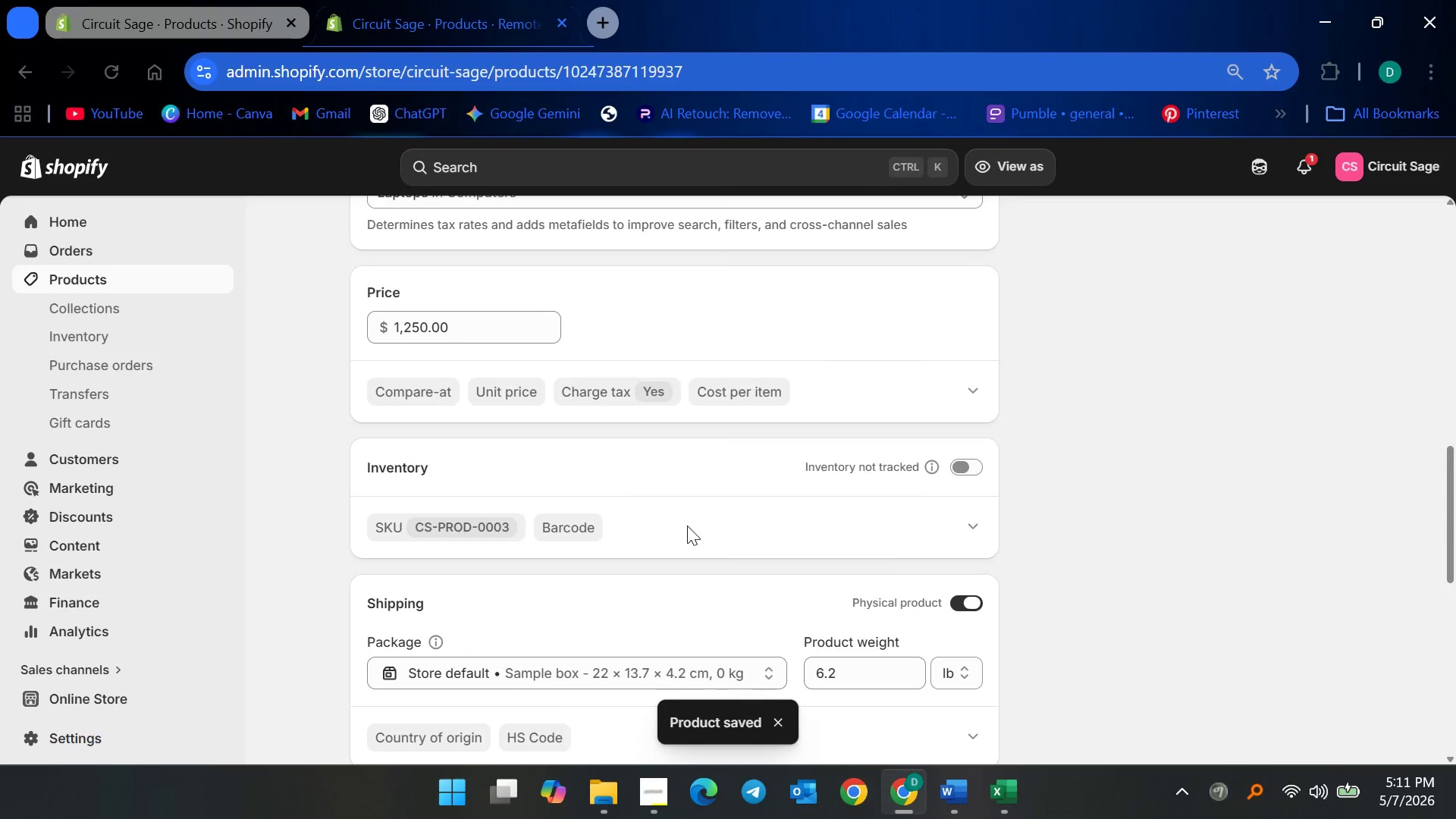 
scroll: coordinate [676, 509], scroll_direction: up, amount: 8.0
 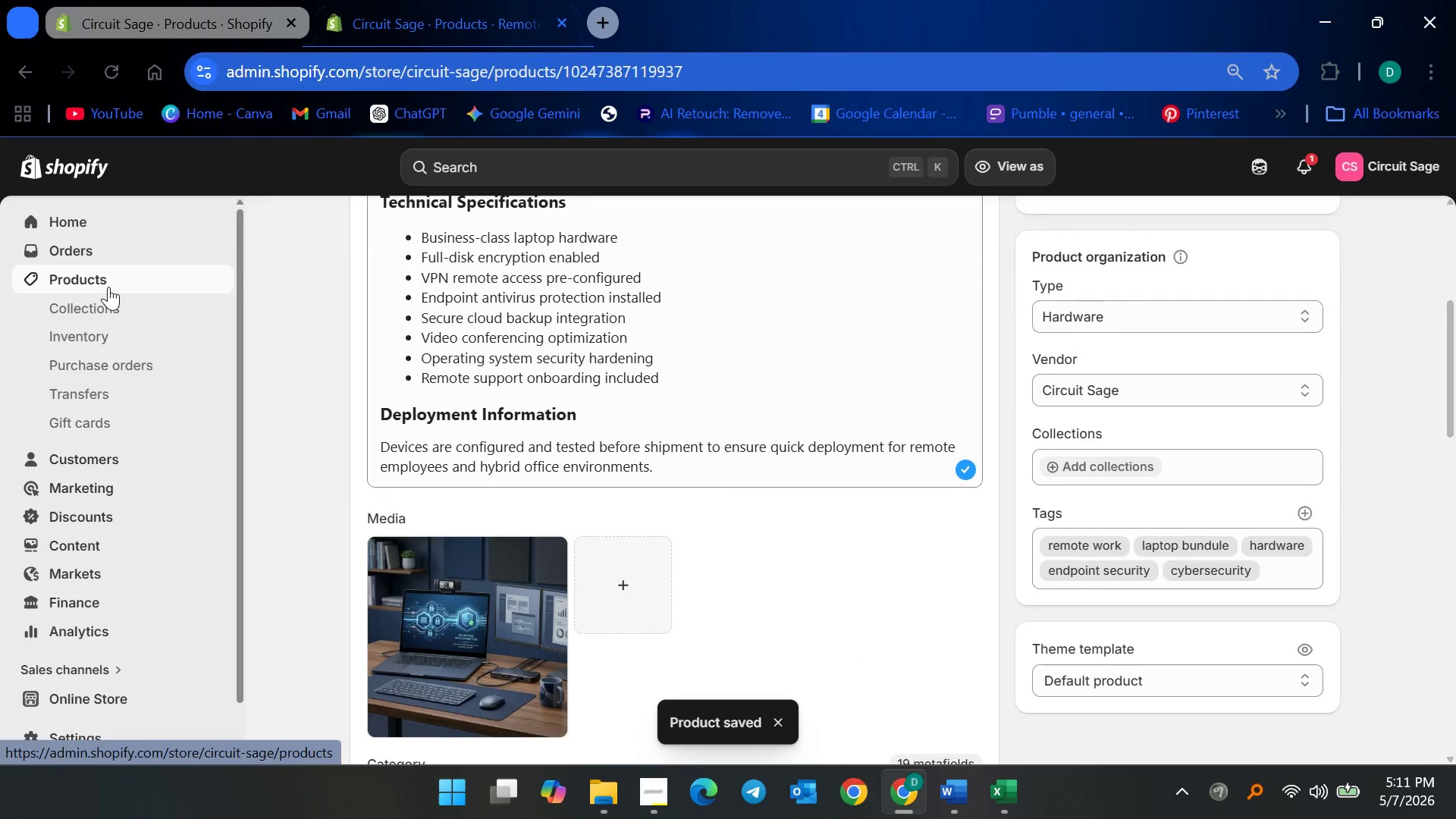 
left_click([108, 287])
 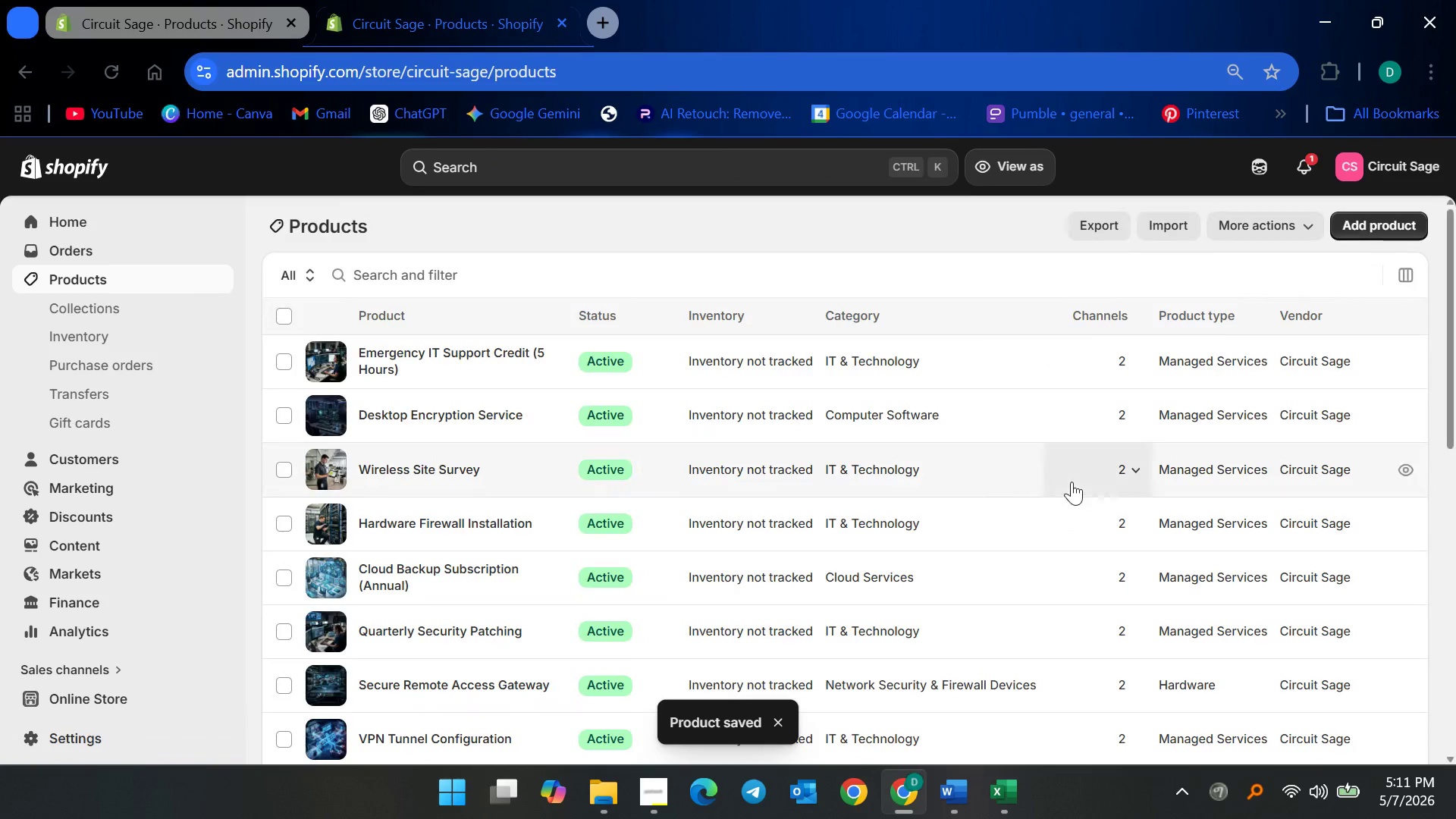 
scroll: coordinate [737, 596], scroll_direction: down, amount: 10.0
 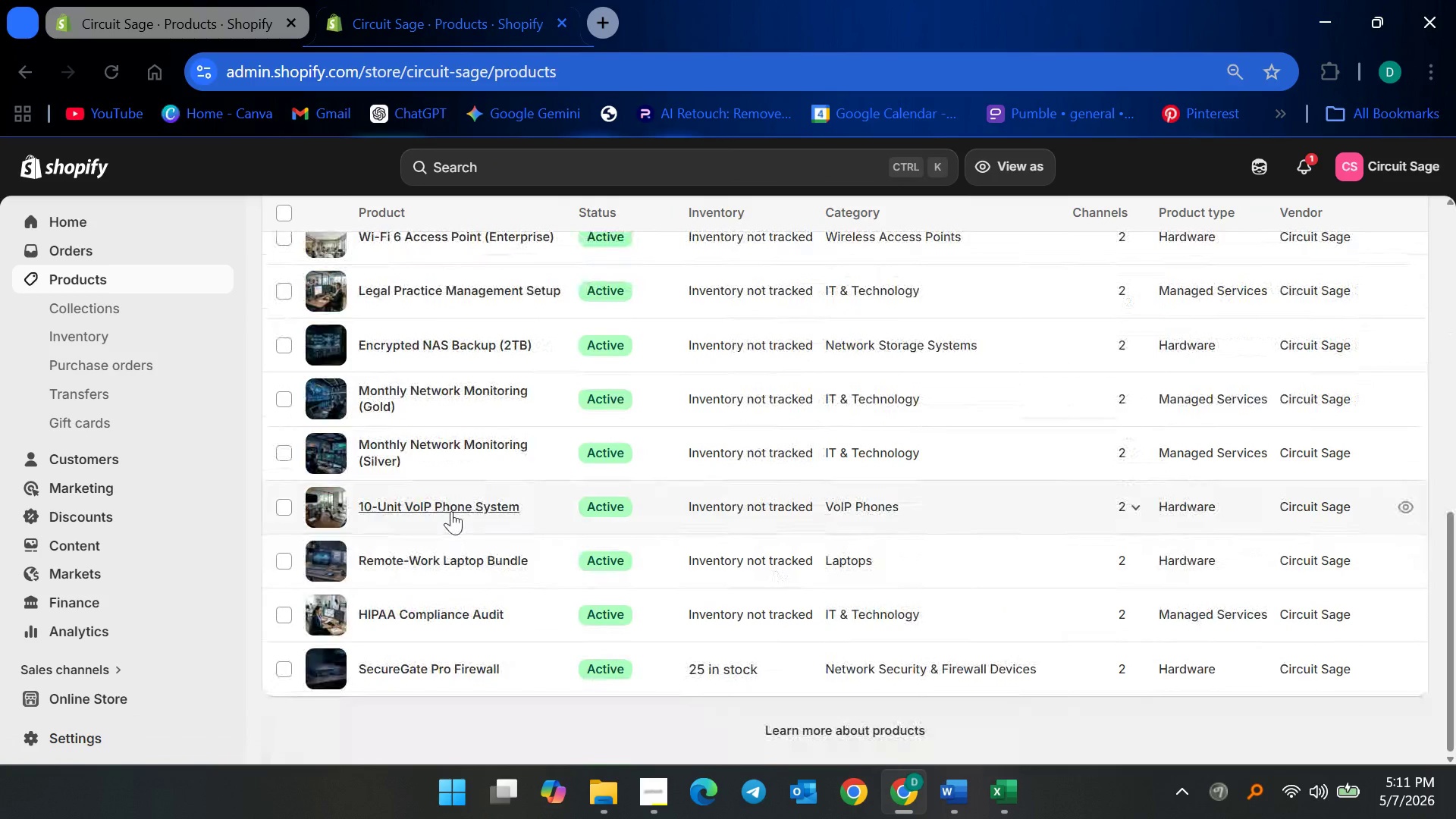 
left_click([451, 510])
 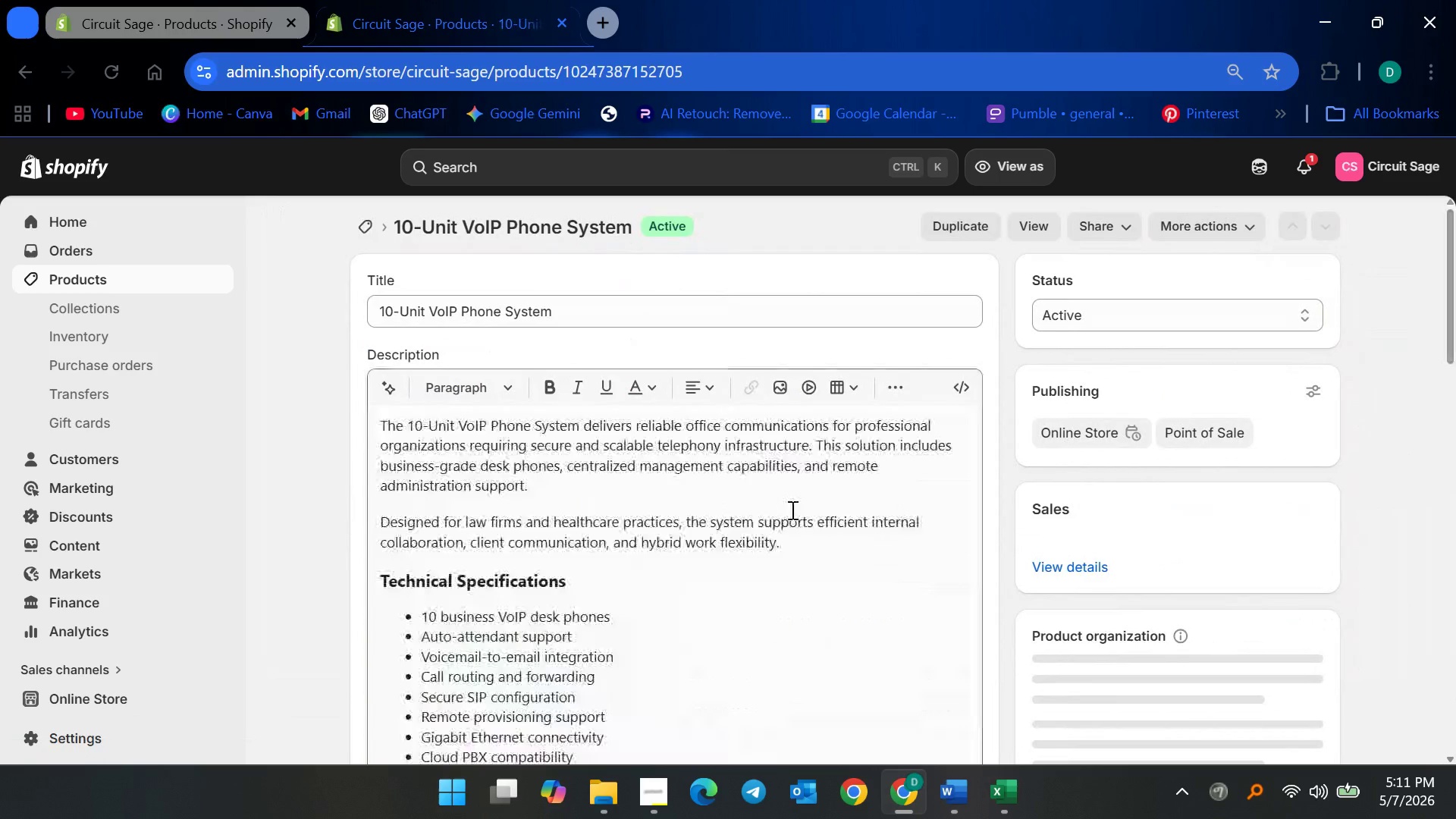 
scroll: coordinate [824, 561], scroll_direction: down, amount: 10.0
 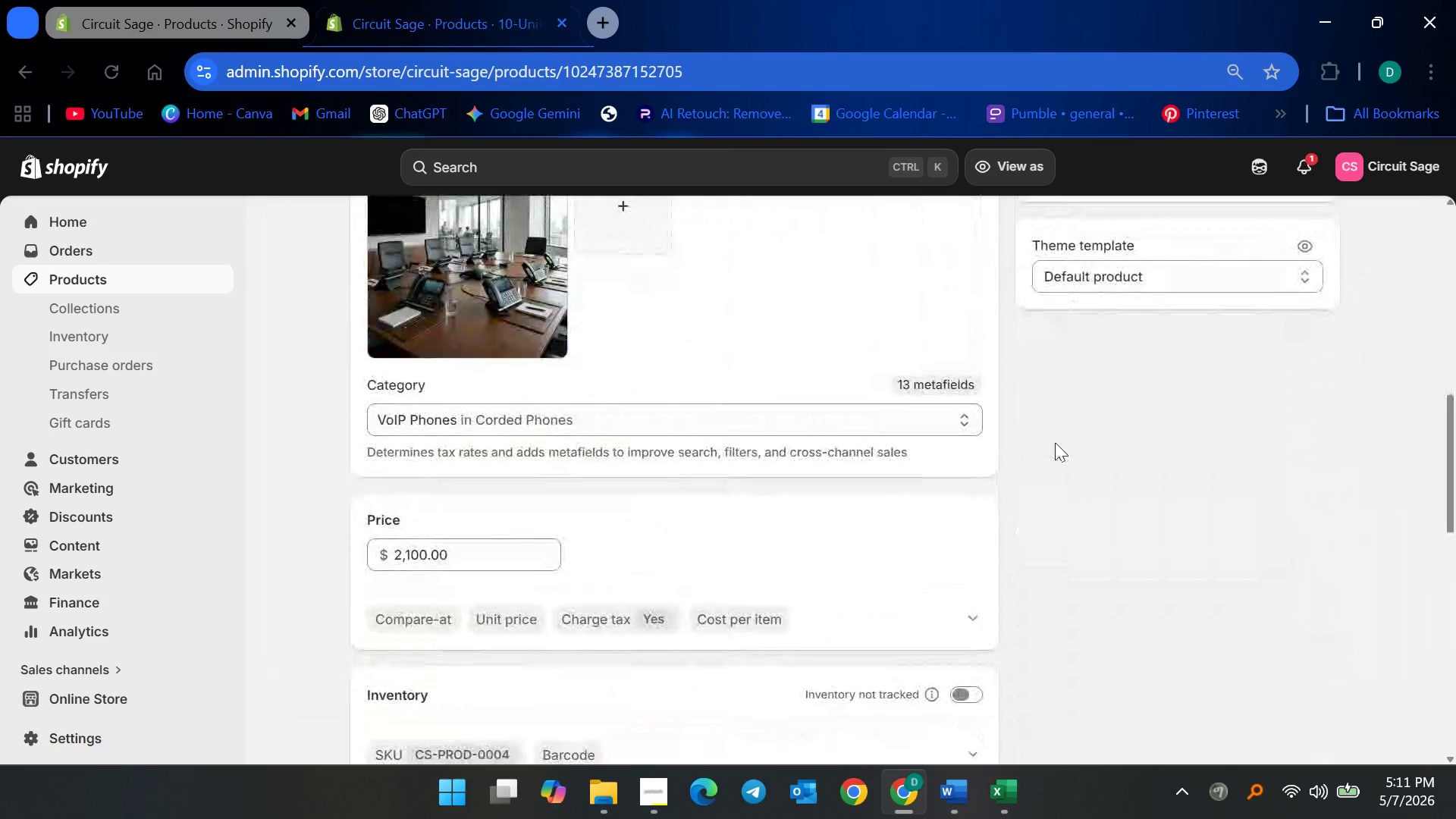 
scroll: coordinate [1062, 470], scroll_direction: up, amount: 5.0
 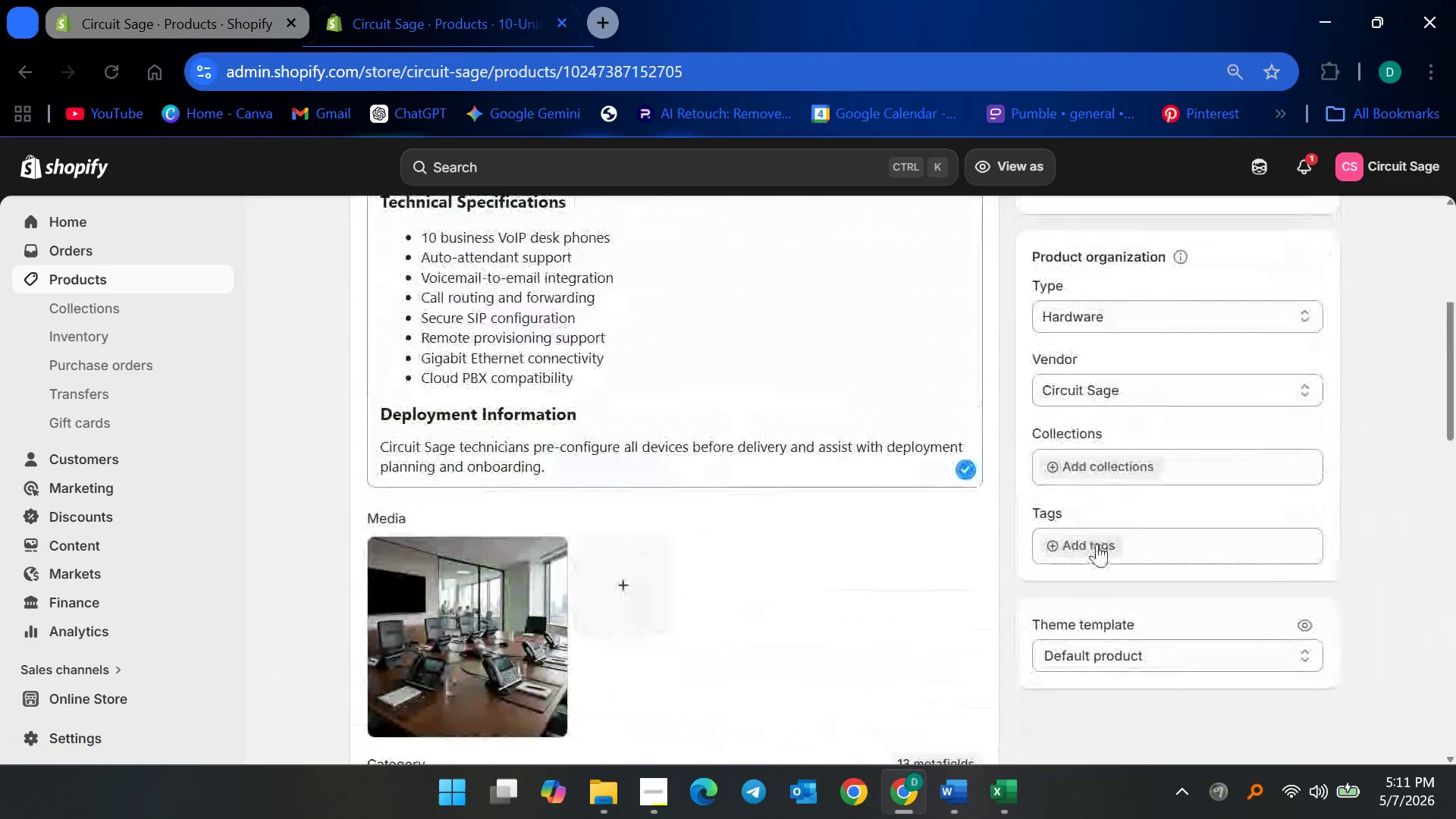 
left_click([1094, 544])
 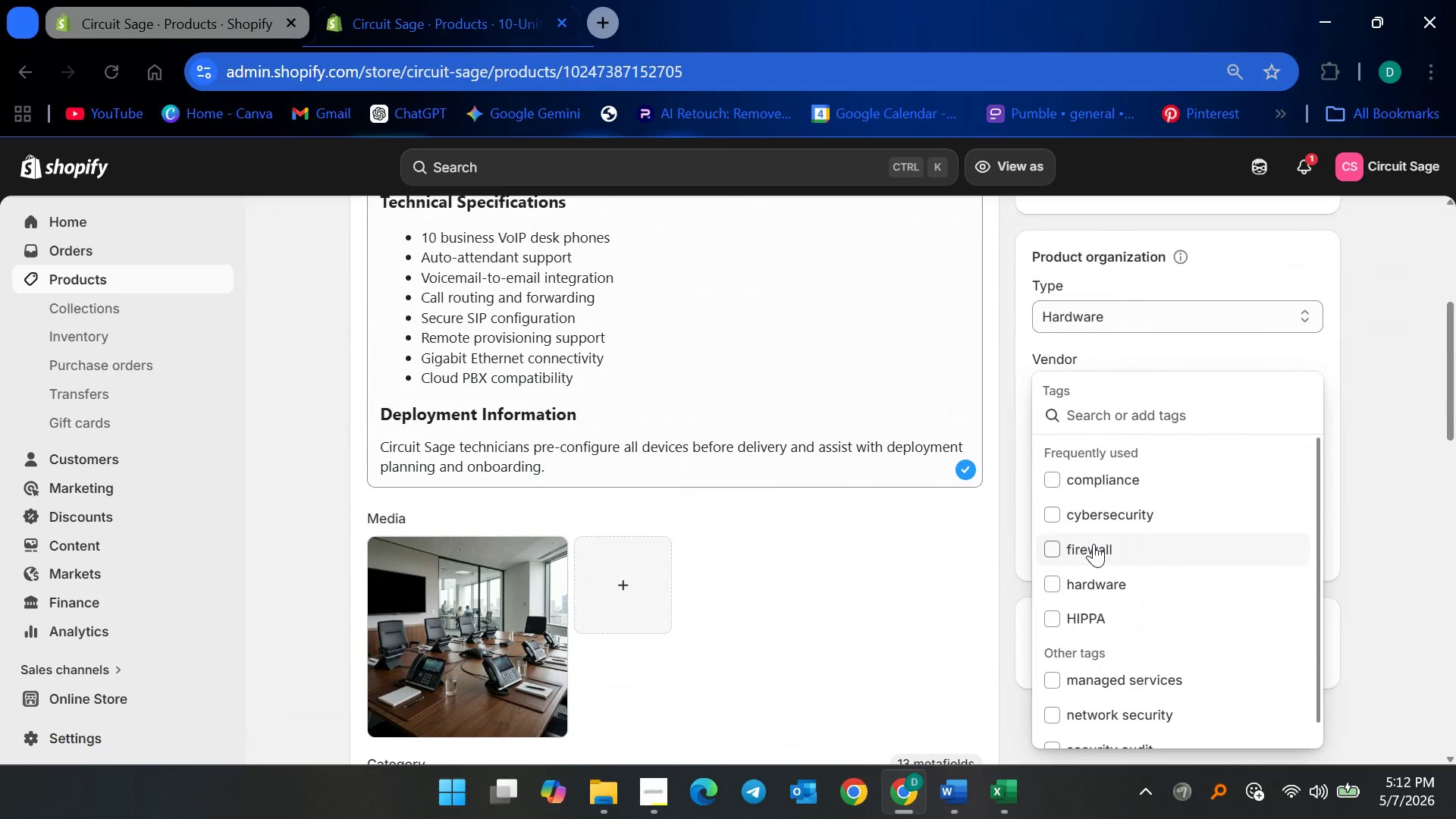 
wait(9.84)
 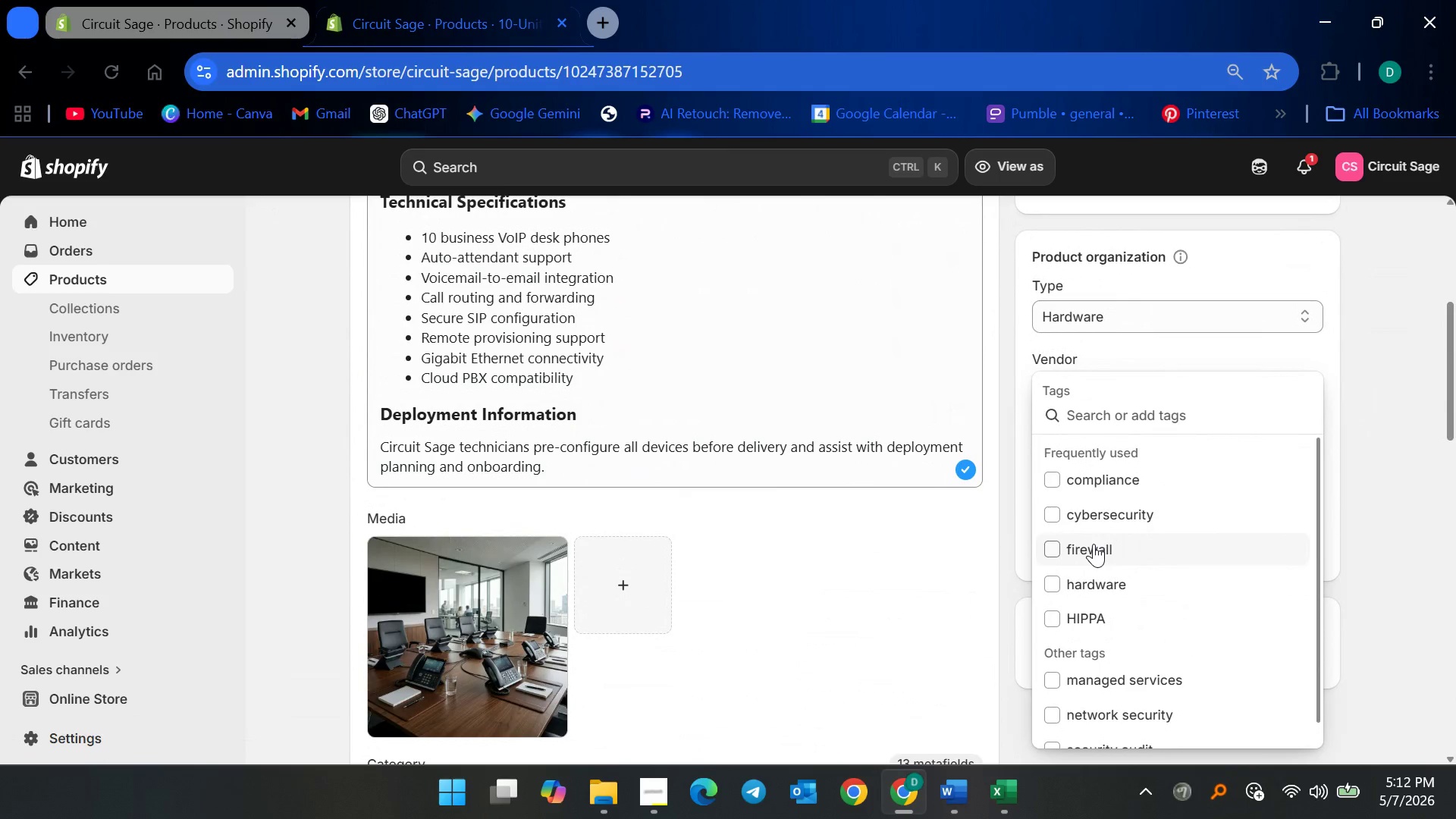 
left_click([1109, 585])
 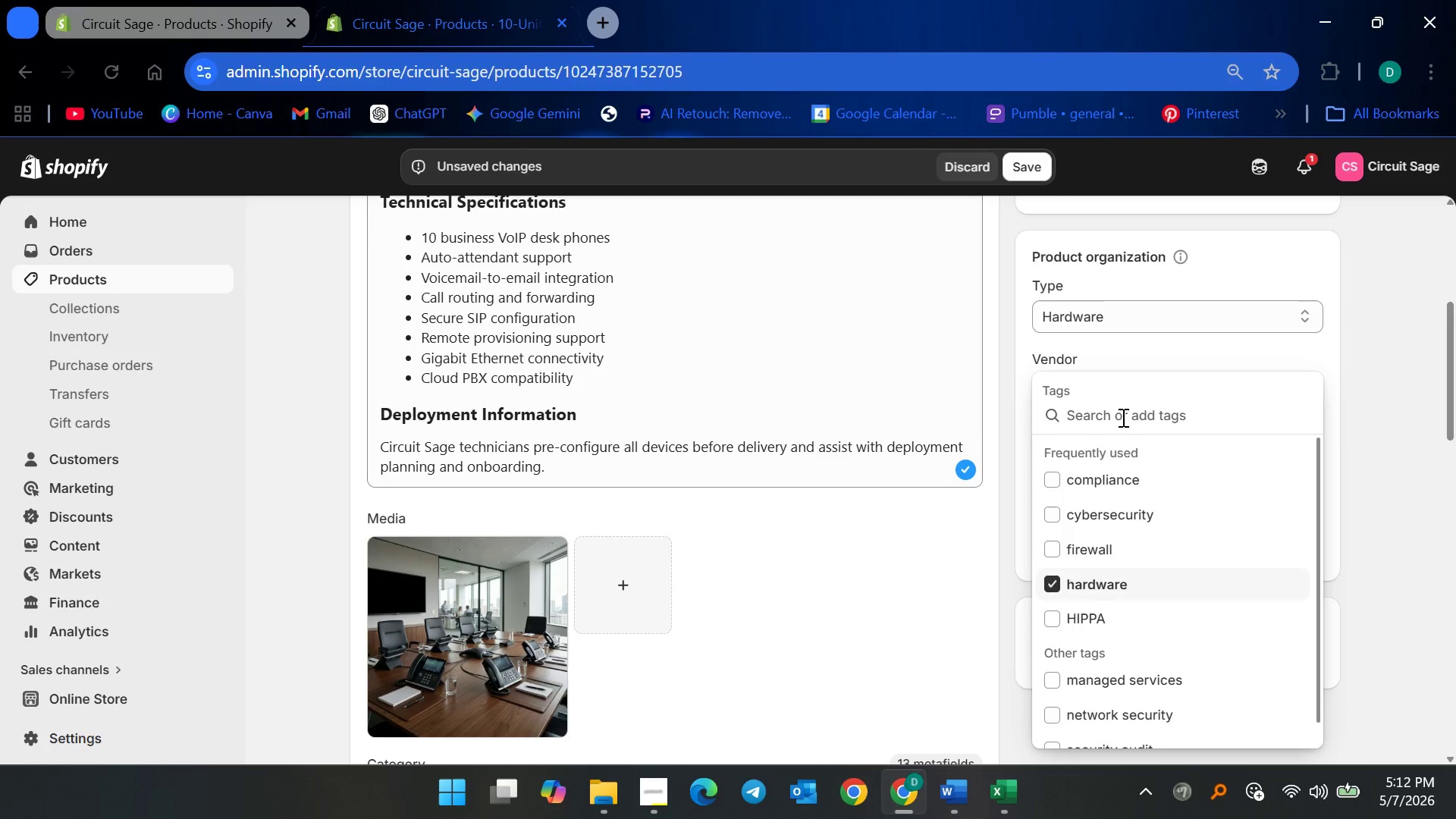 
left_click([1122, 417])
 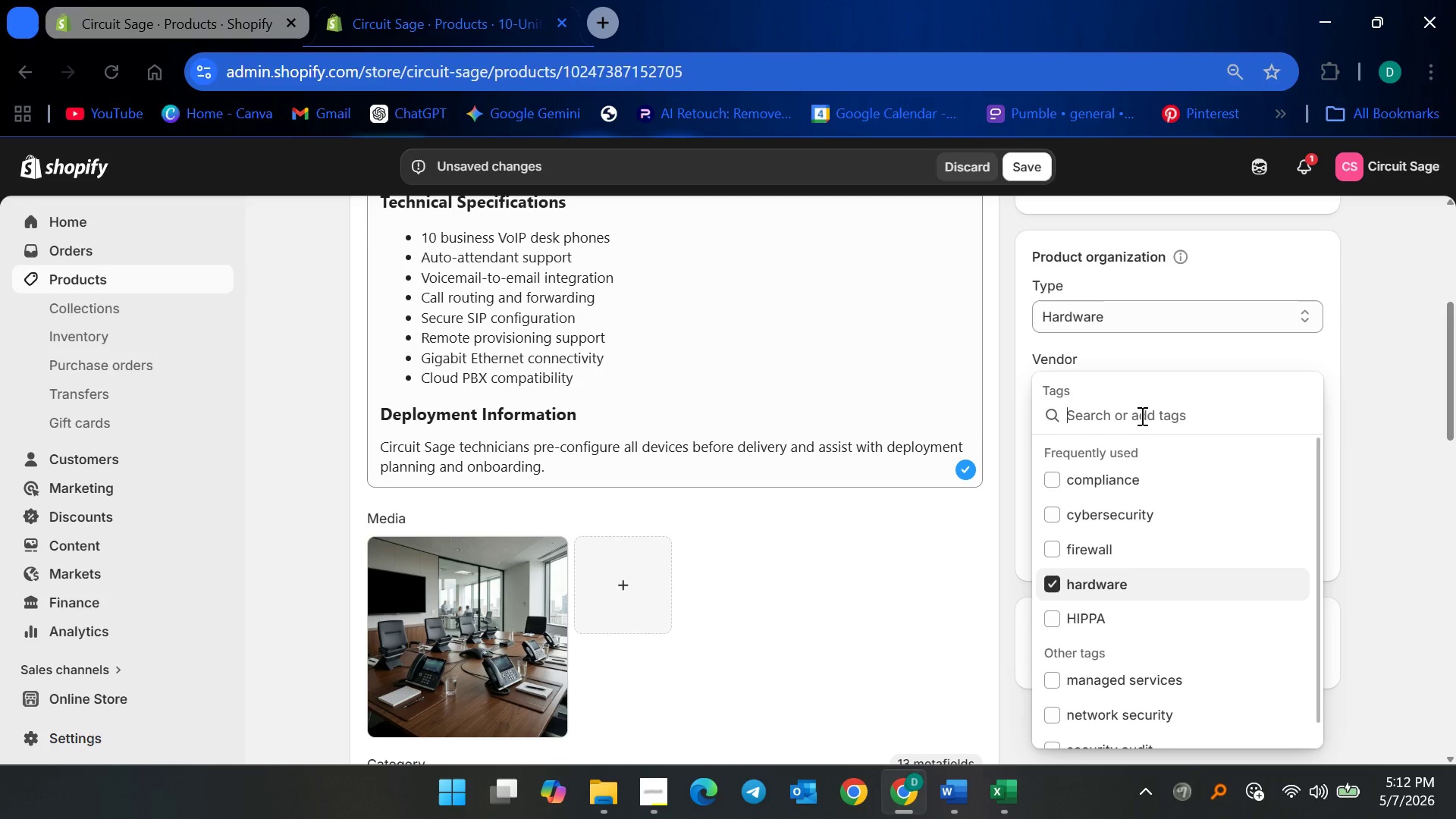 
type(VoIP)
 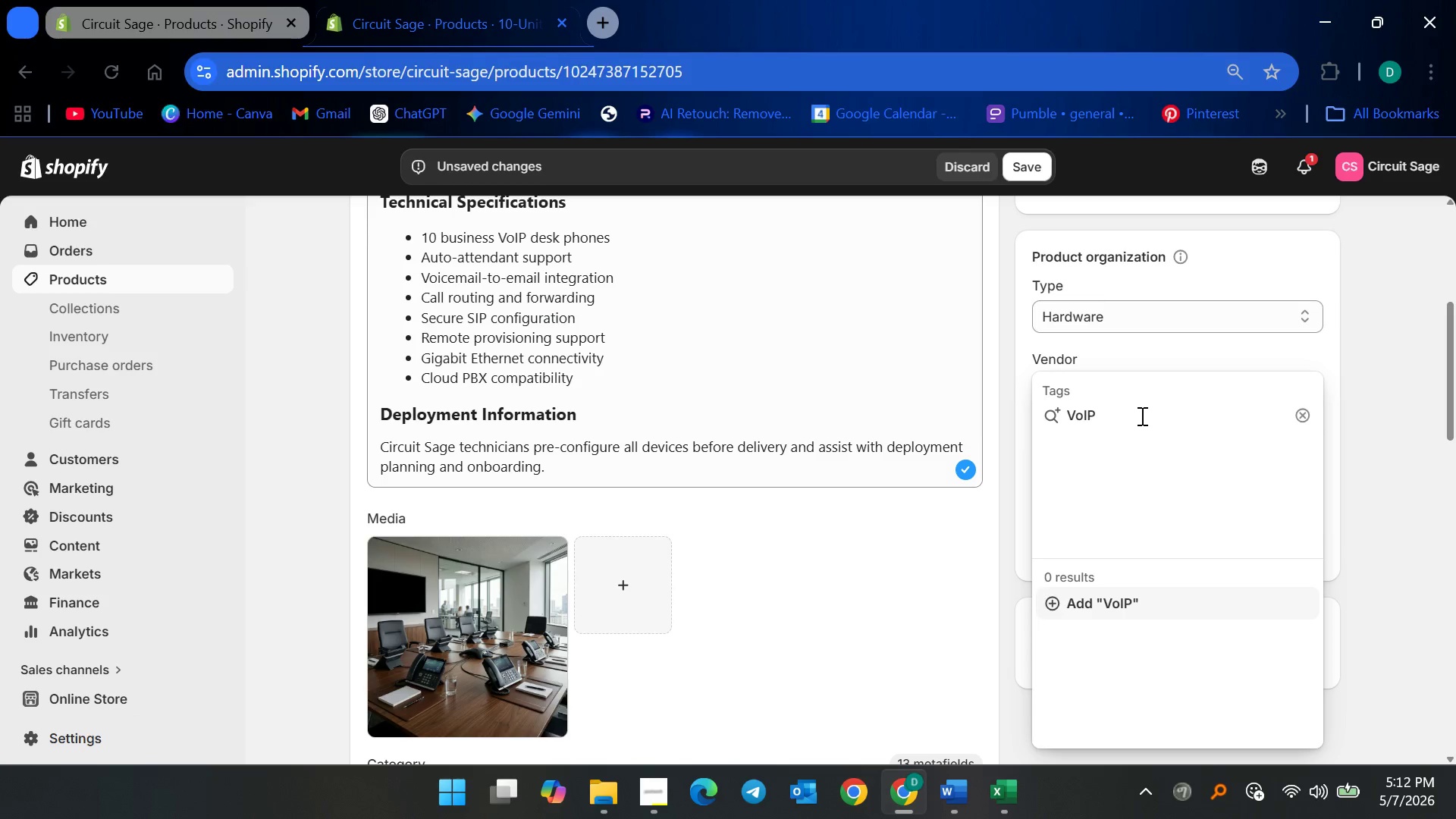 
key(Enter)
 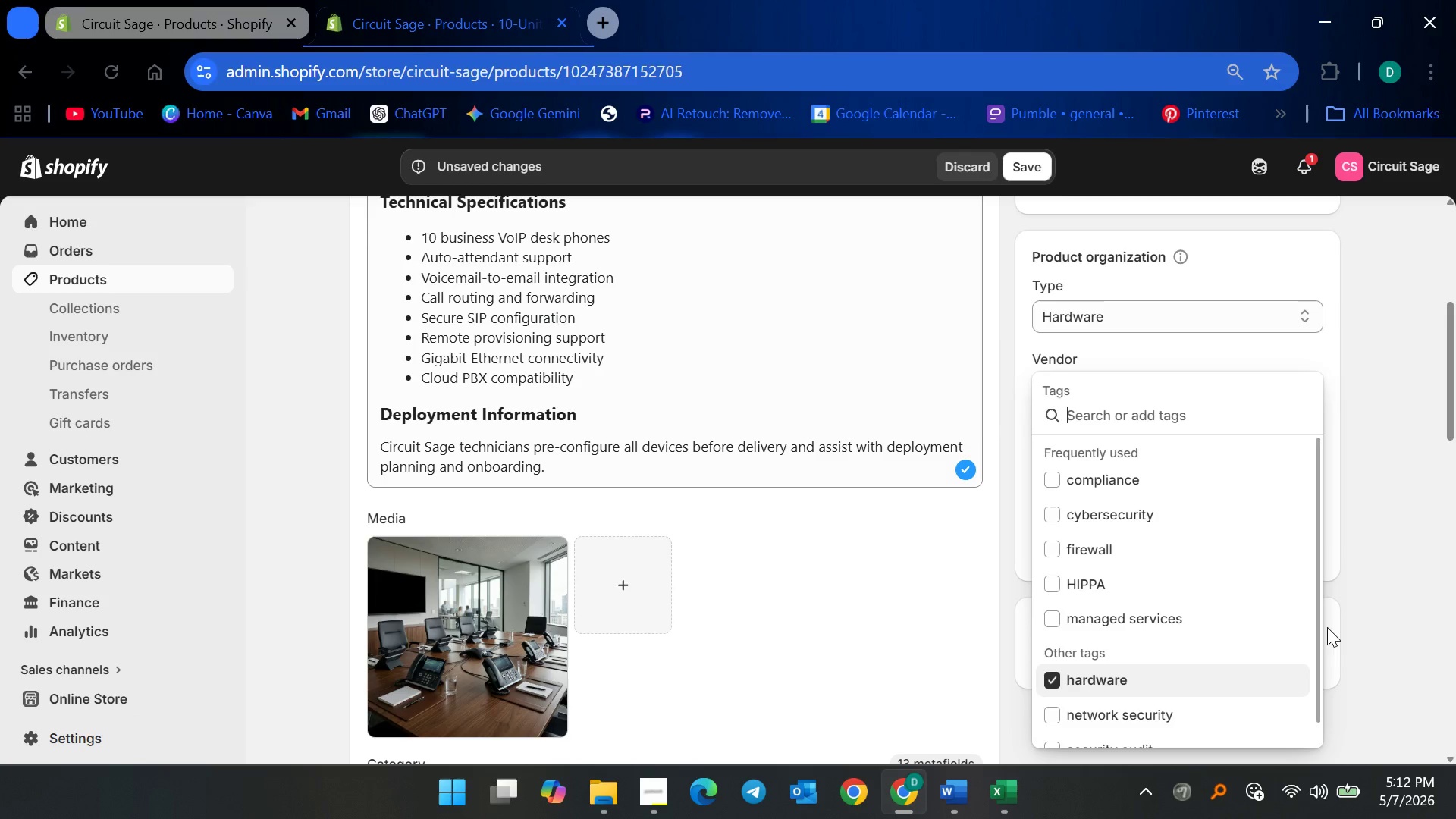 
type(office phones)
 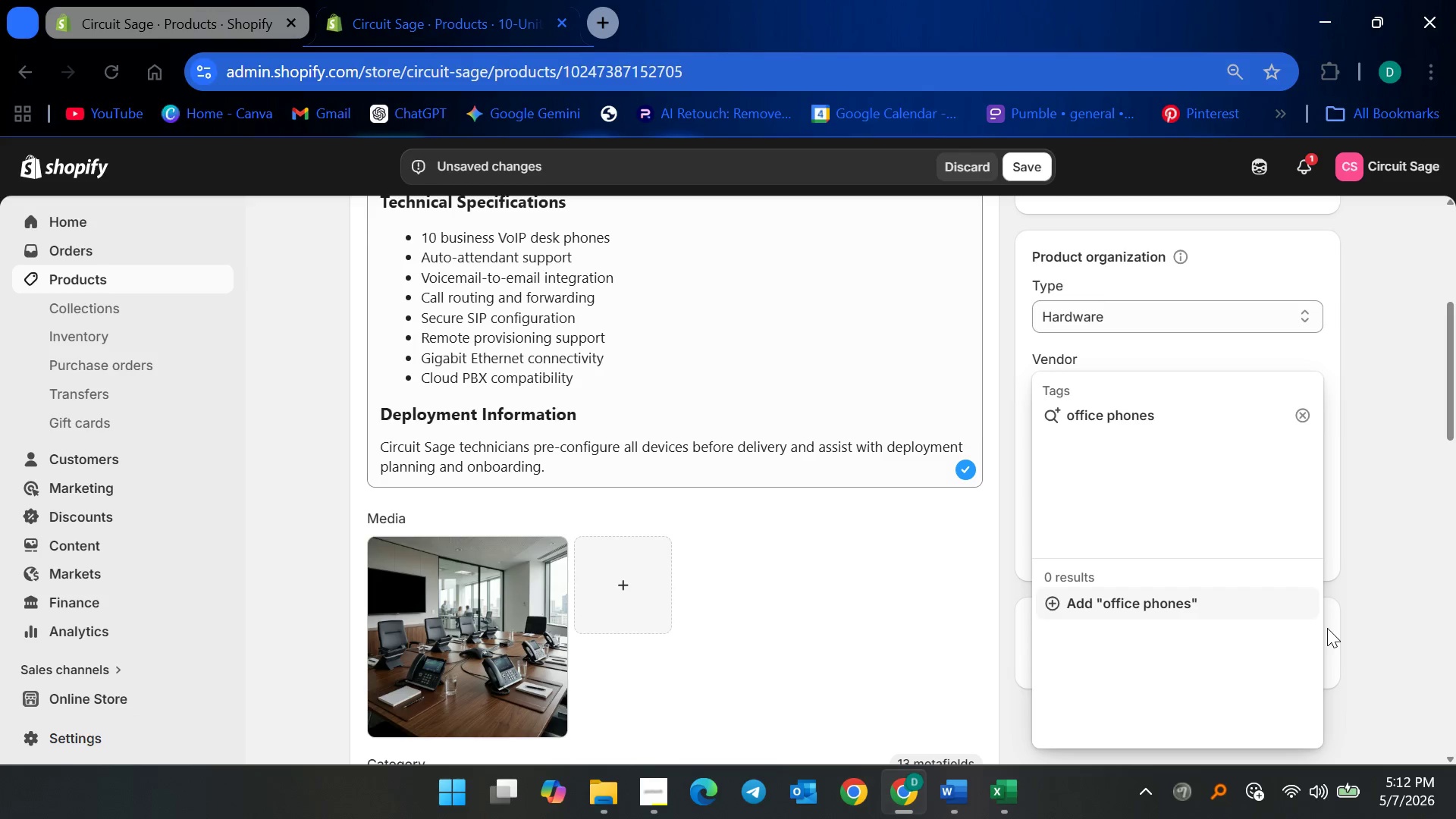 
key(Enter)
 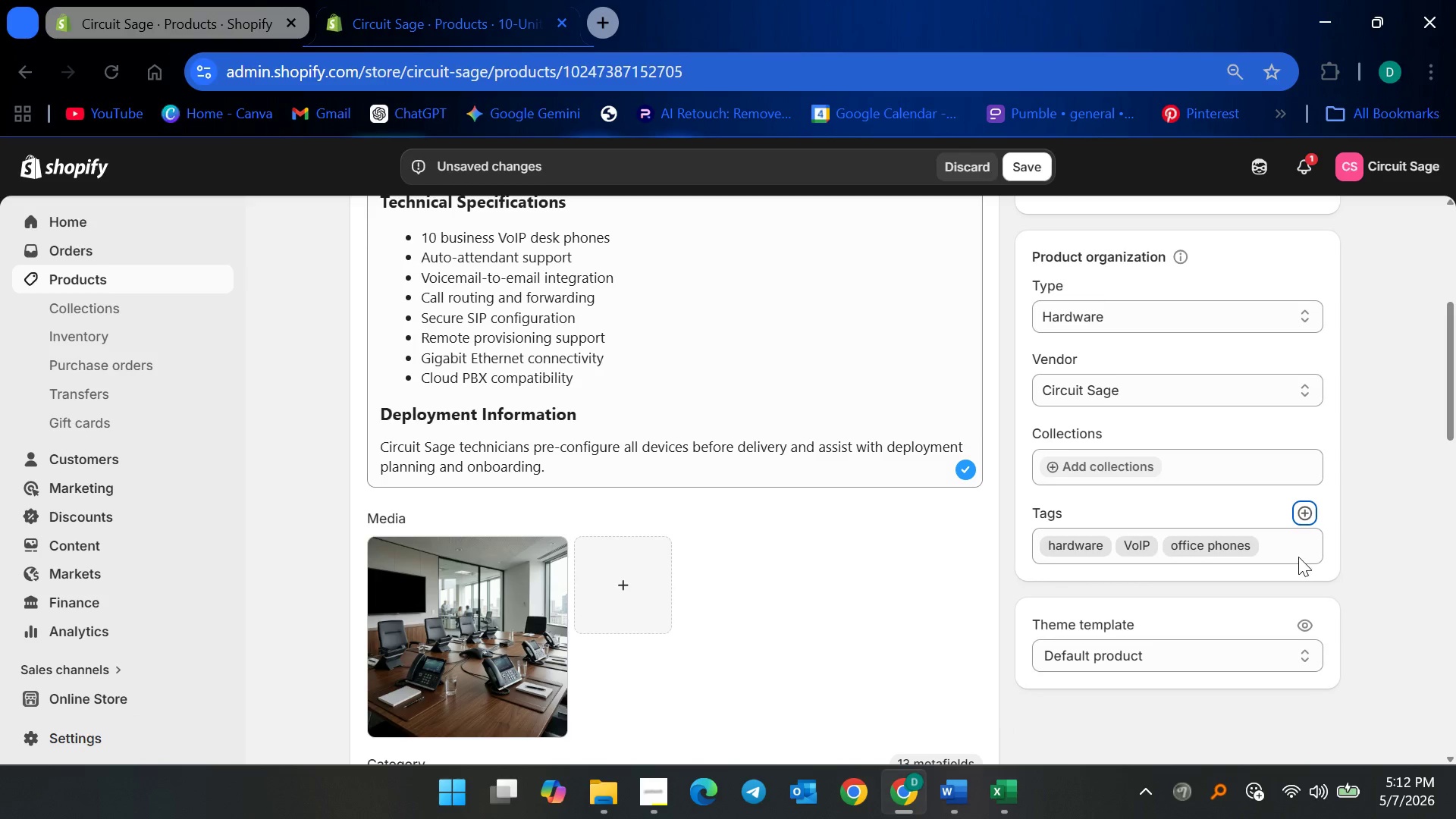 
left_click([1302, 512])
 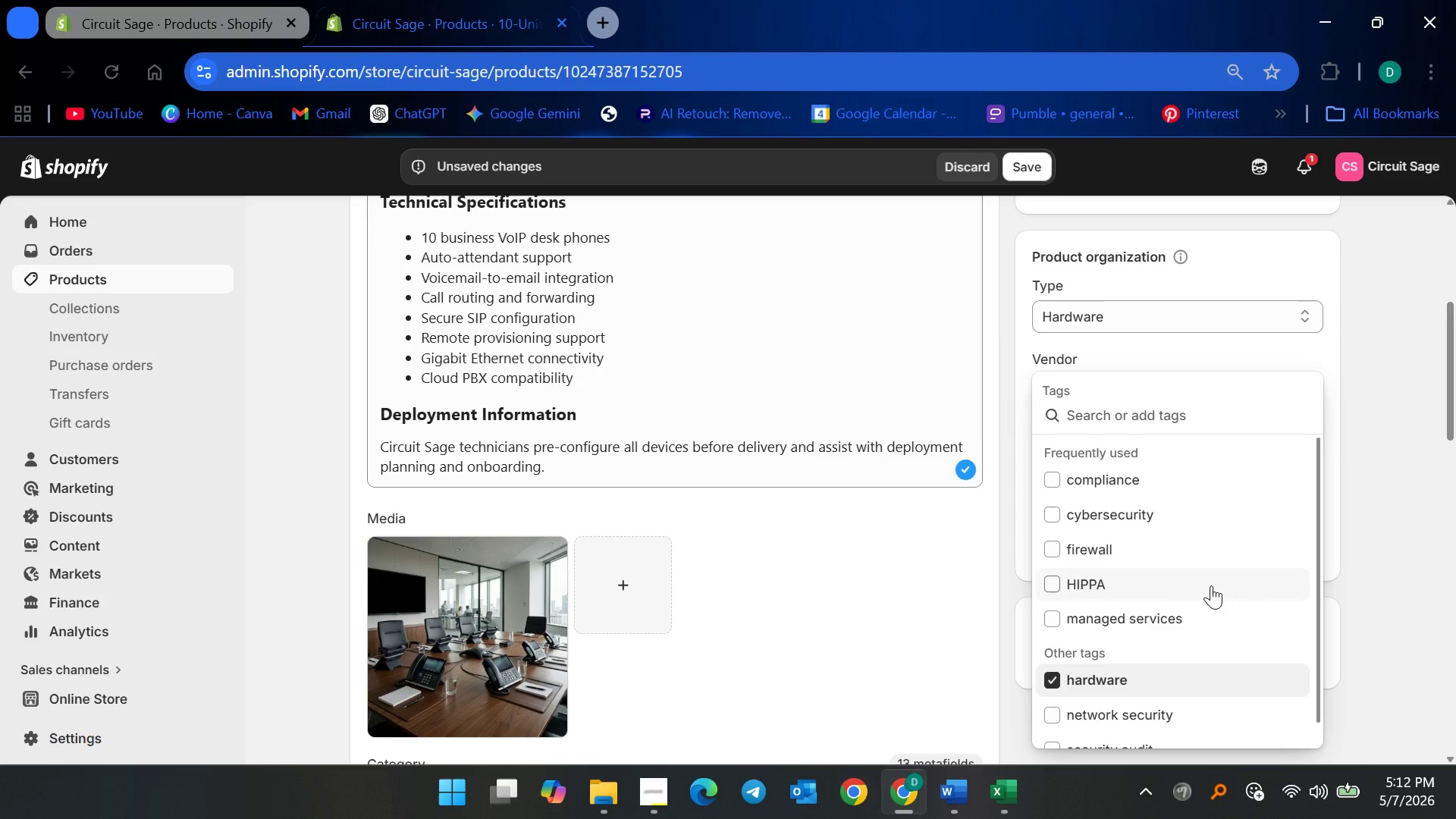 
type(communications)
 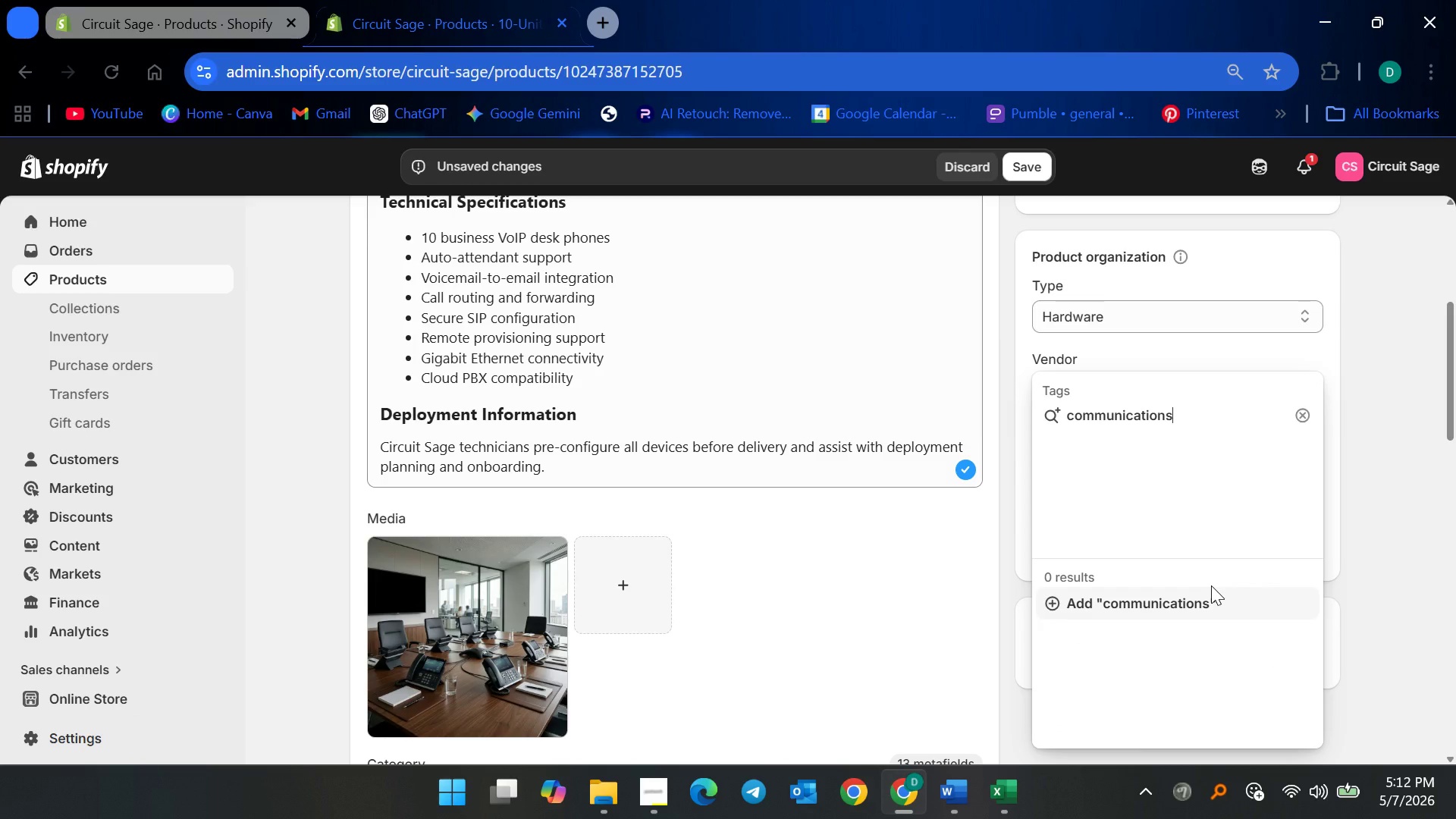 
key(Enter)
 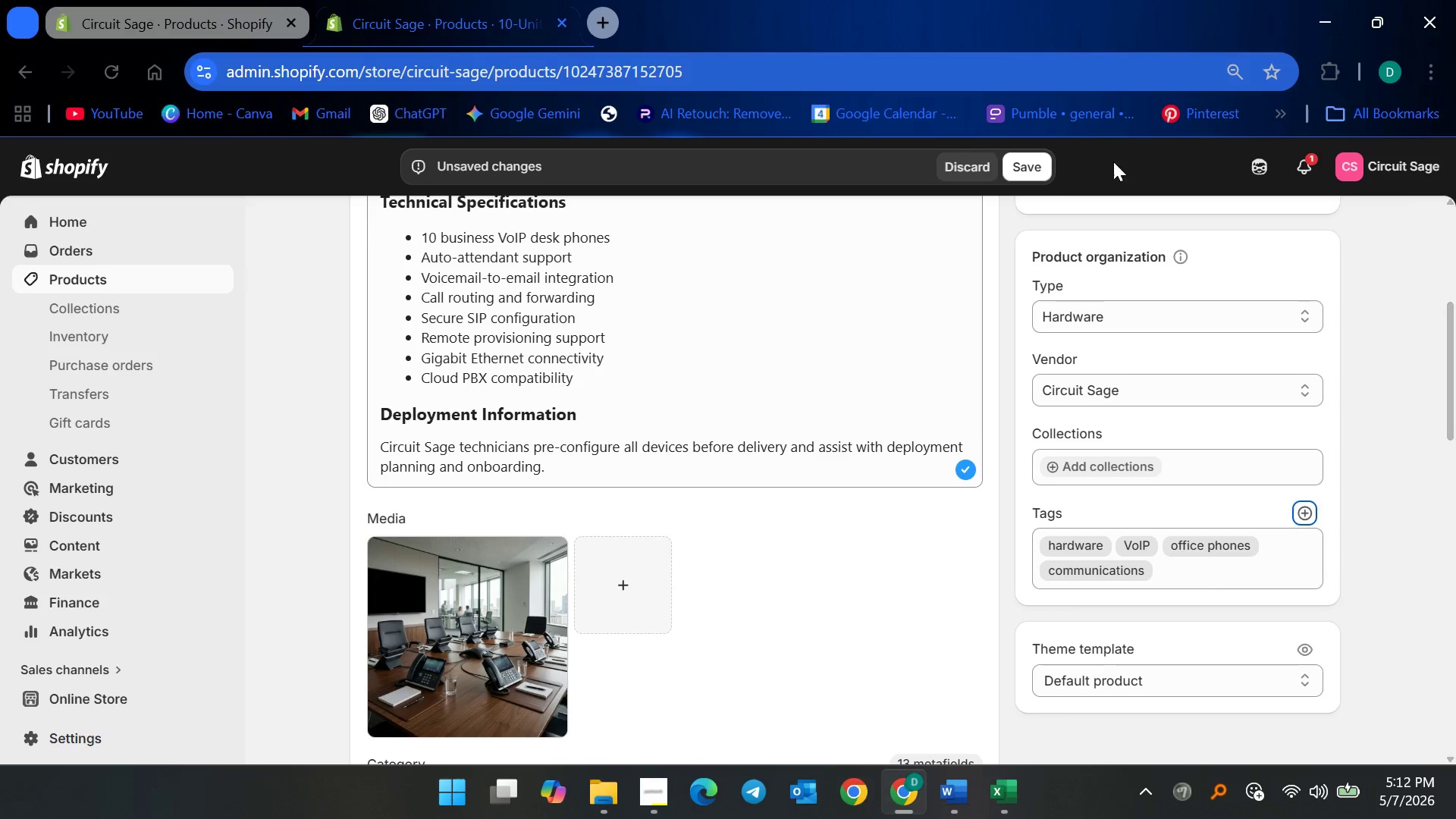 
left_click([1034, 166])
 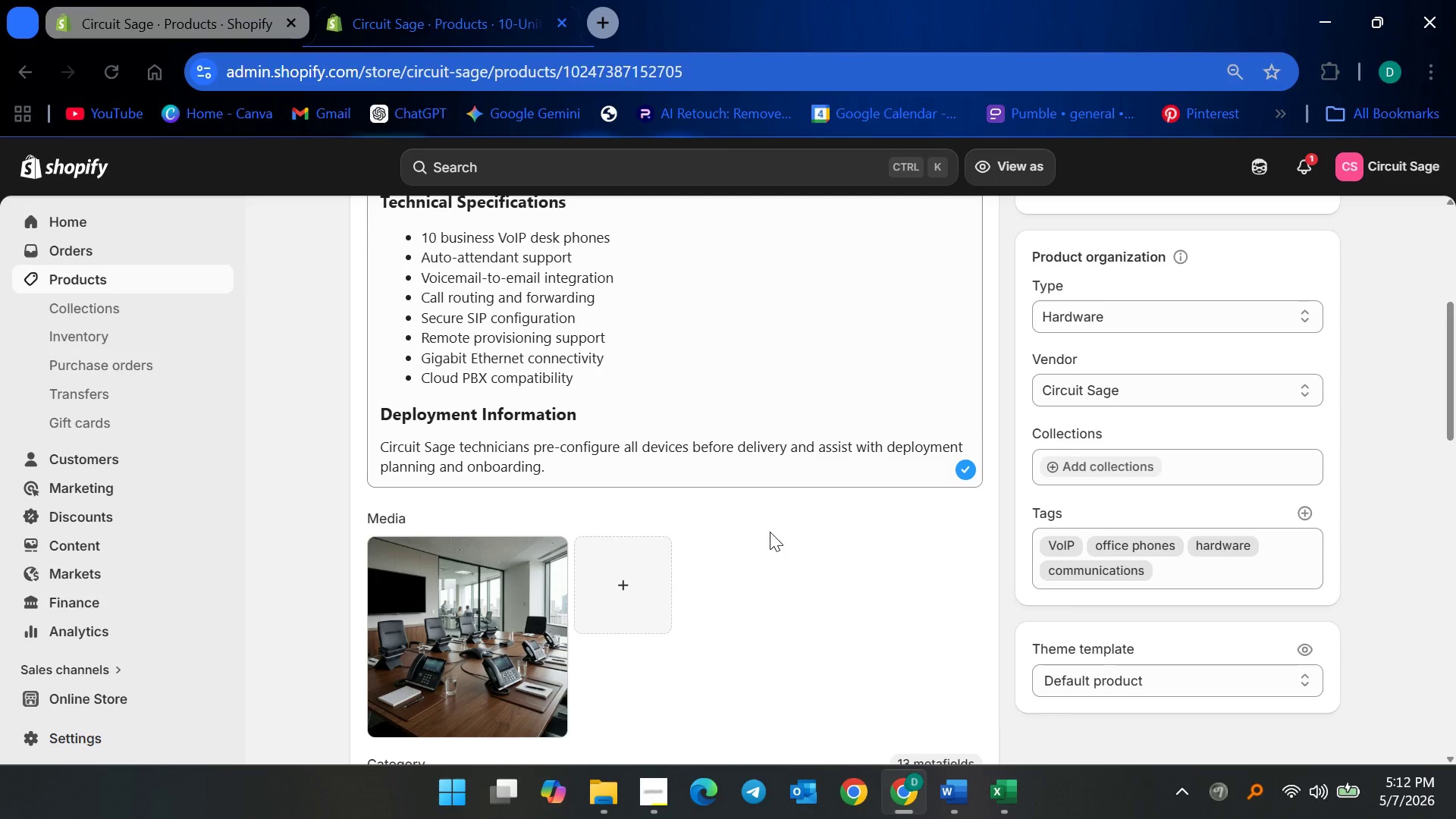 
wait(18.28)
 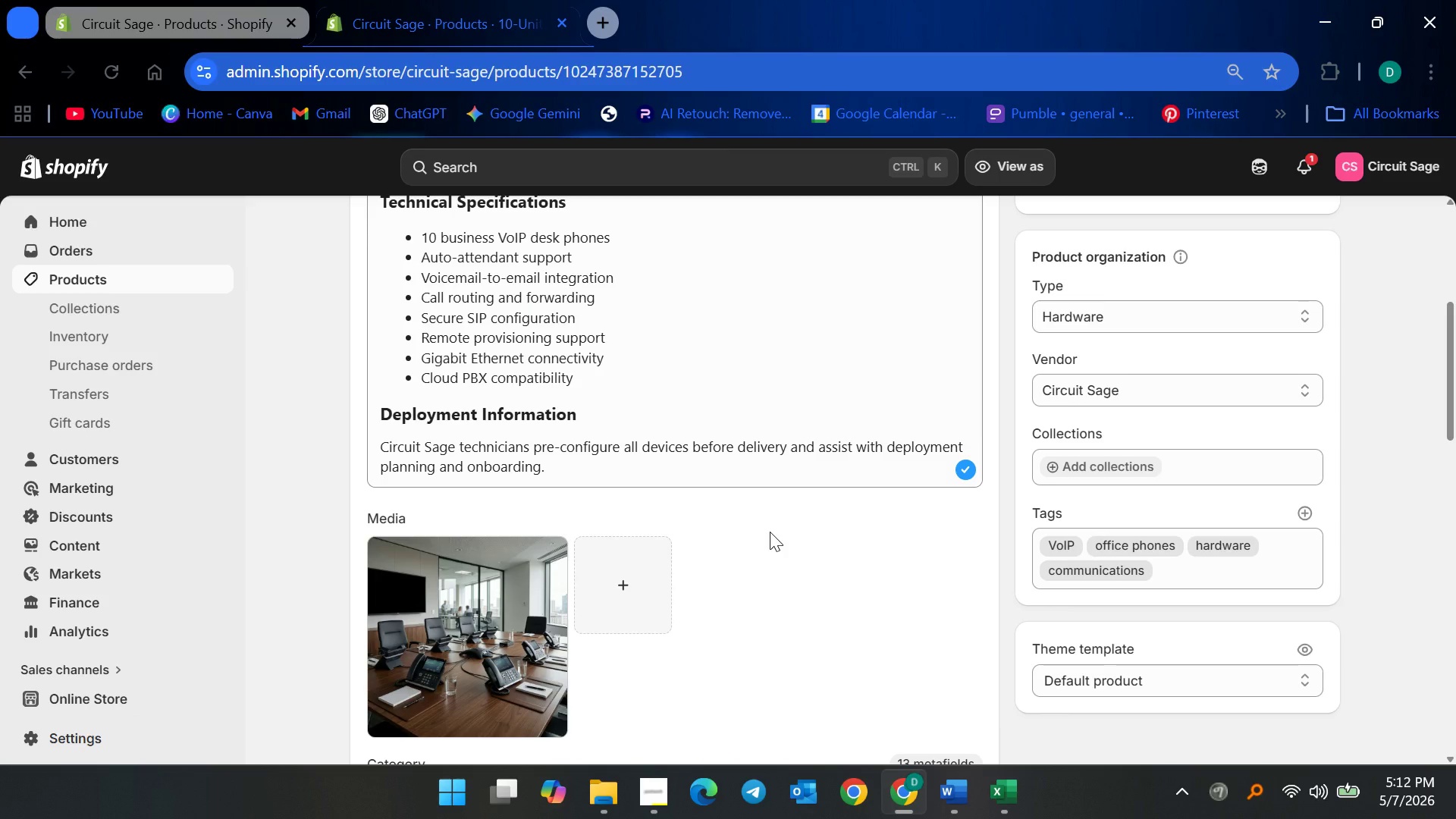 
scroll: coordinate [892, 629], scroll_direction: down, amount: 7.0
 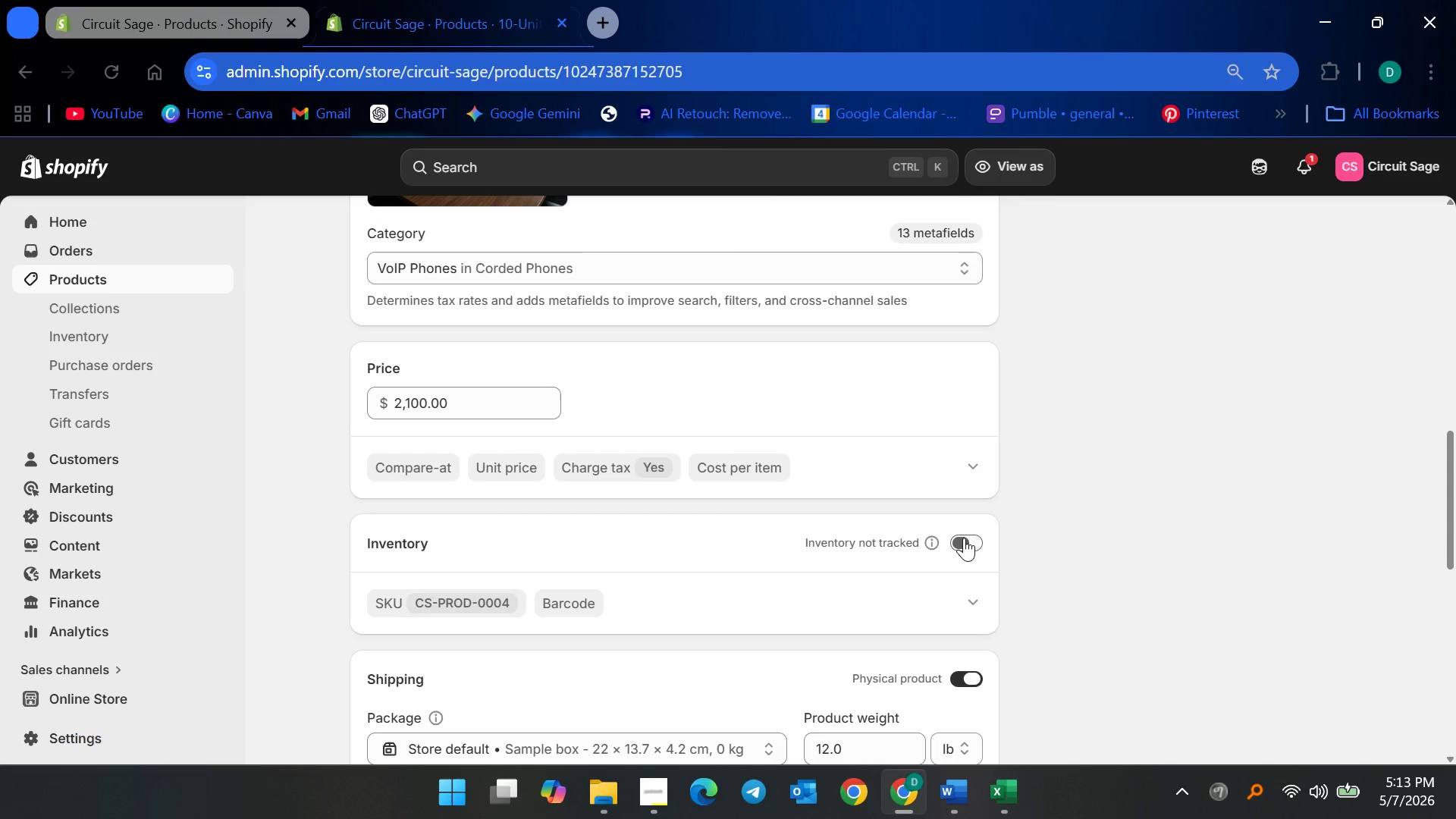 
left_click([964, 538])
 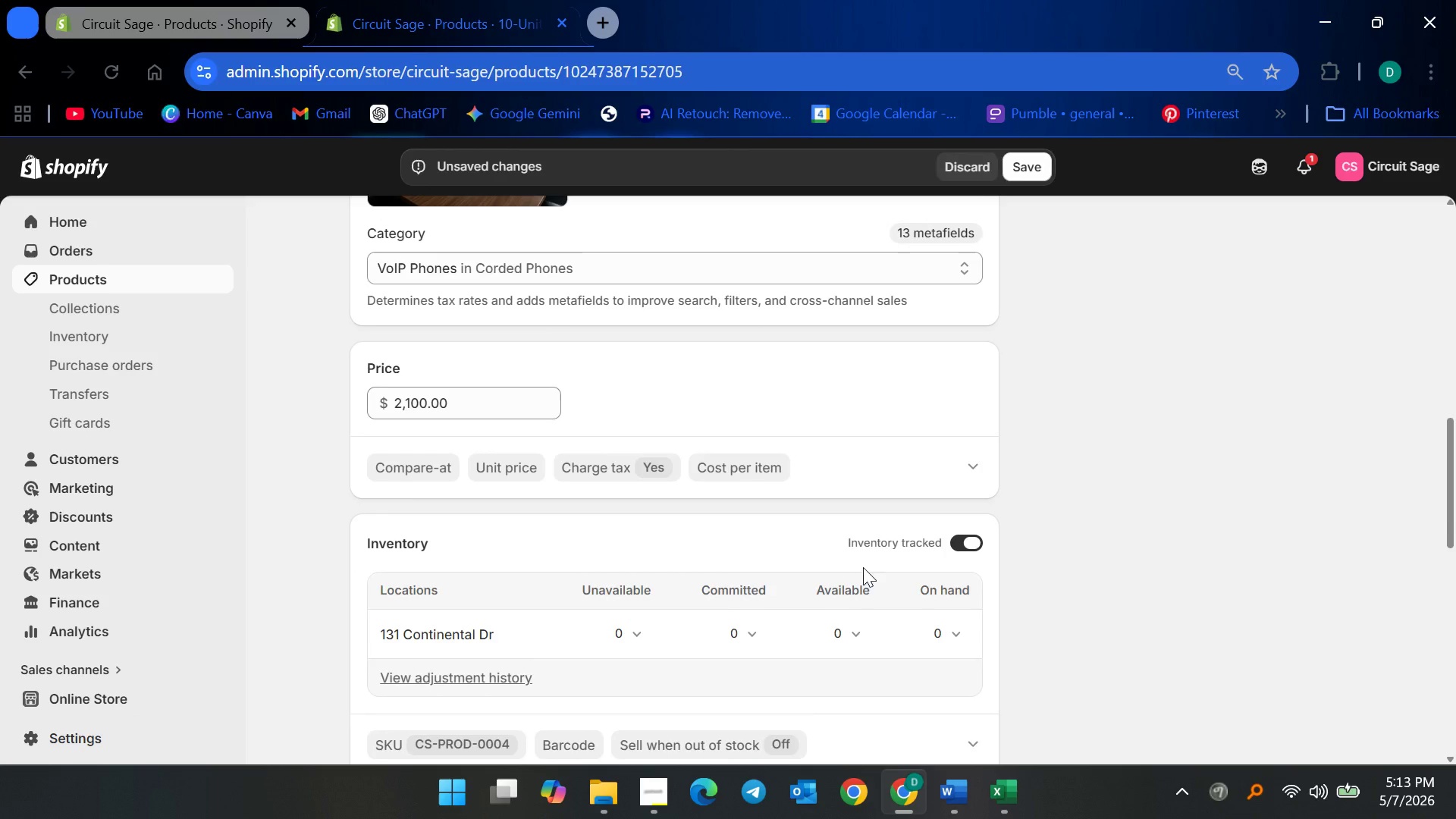 
scroll: coordinate [850, 595], scroll_direction: down, amount: 3.0
 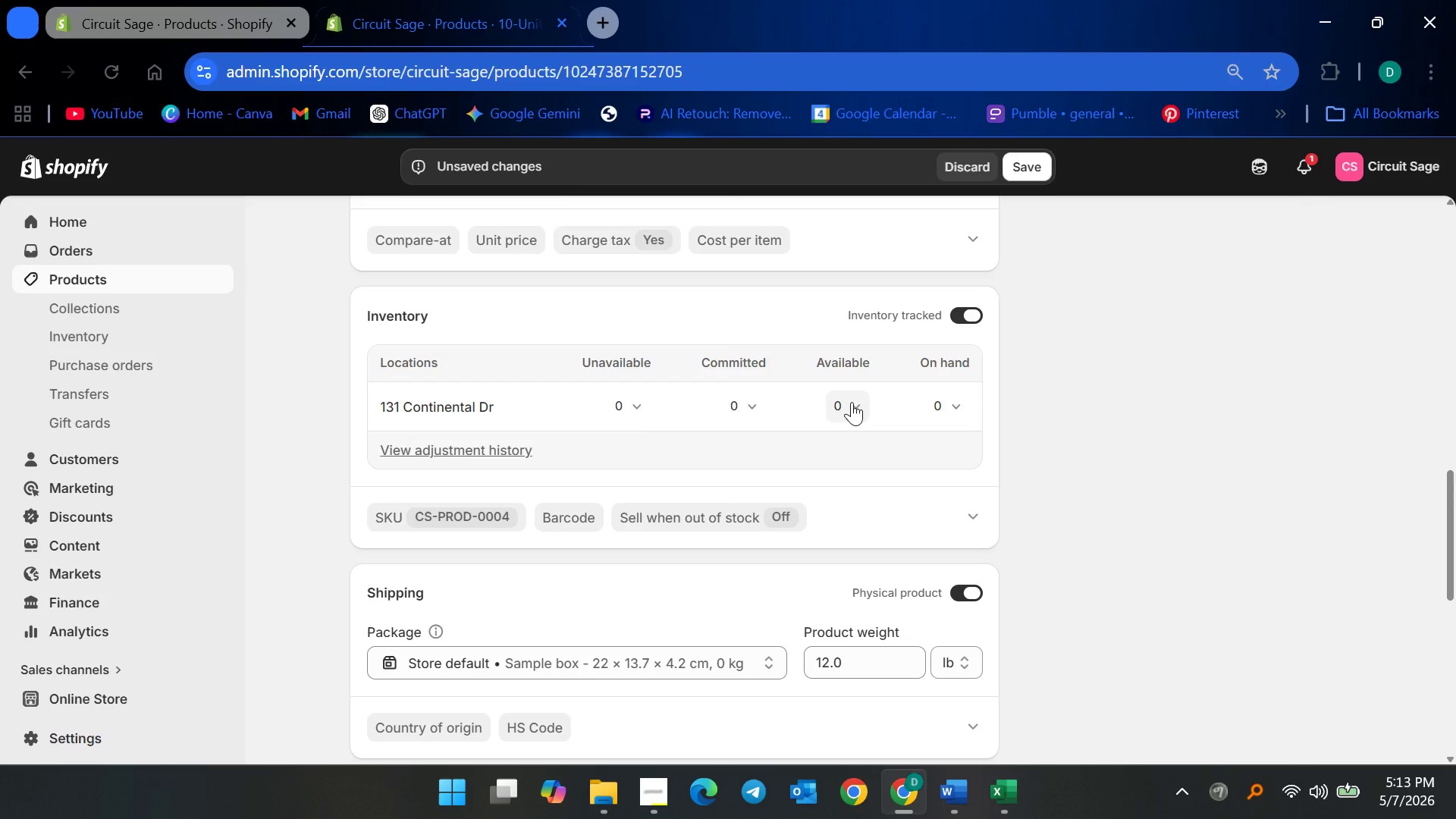 
left_click([849, 394])
 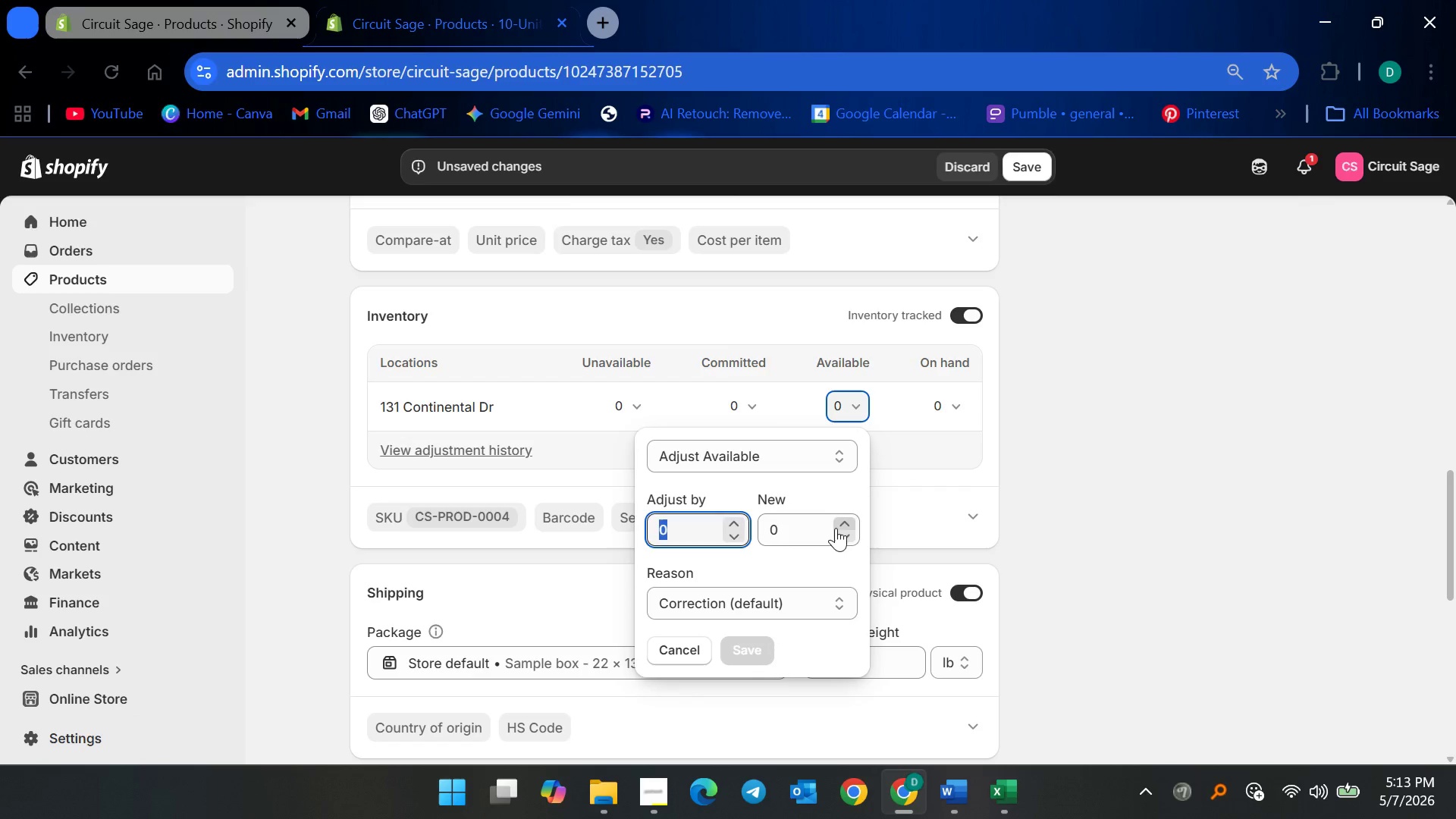 
left_click([833, 529])
 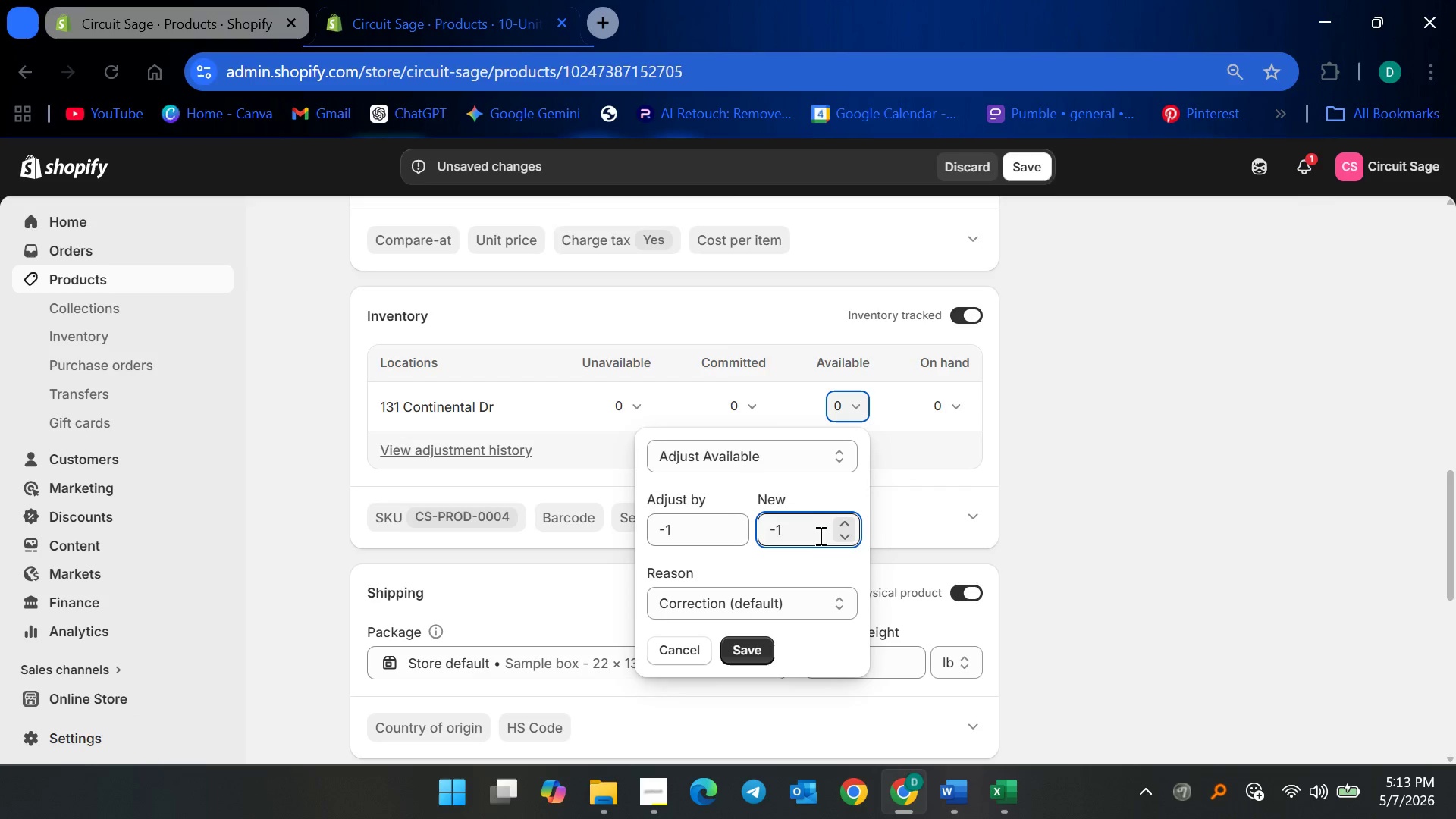 
key(Control+A)
 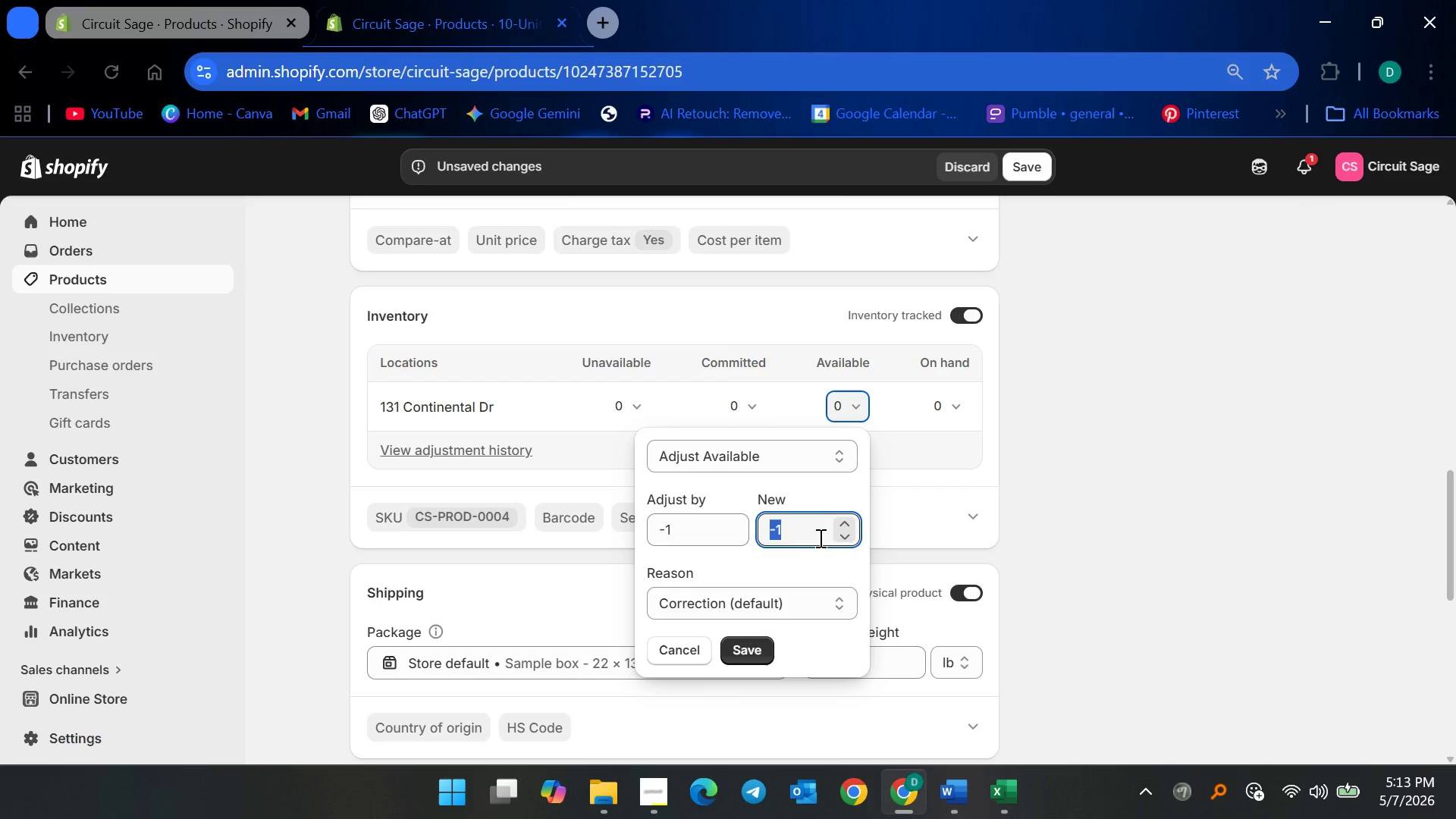 
type(12)
 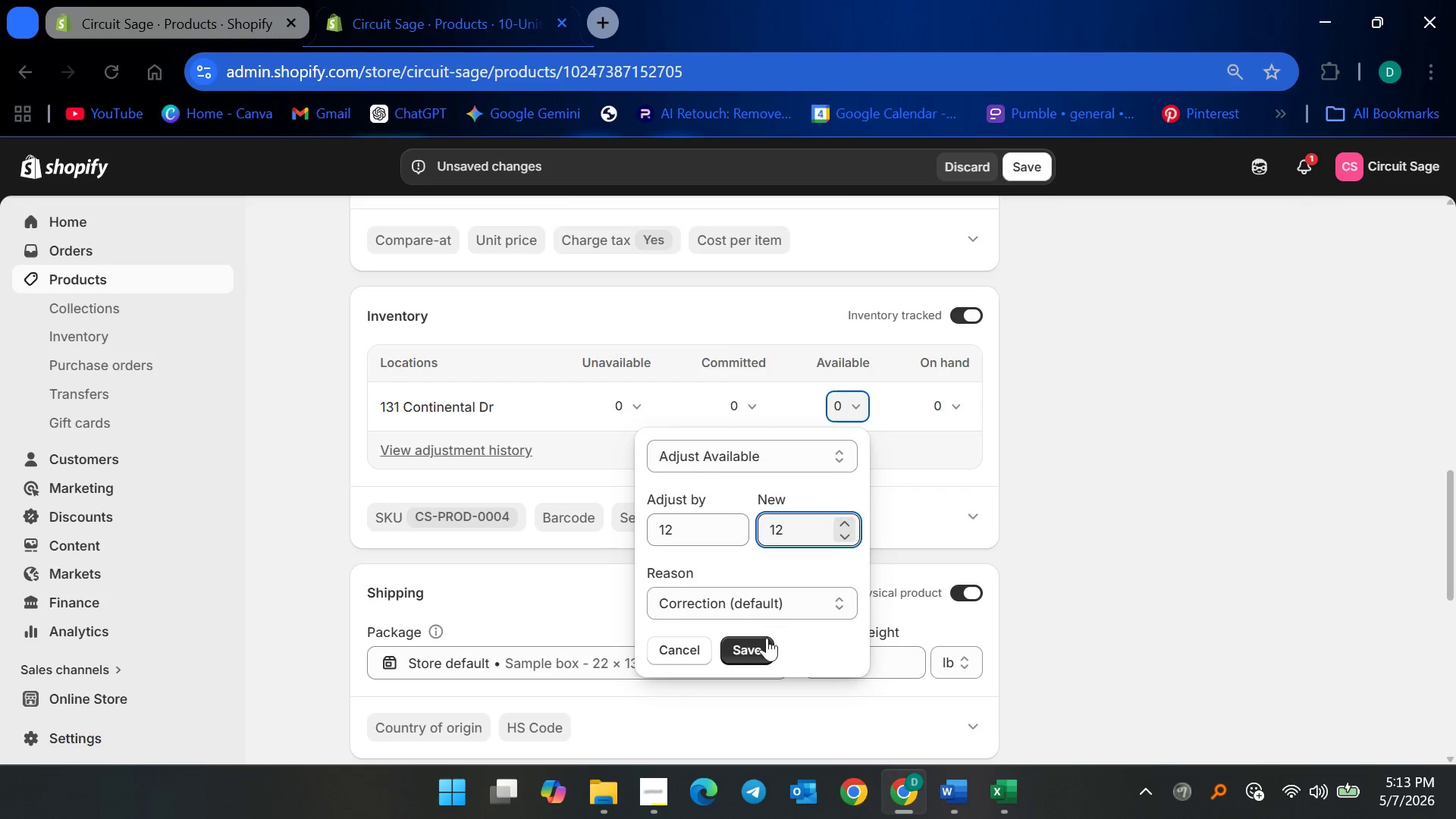 
left_click([758, 642])
 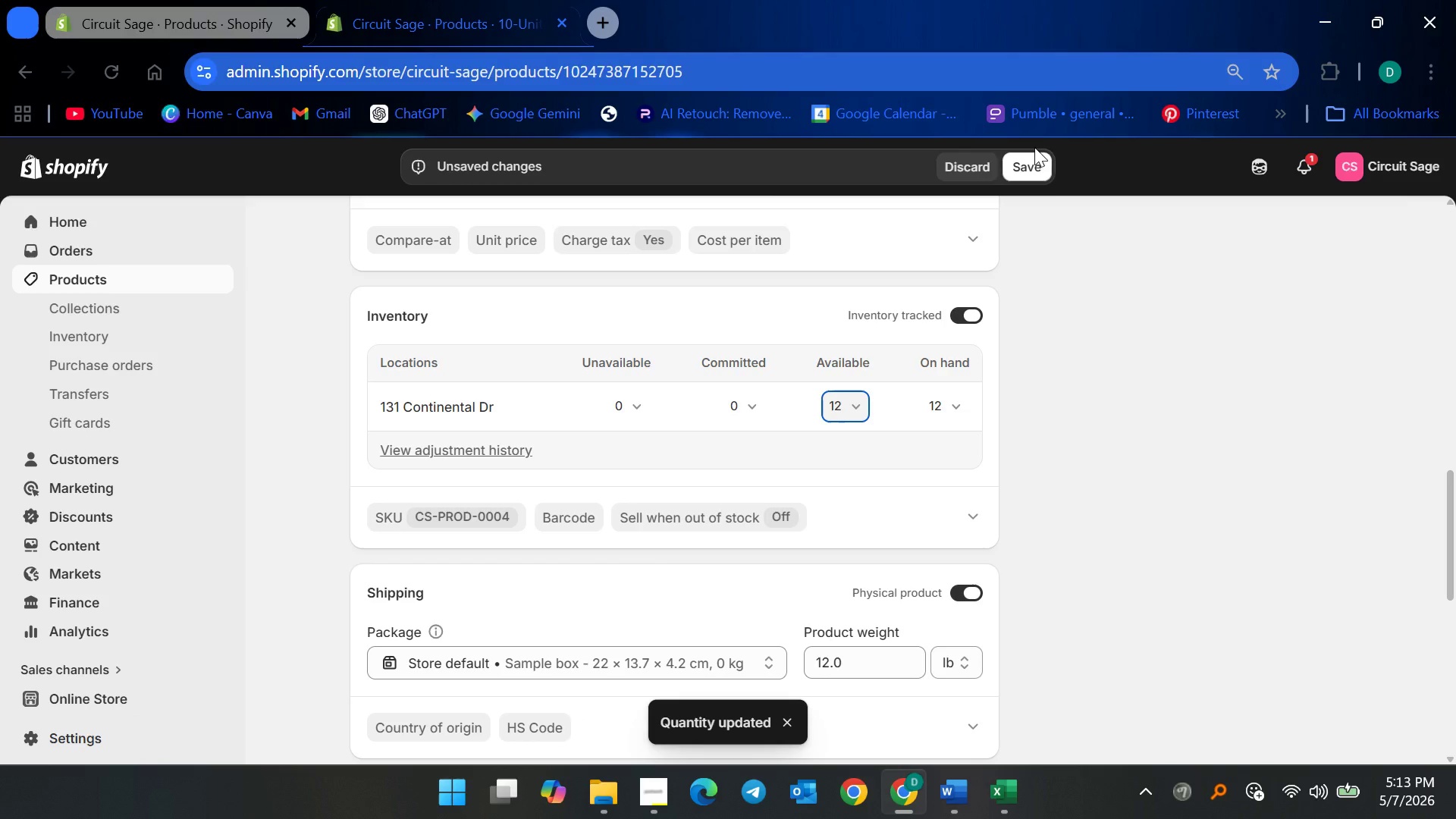 
left_click([1023, 162])
 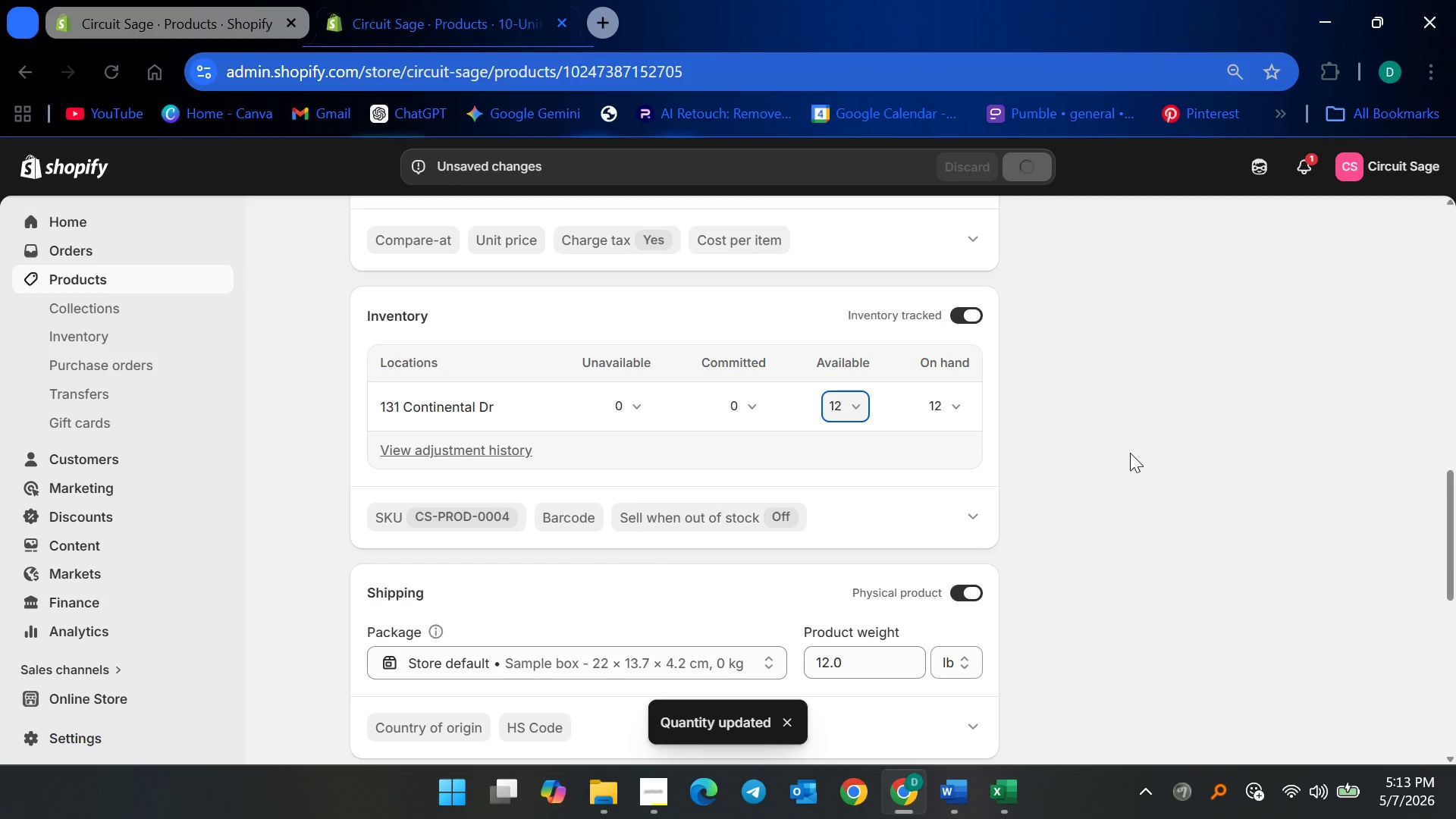 
scroll: coordinate [1120, 518], scroll_direction: up, amount: 7.0
 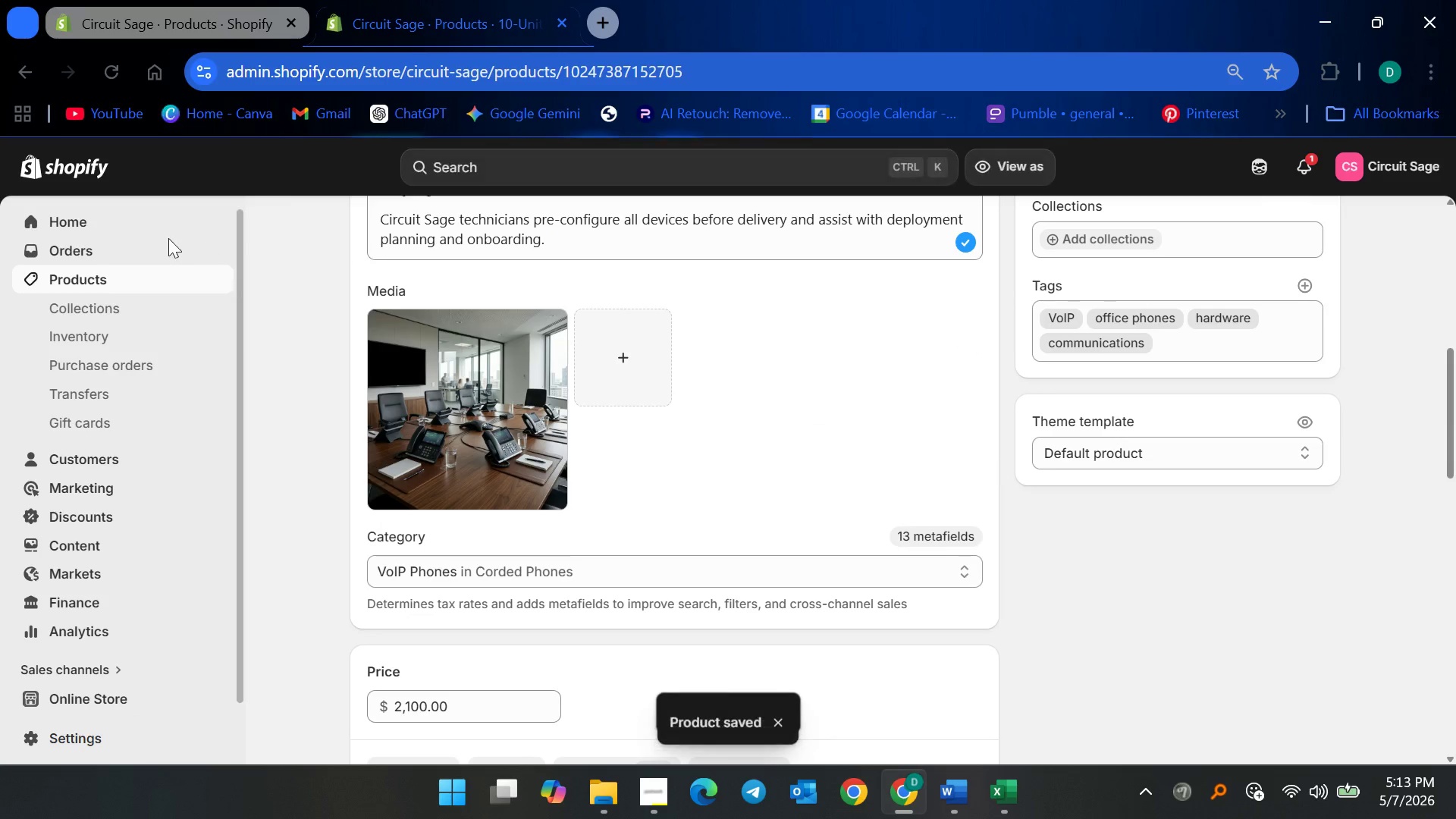 
left_click([121, 268])
 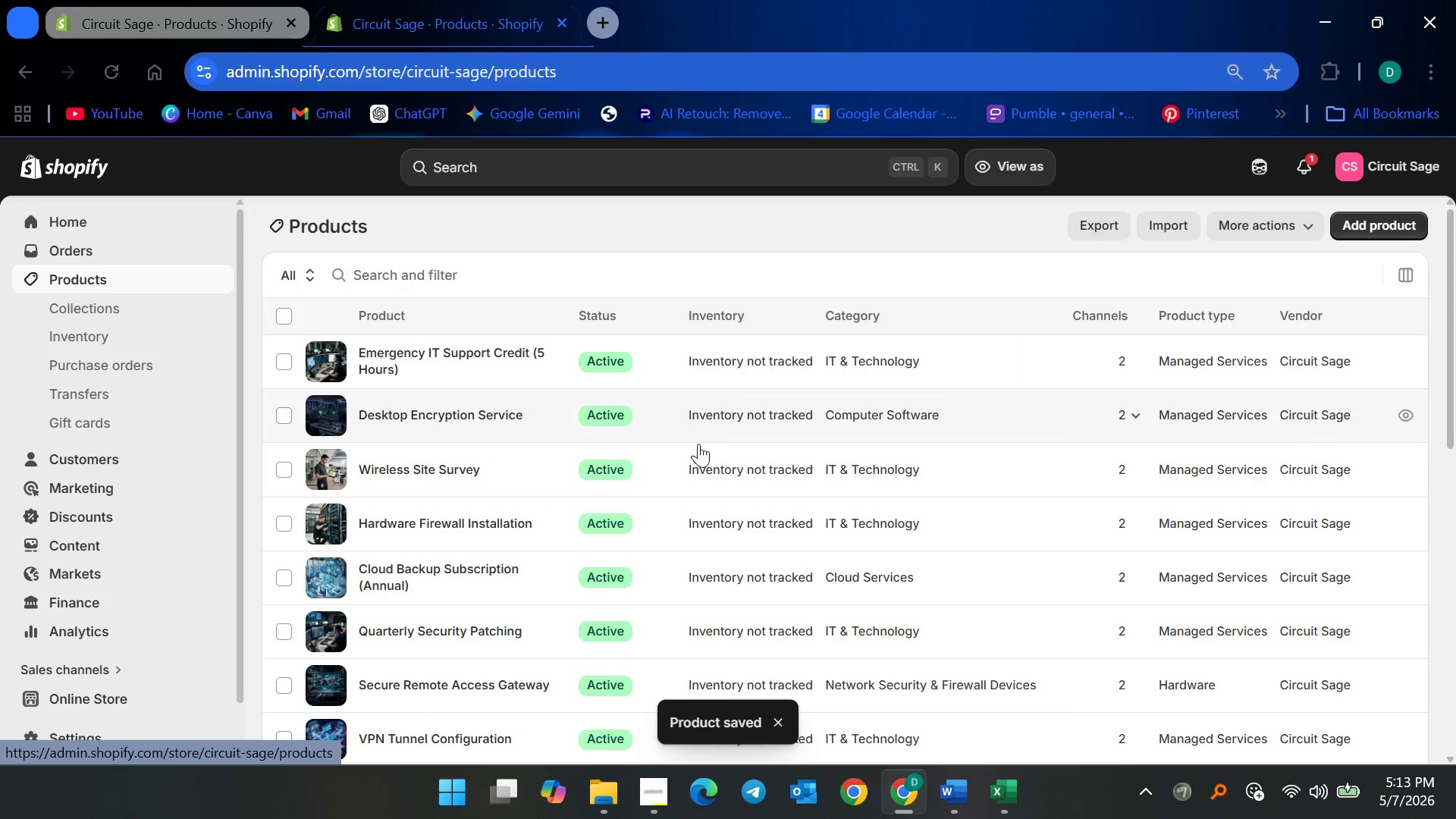 
scroll: coordinate [500, 489], scroll_direction: down, amount: 10.0
 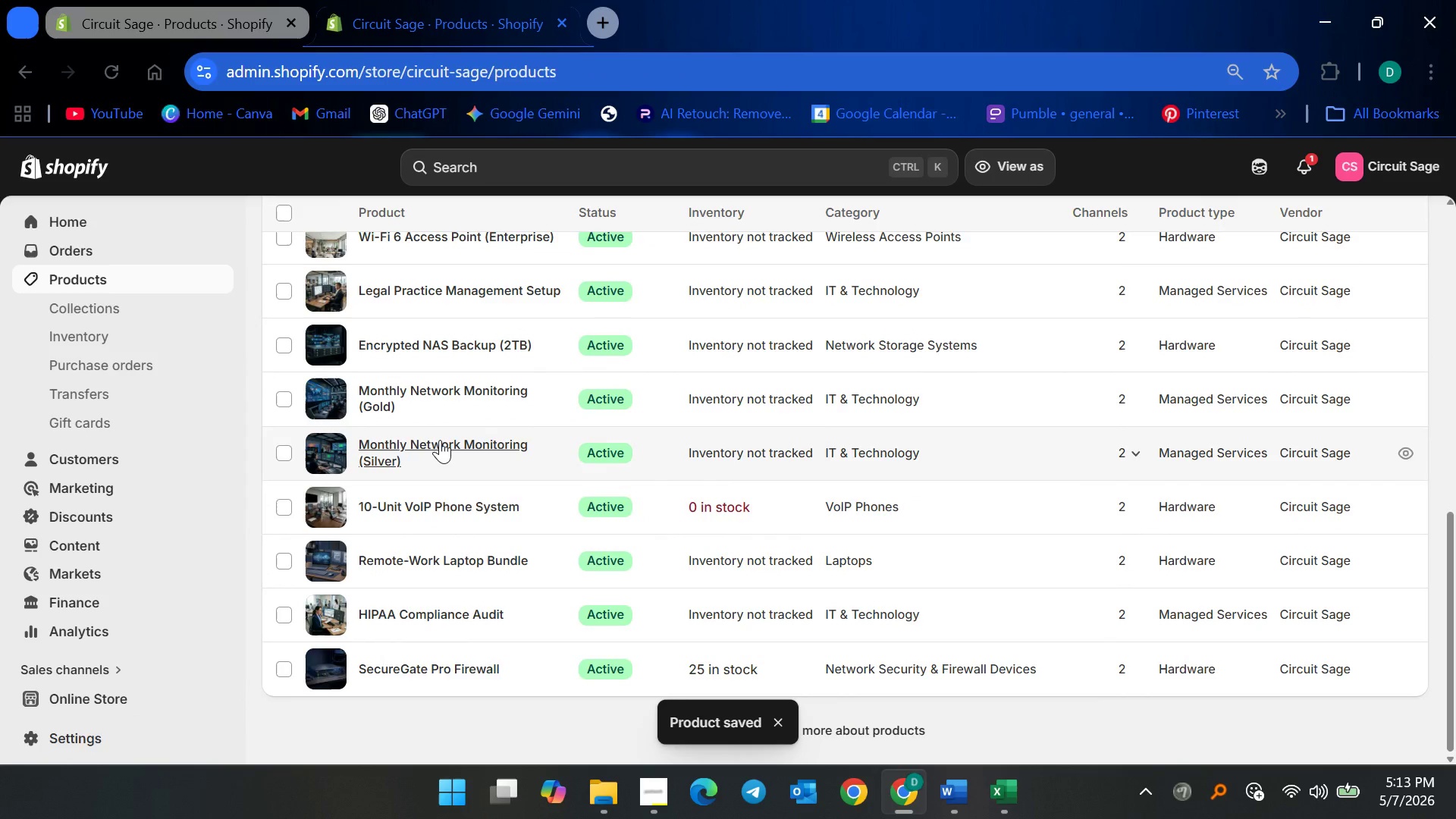 
left_click([440, 440])
 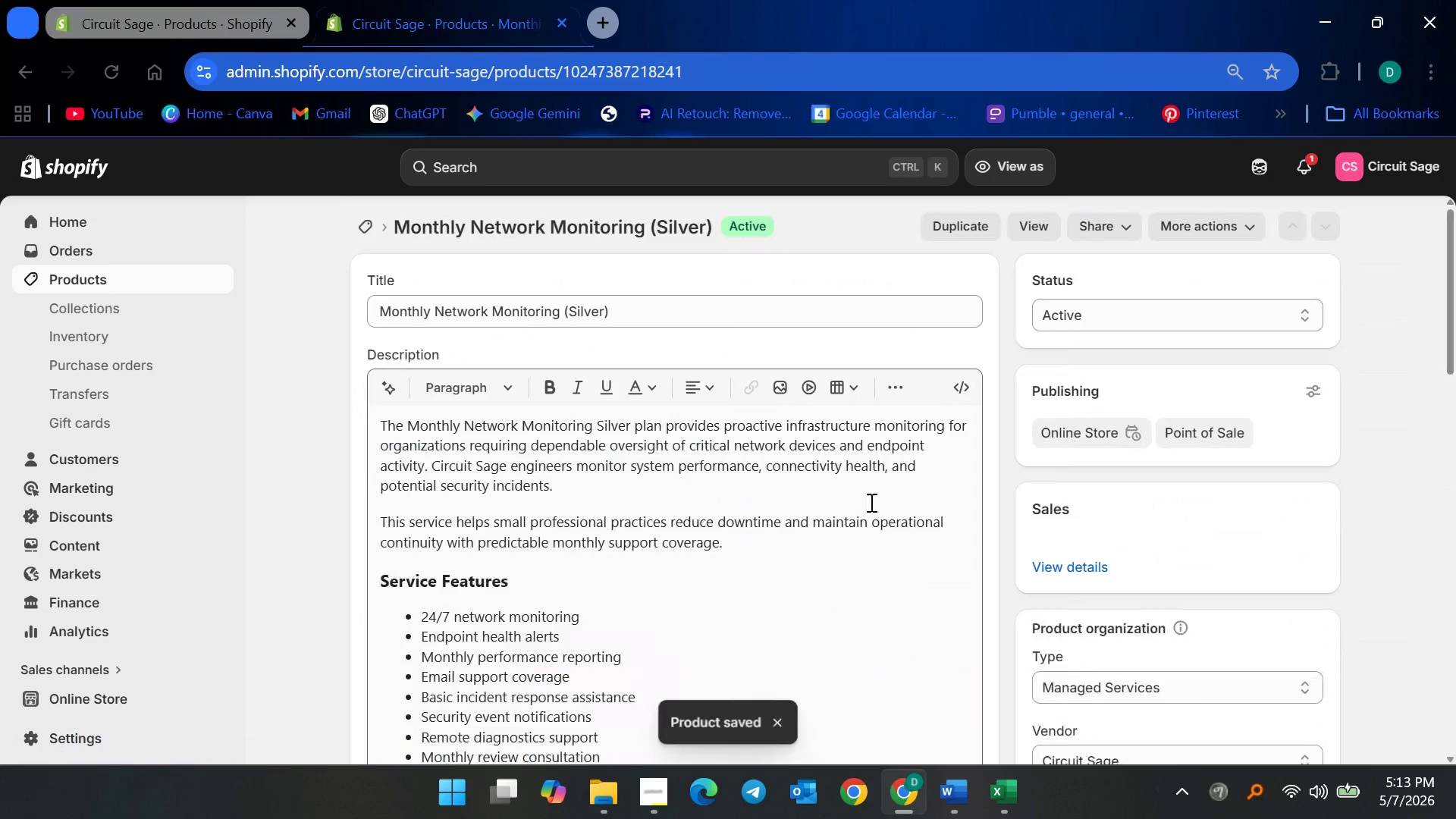 
scroll: coordinate [903, 566], scroll_direction: down, amount: 10.0
 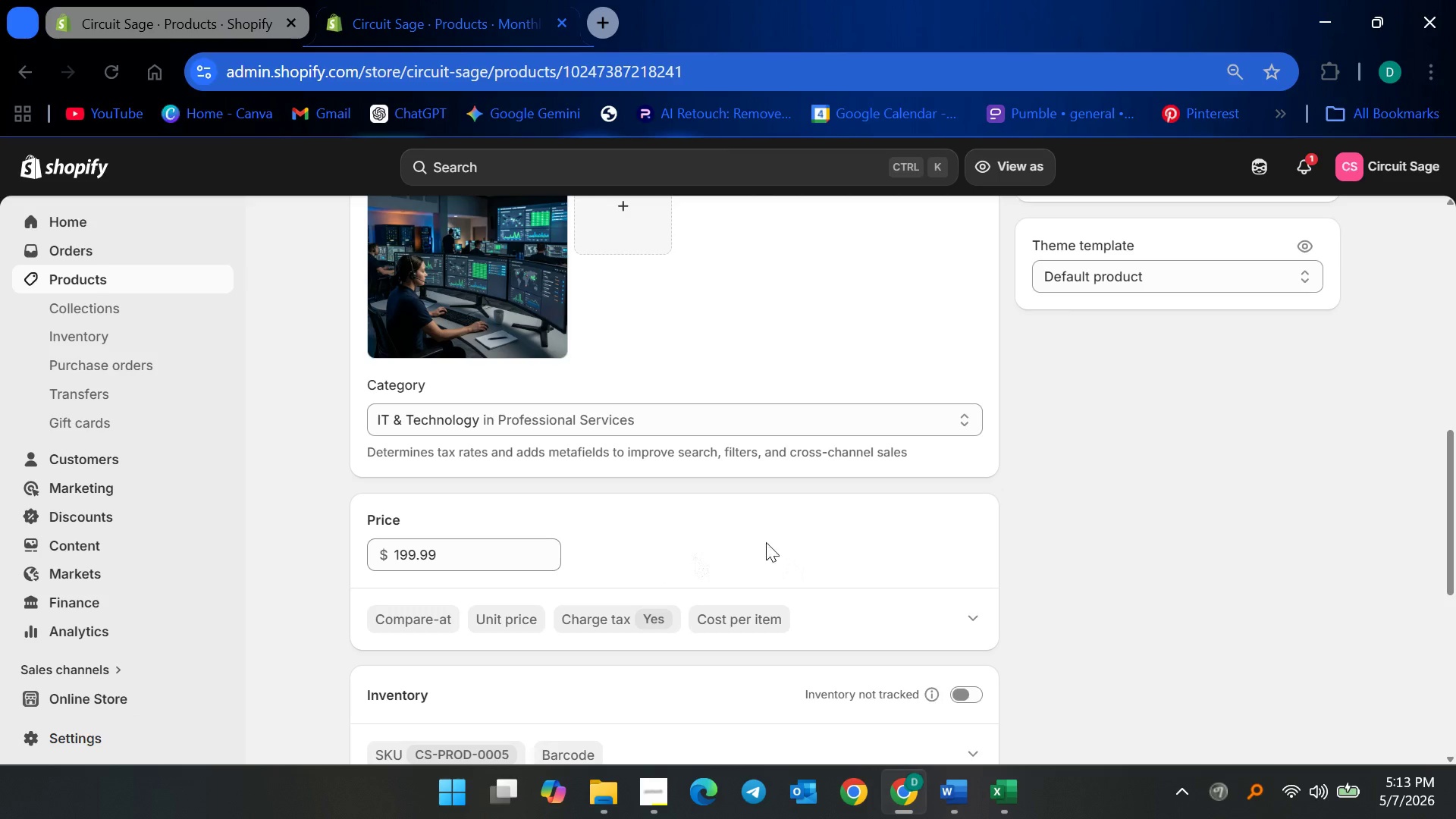 
scroll: coordinate [842, 530], scroll_direction: up, amount: 6.0
 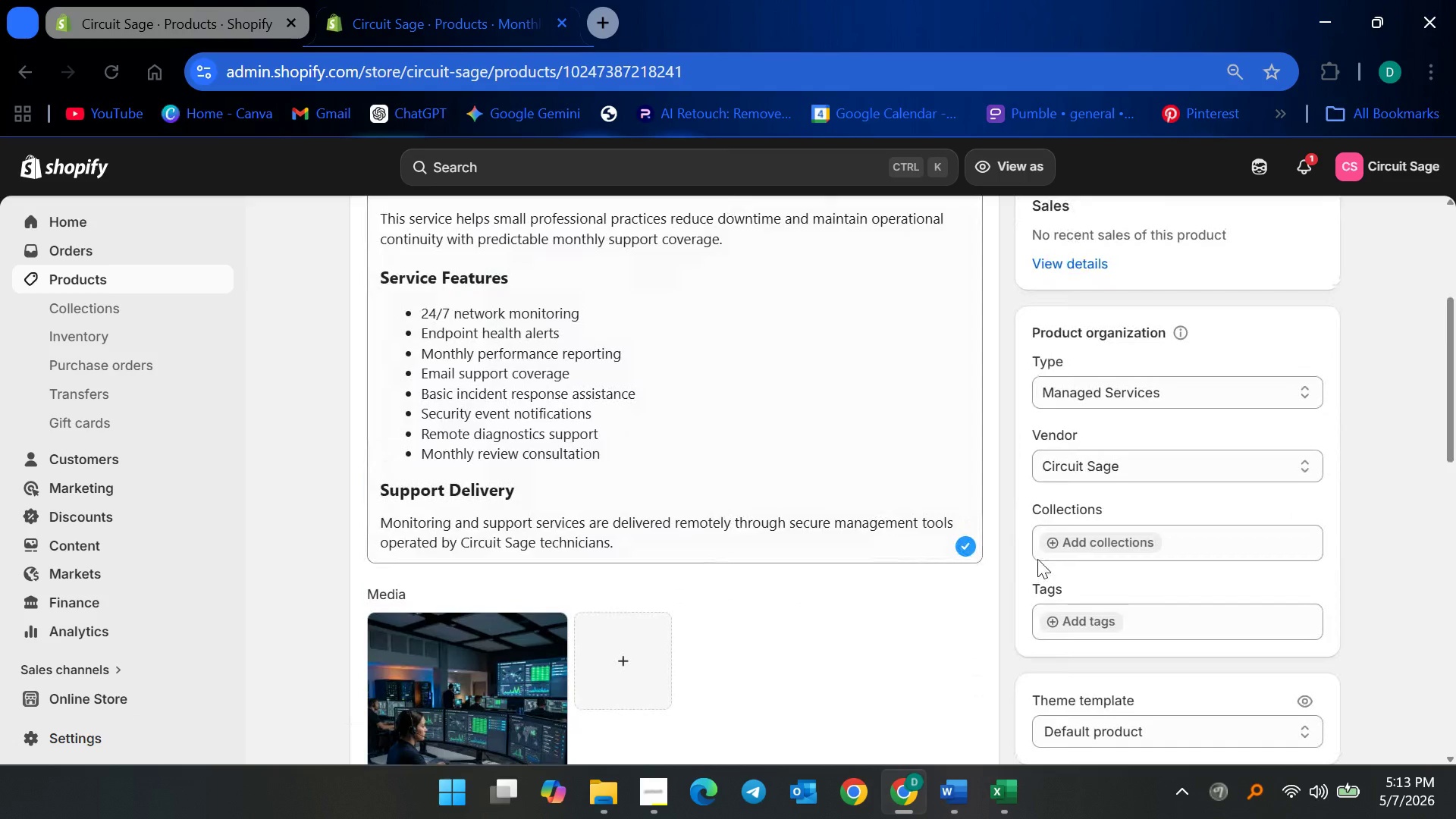 
wait(6.22)
 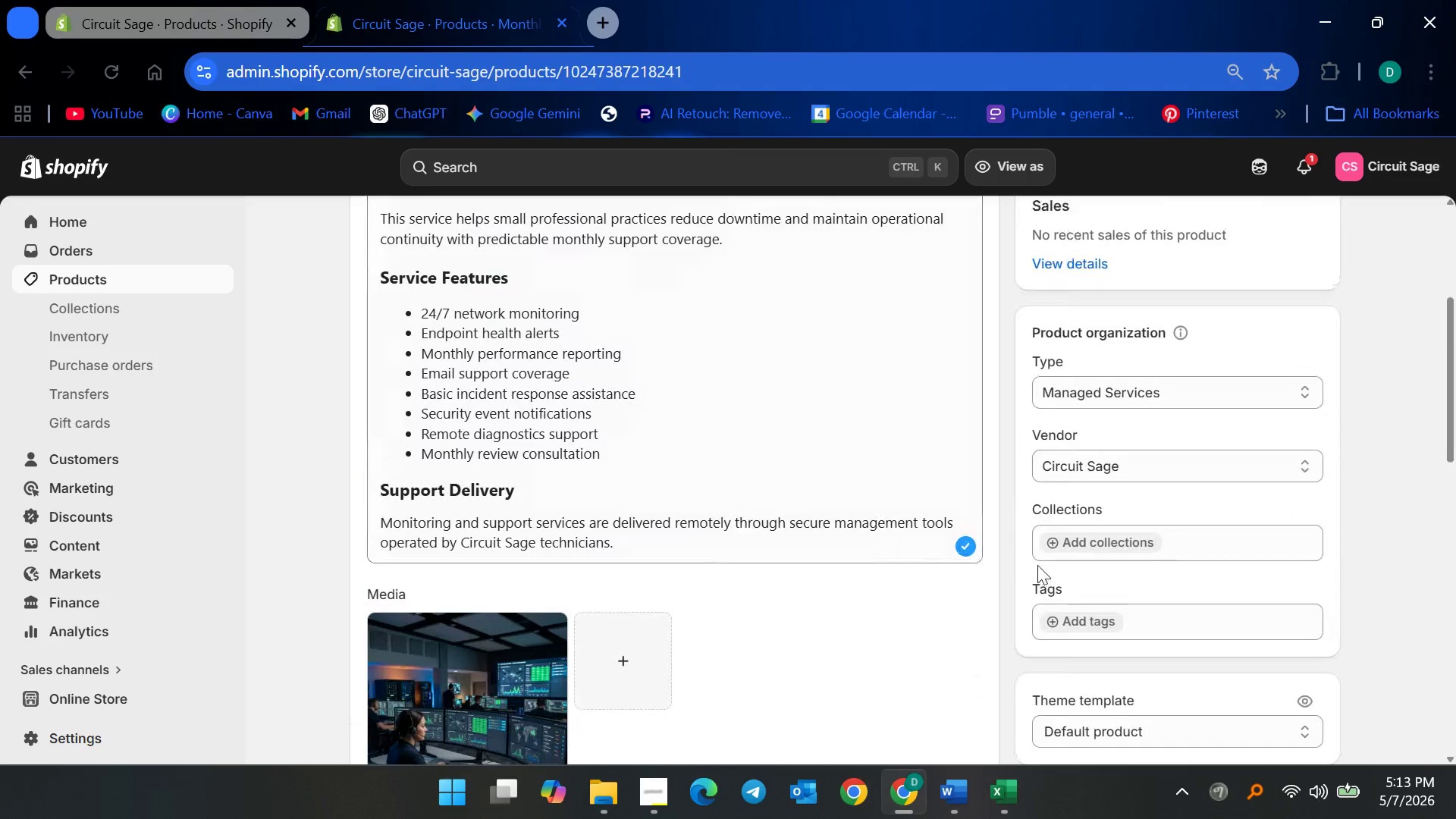 
scroll: coordinate [1134, 475], scroll_direction: up, amount: 1.0
 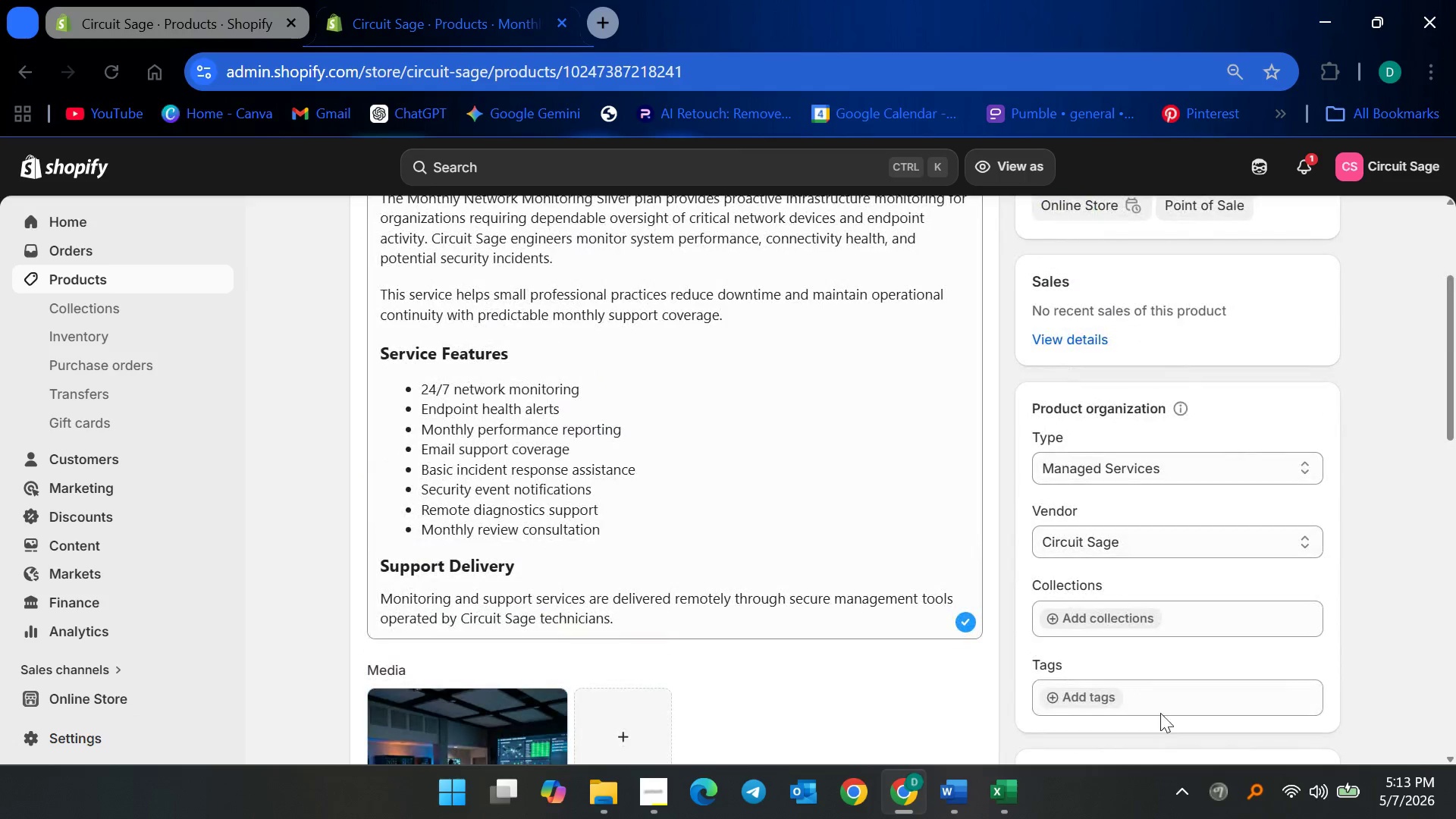 
scroll: coordinate [1156, 695], scroll_direction: down, amount: 3.0
 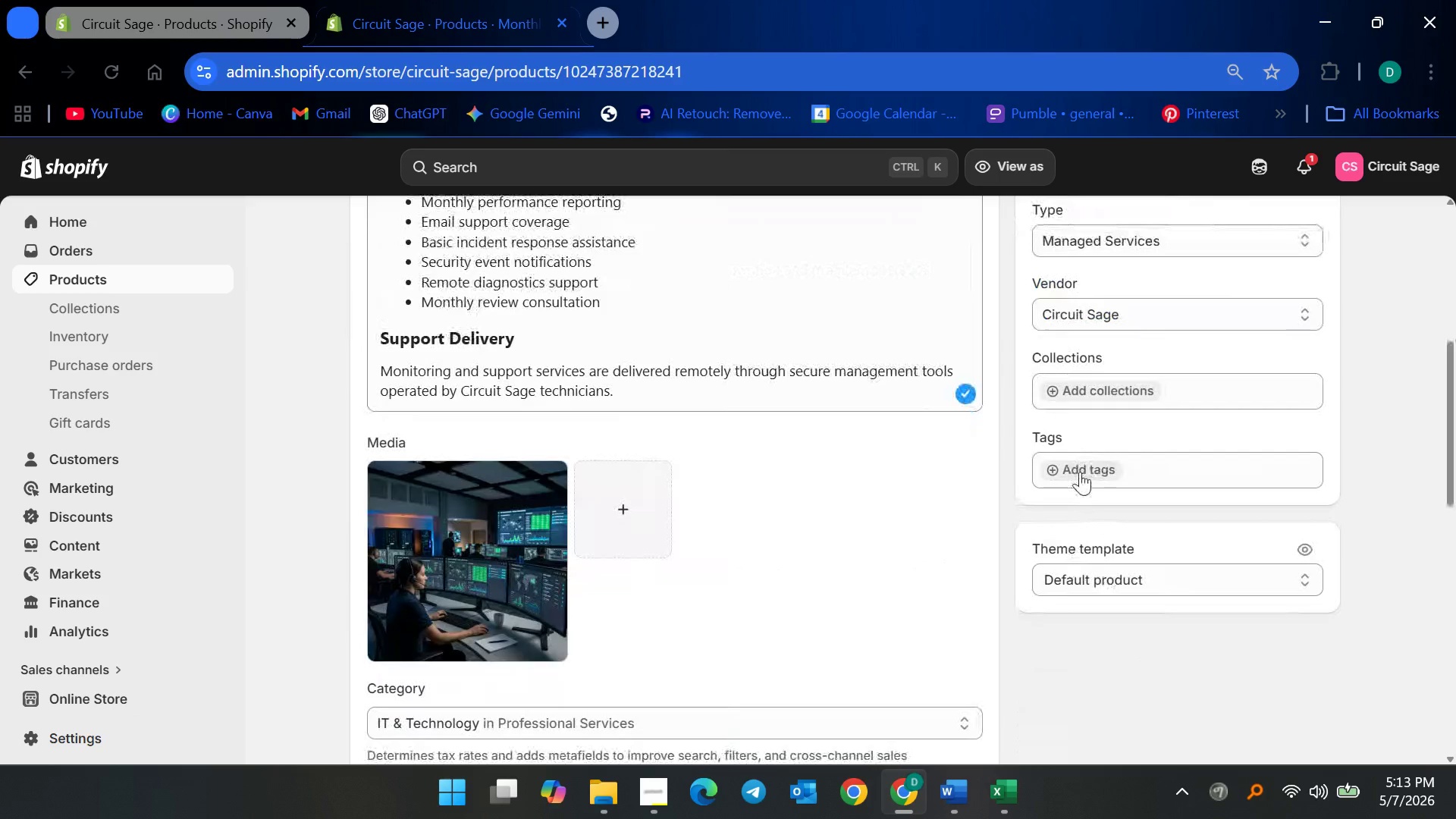 
left_click([1080, 472])
 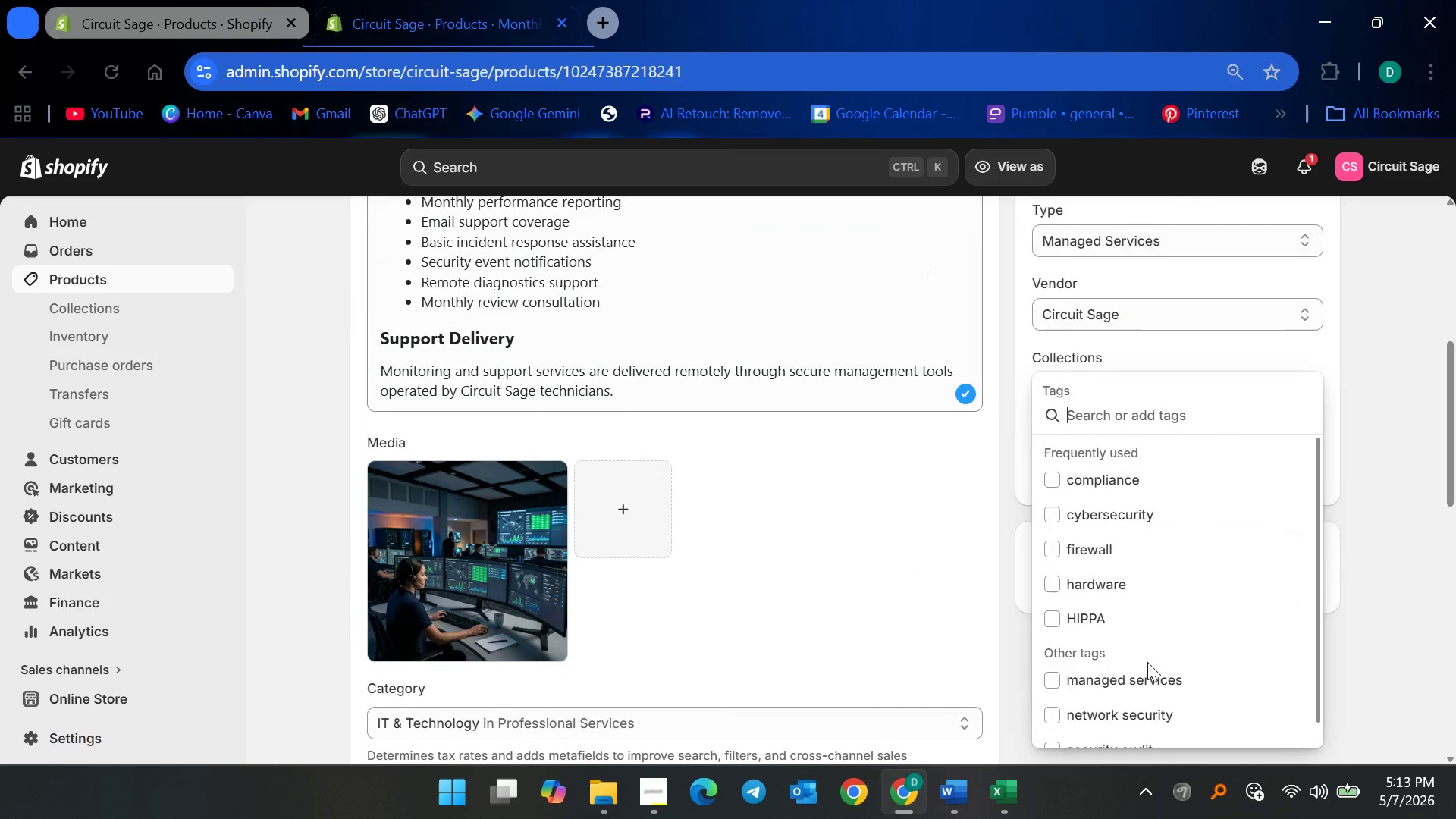 
left_click([1144, 682])
 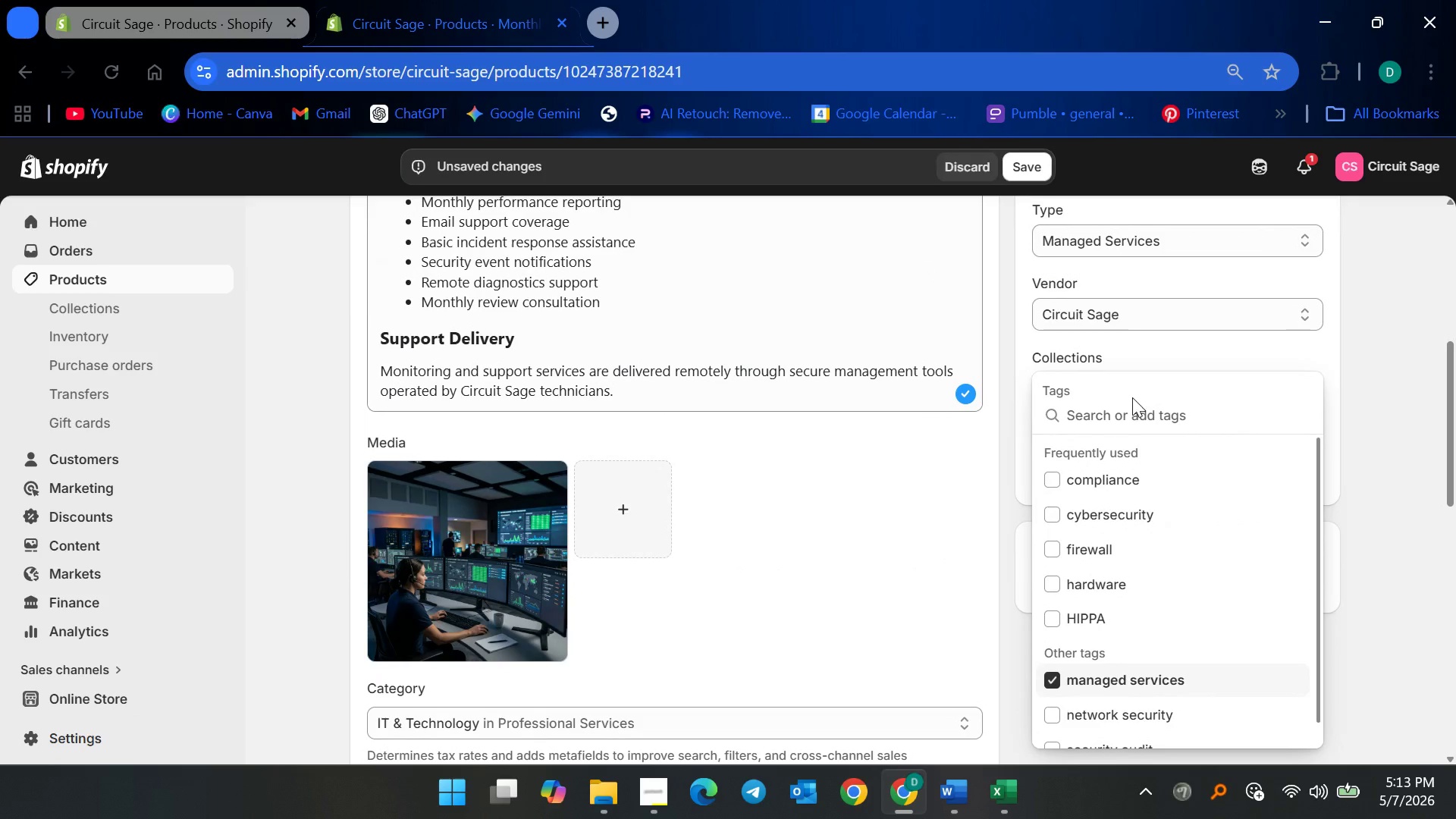 
left_click([1128, 419])
 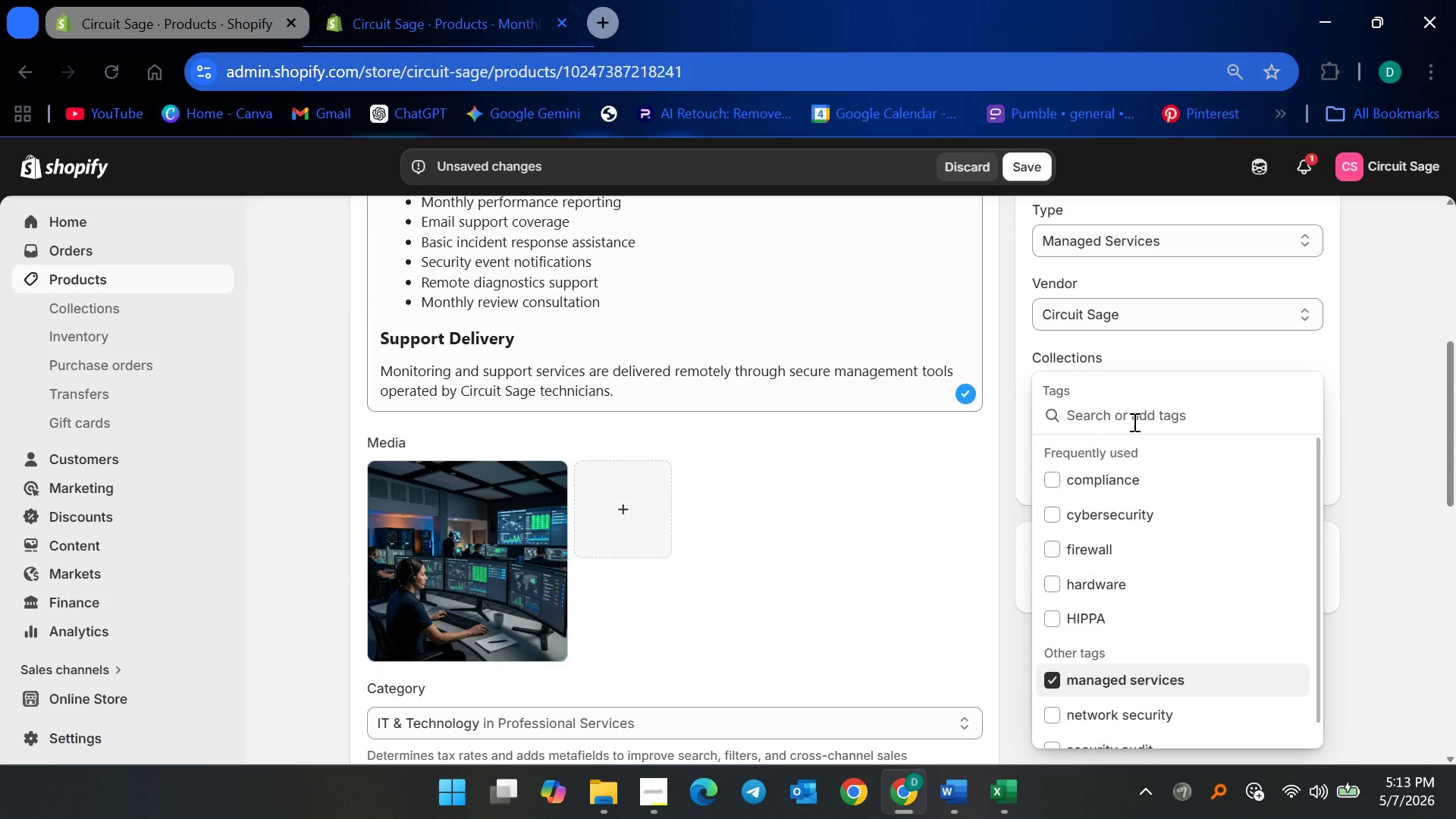 
type(monitoring)
 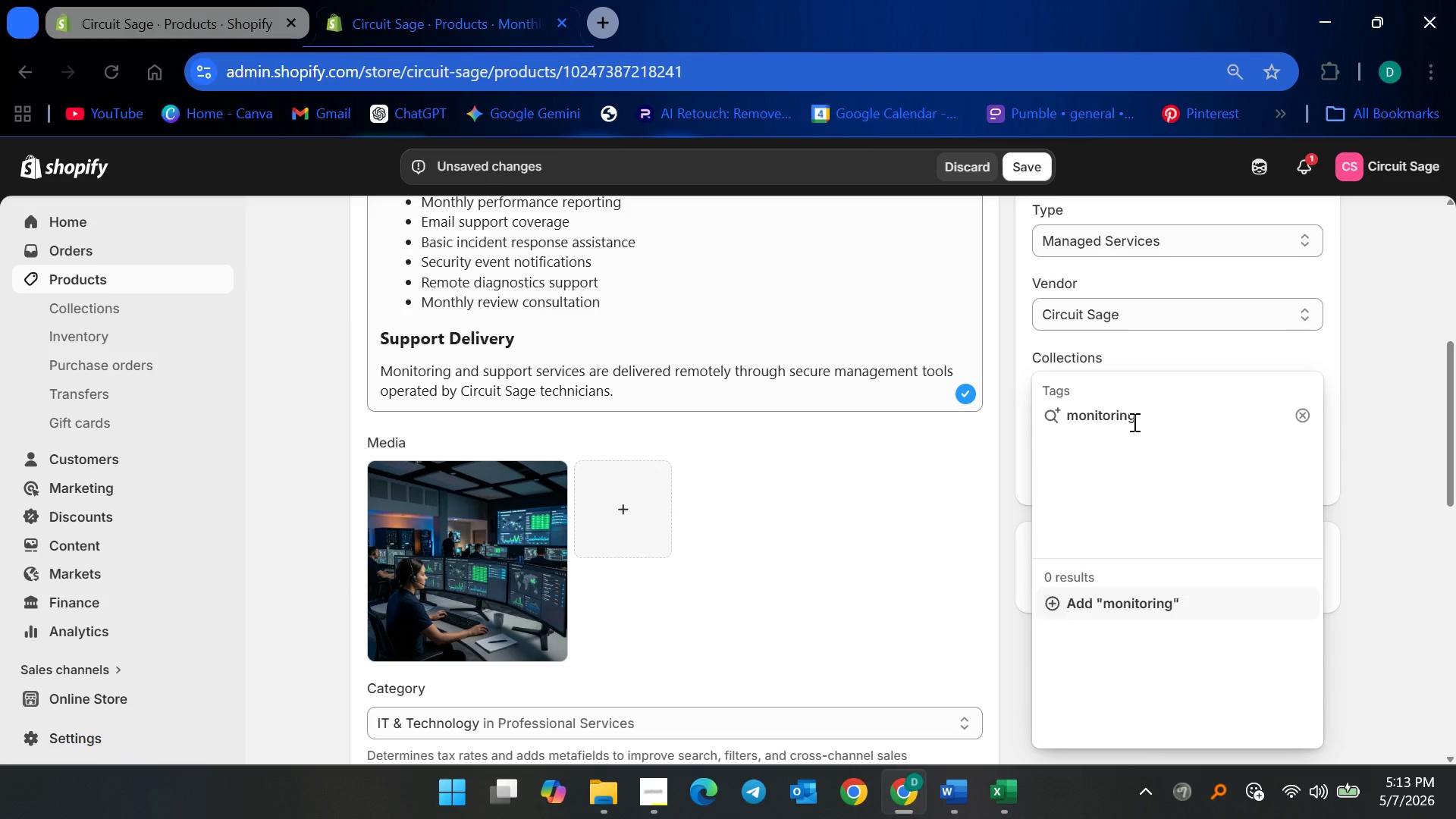 
key(Enter)
 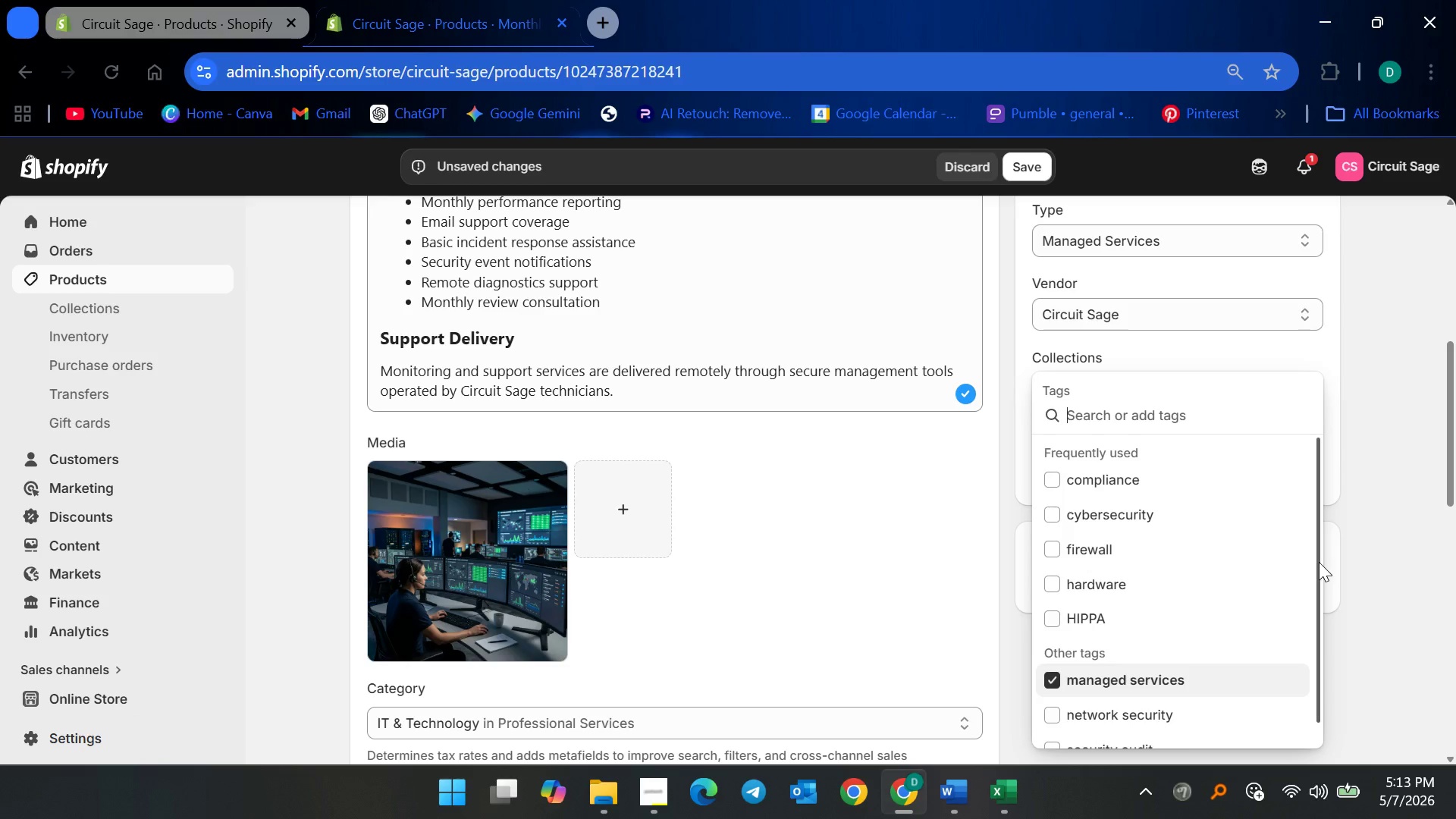 
wait(7.22)
 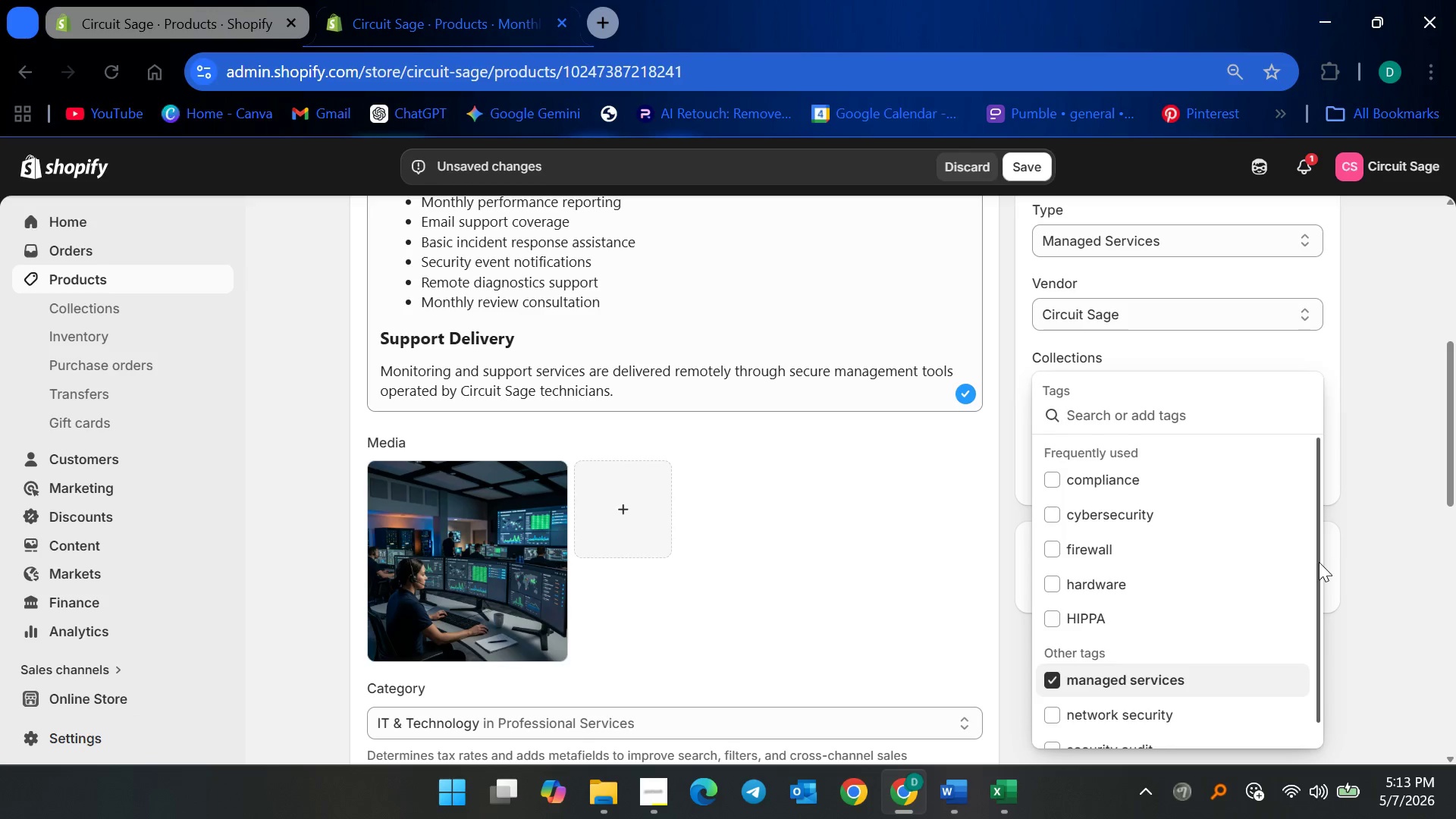 
type(ms)
key(Backspace)
type(anaged it)
 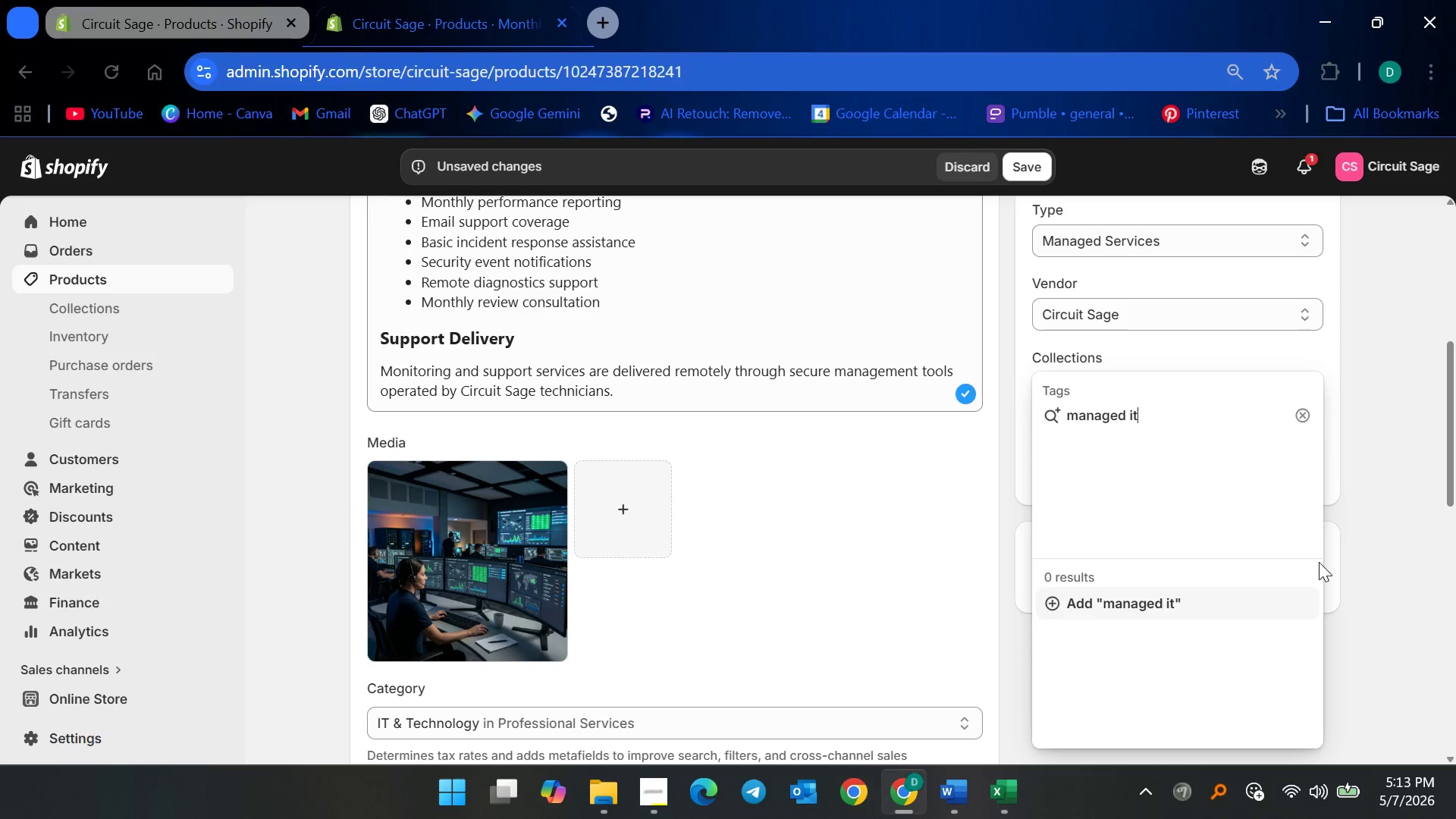 
key(Backspace)
key(Backspace)
type(IT)
 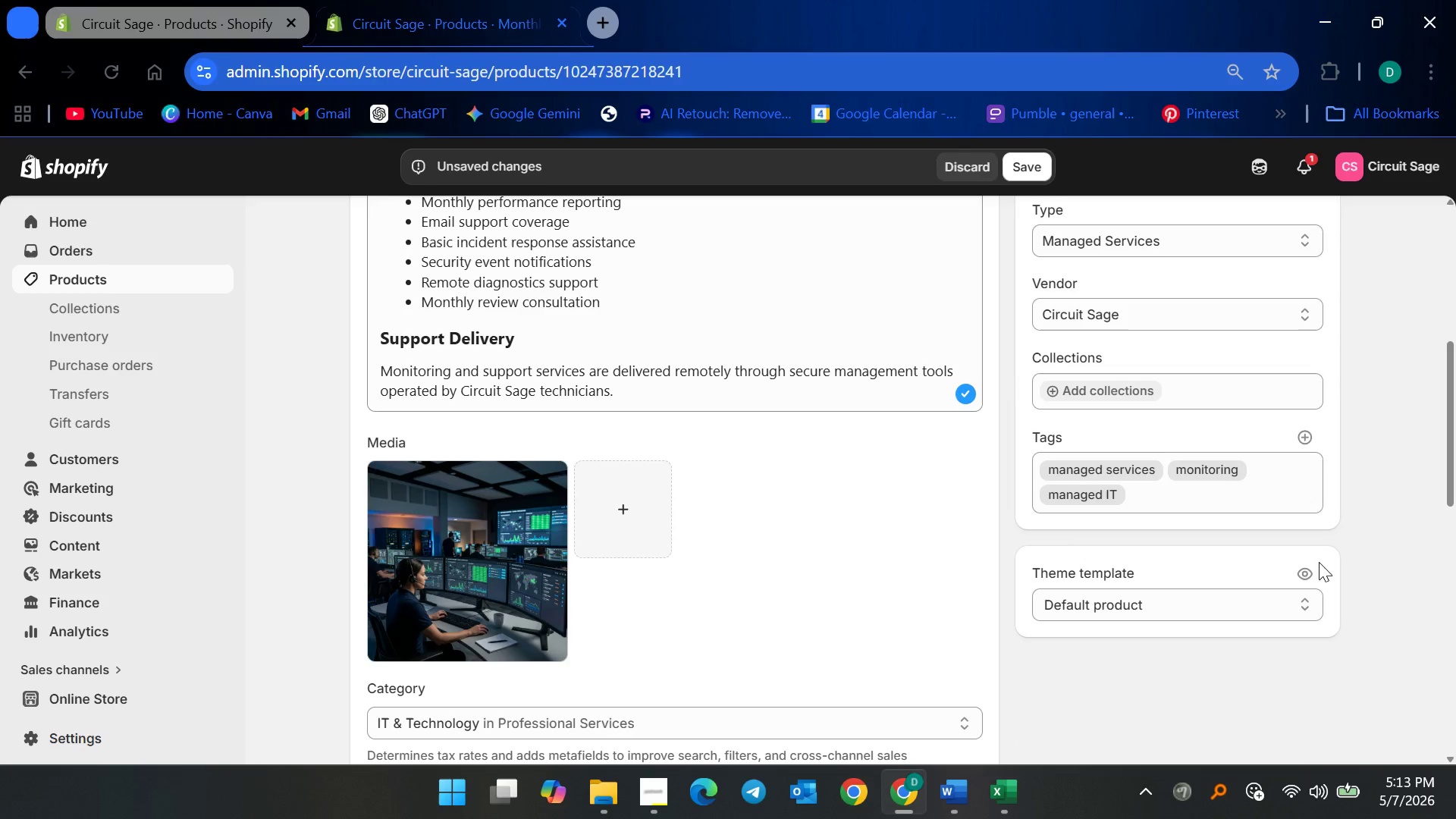 
 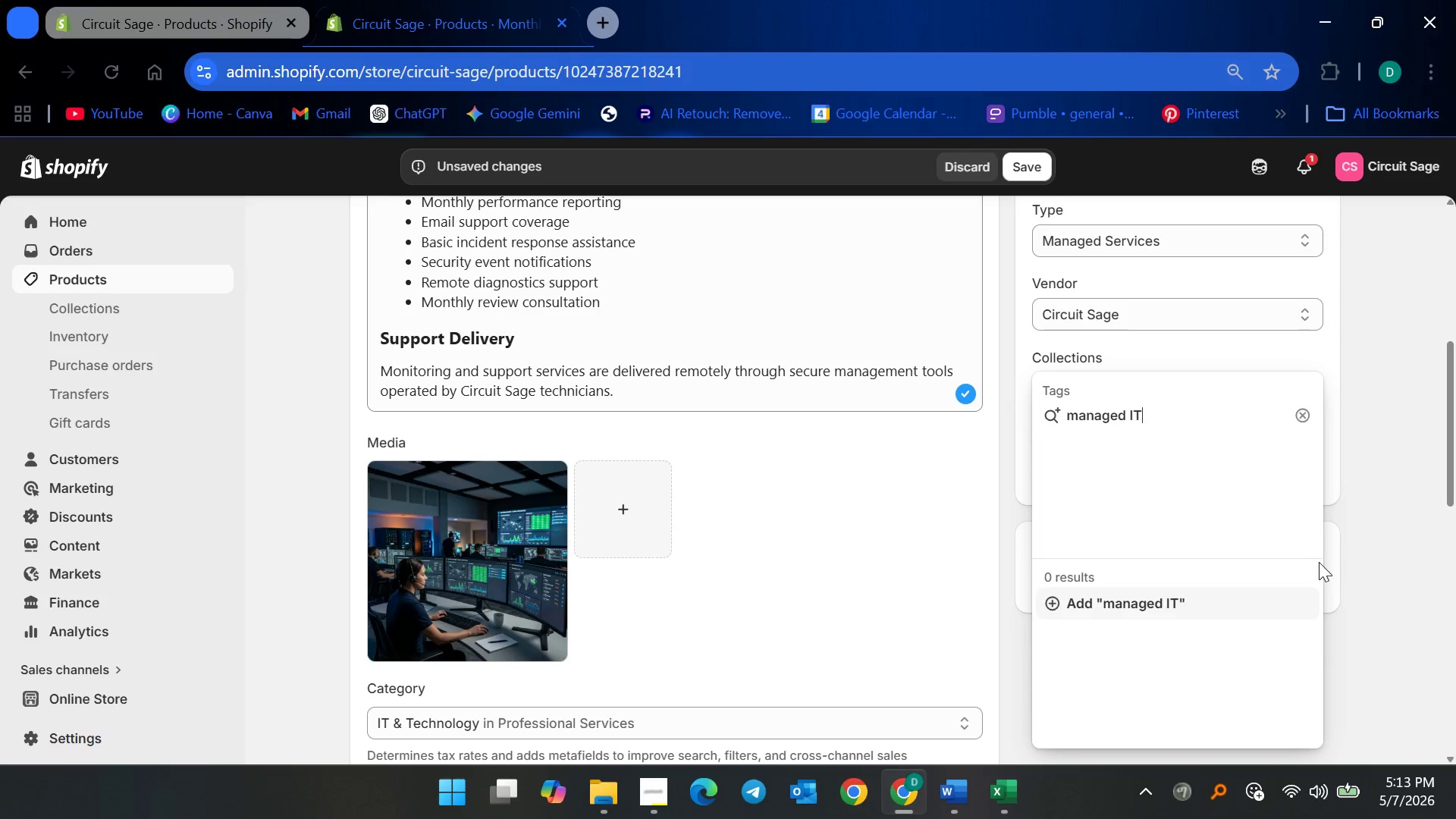 
key(Enter)
 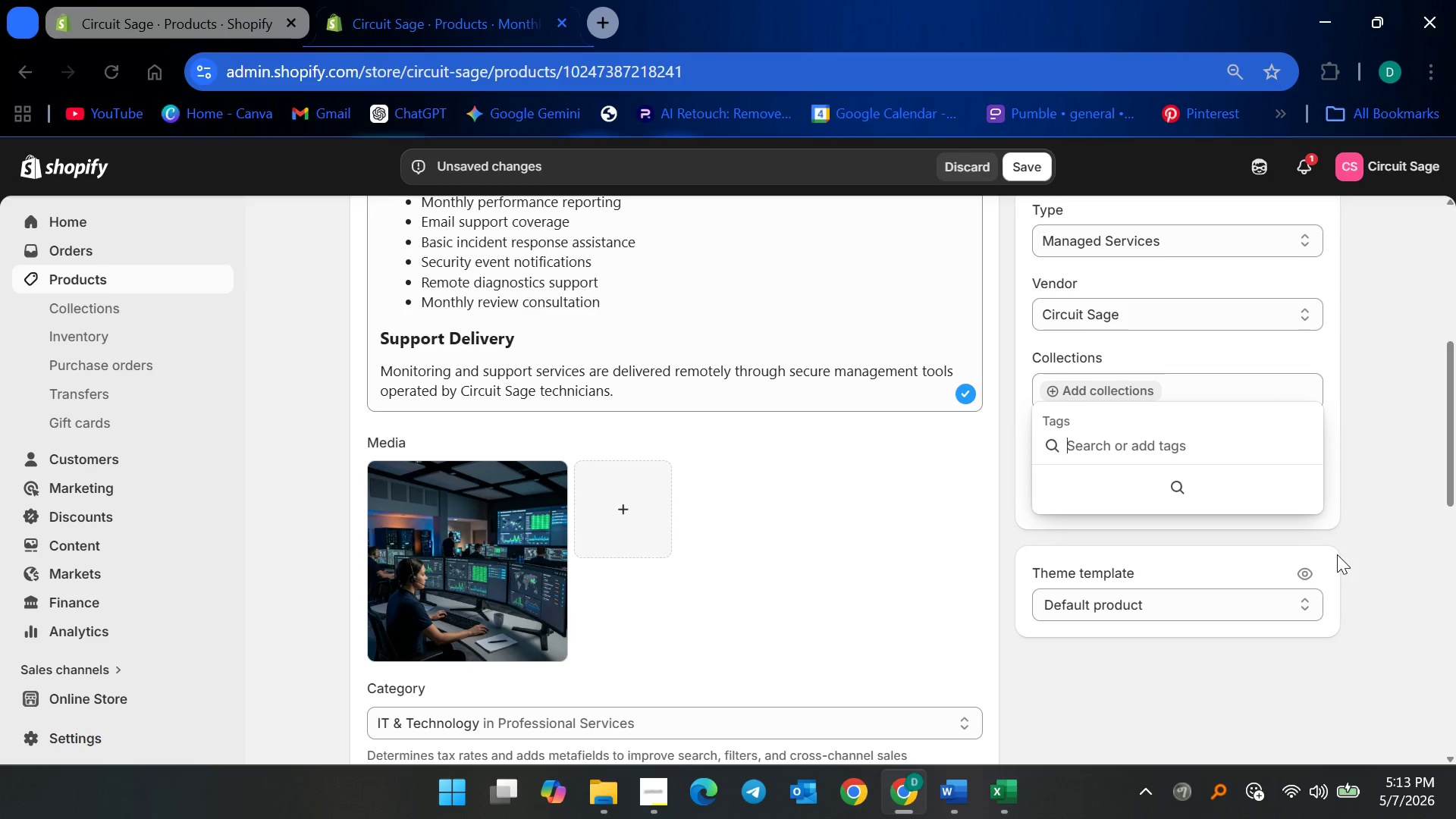 
wait(5.73)
 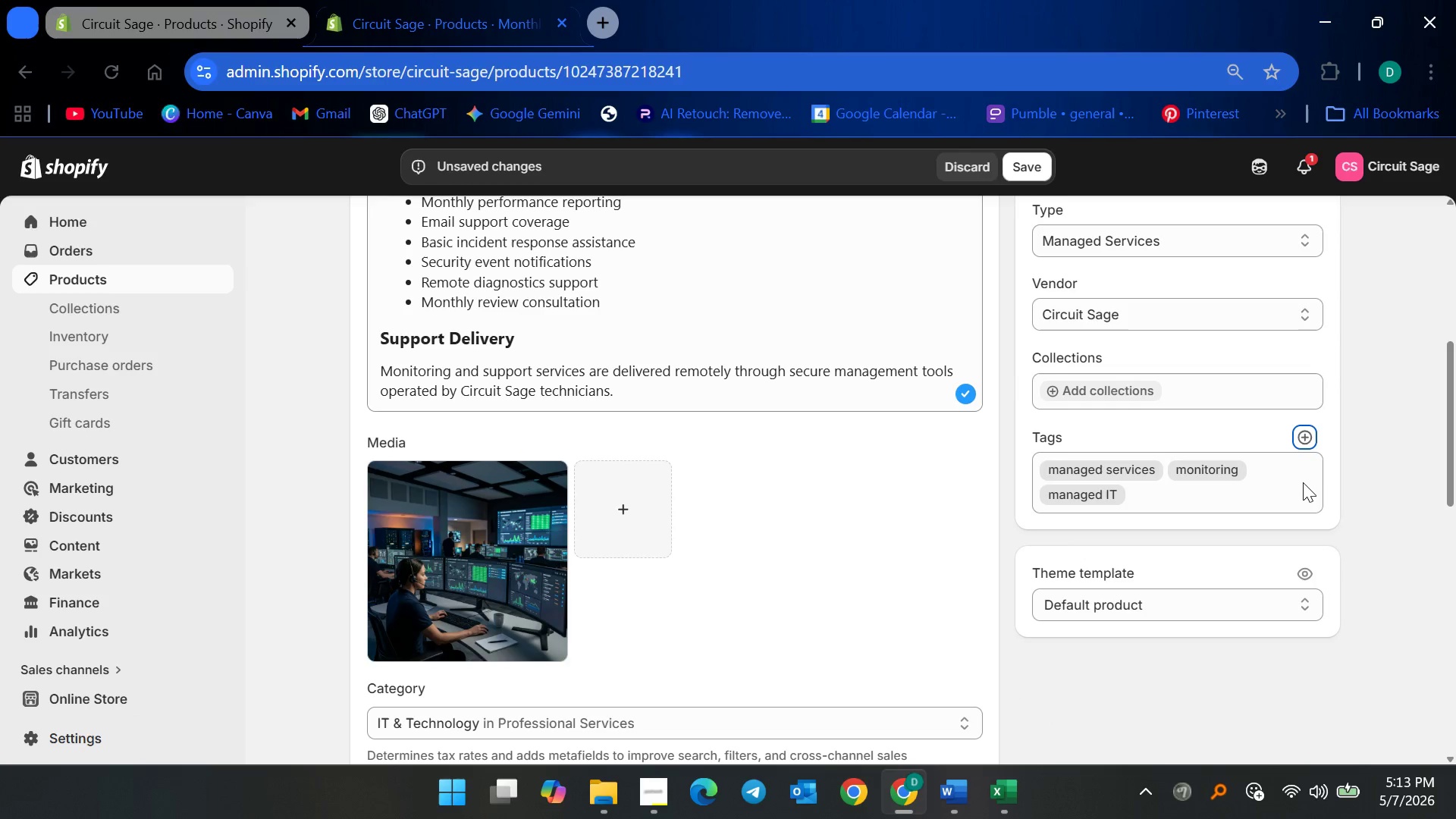 
type(support)
 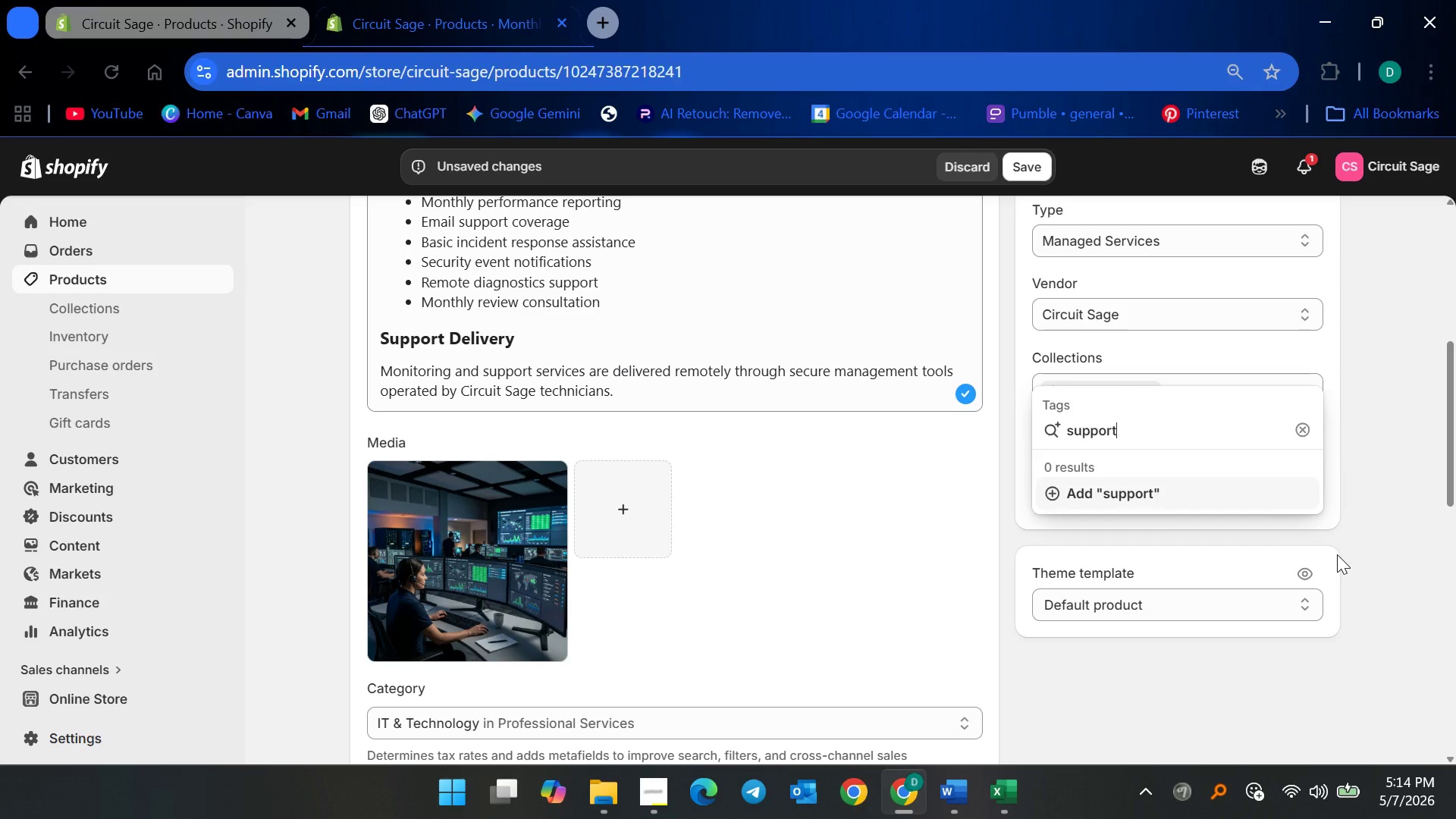 
key(Enter)
 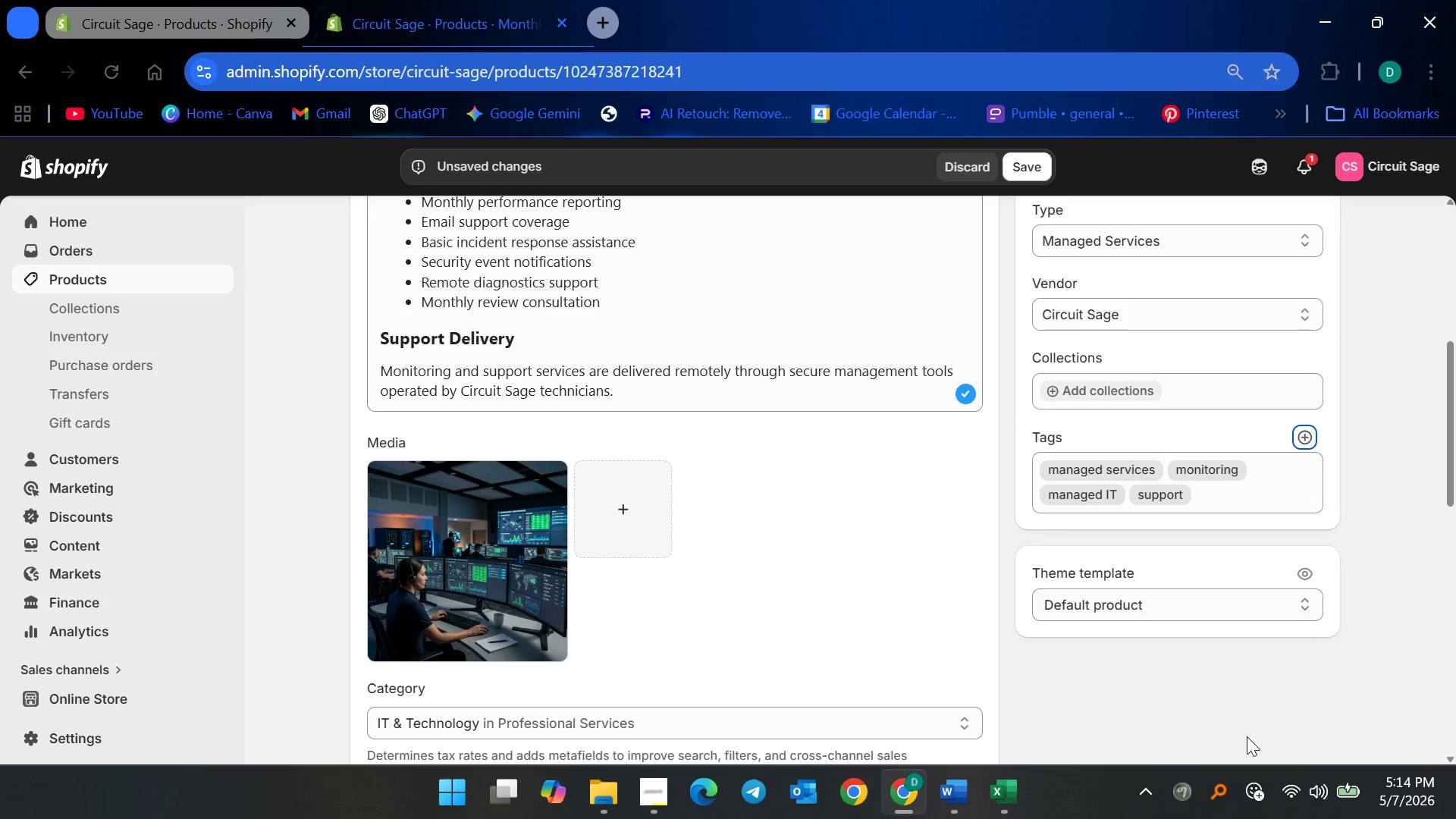 
left_click([1227, 683])
 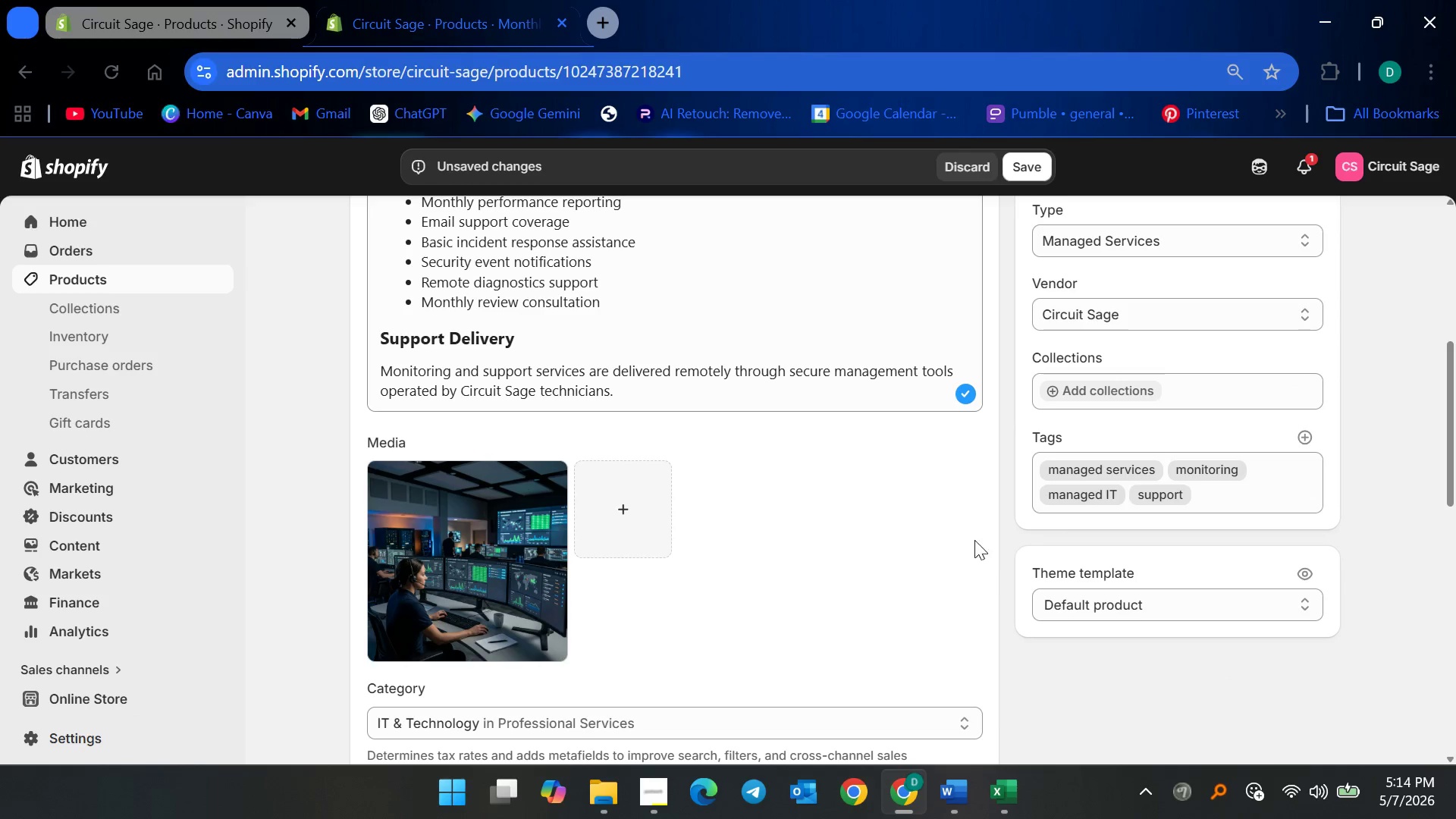 
scroll: coordinate [933, 515], scroll_direction: down, amount: 4.0
 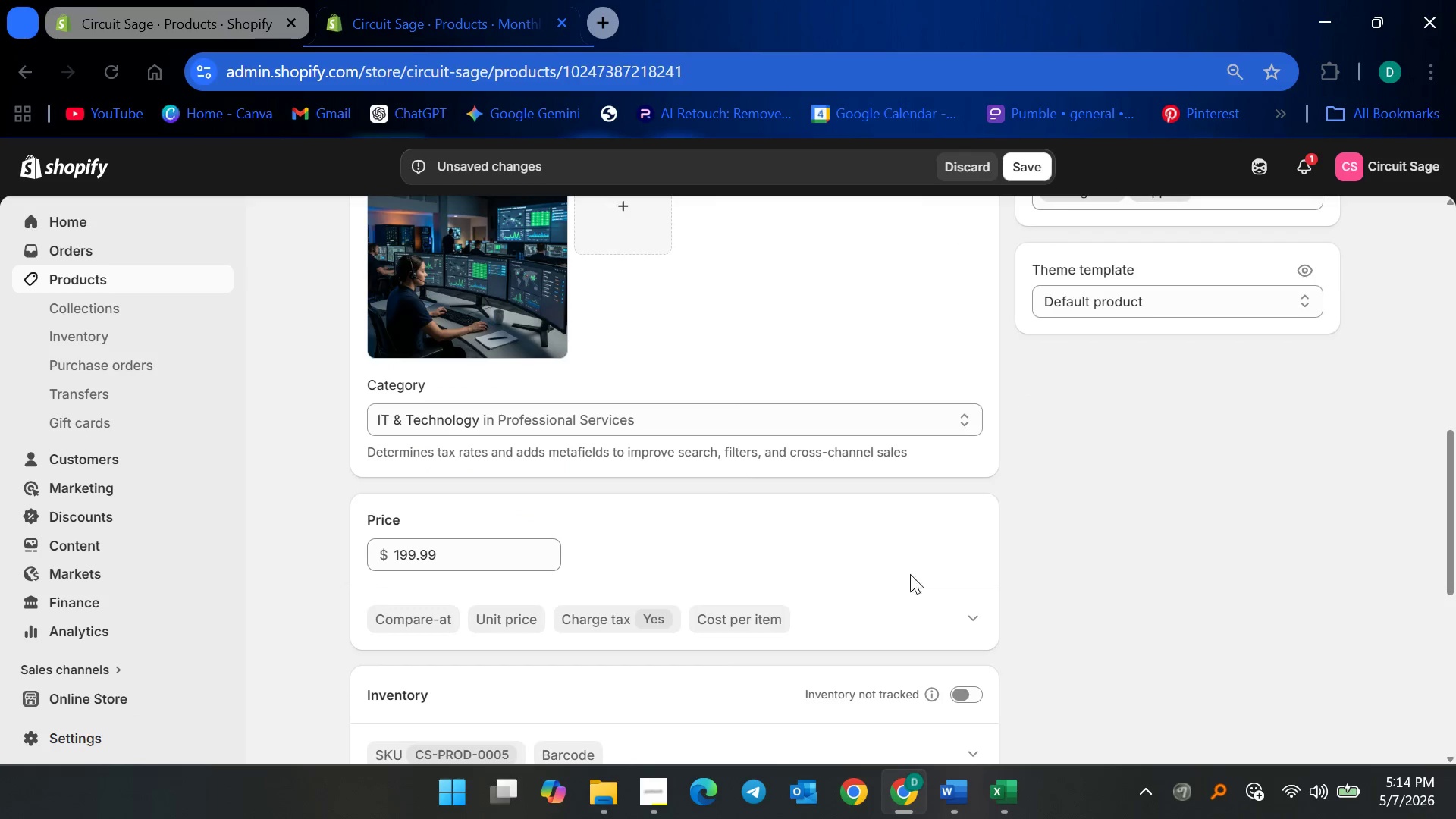 
scroll: coordinate [974, 576], scroll_direction: up, amount: 3.0
 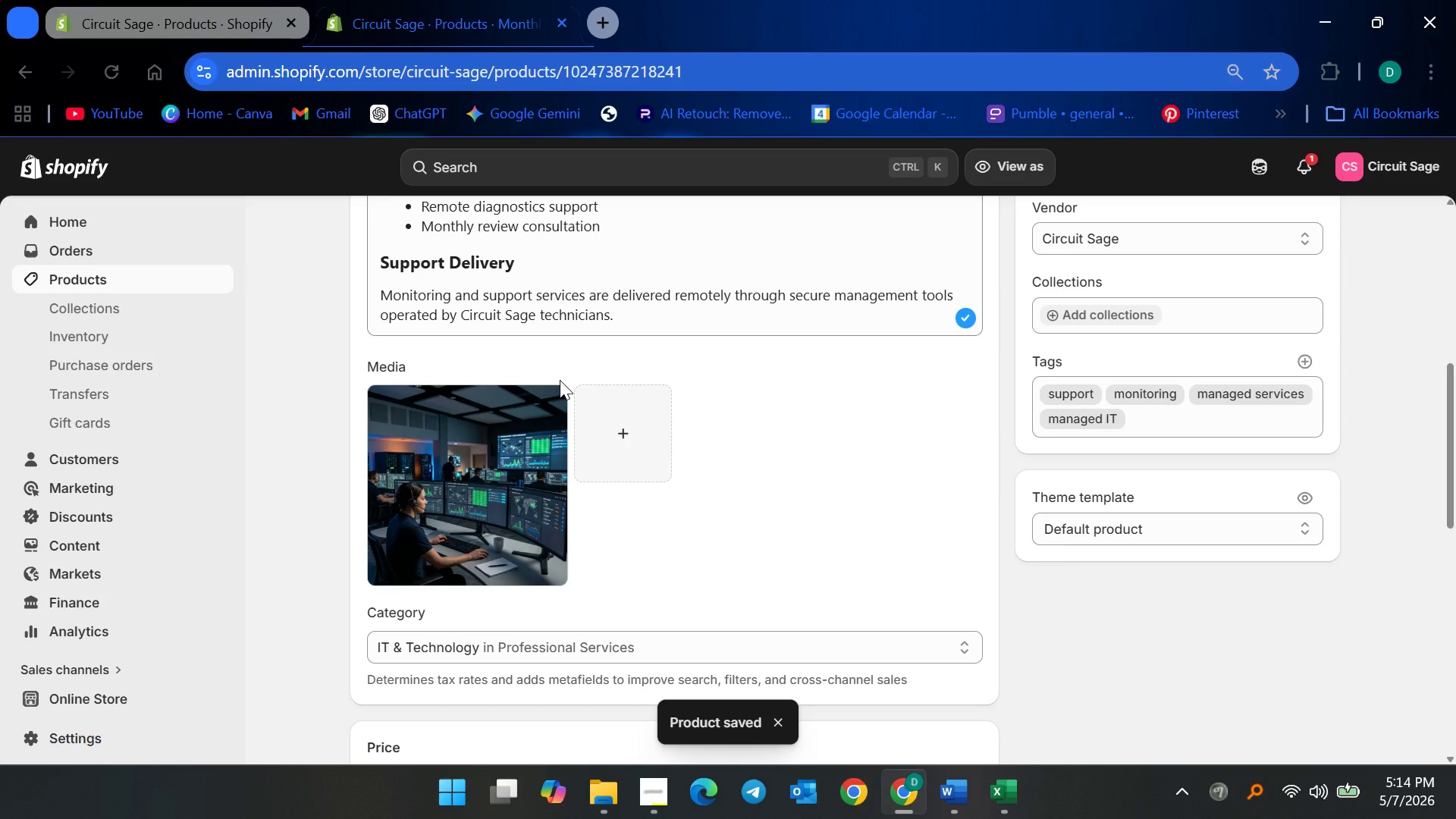 
wait(6.6)
 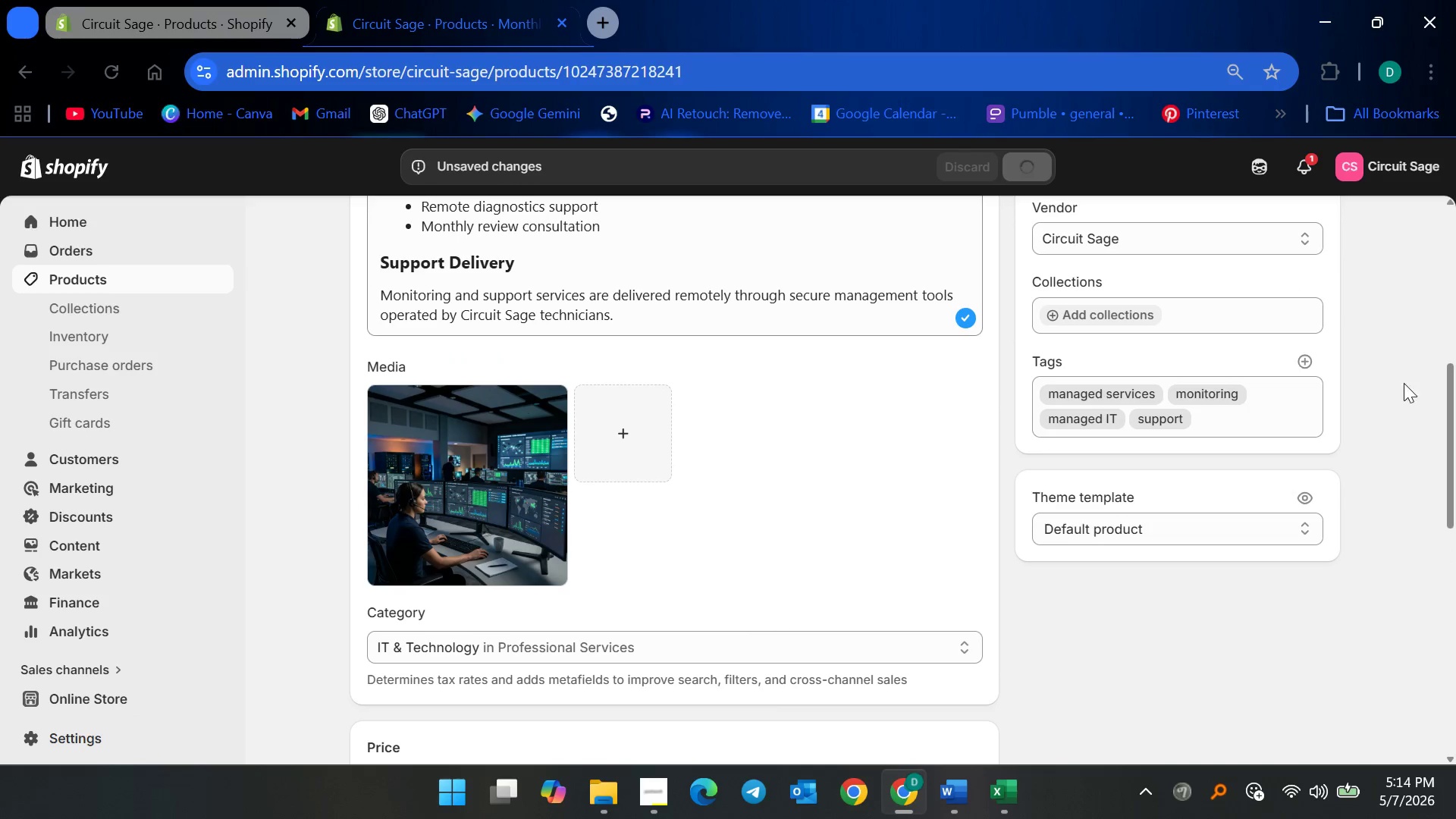 
left_click([177, 281])
 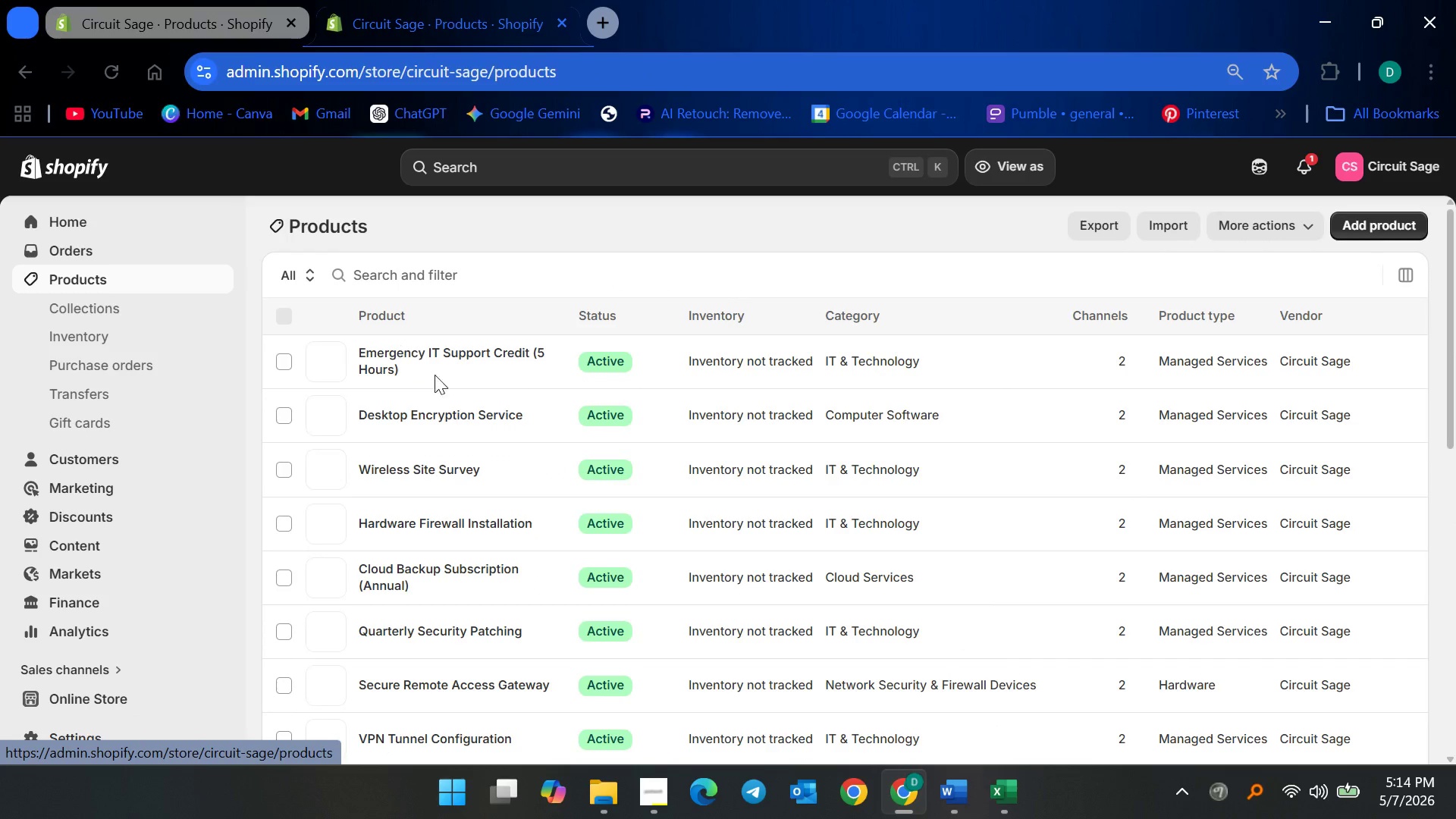 
scroll: coordinate [519, 590], scroll_direction: down, amount: 10.0
 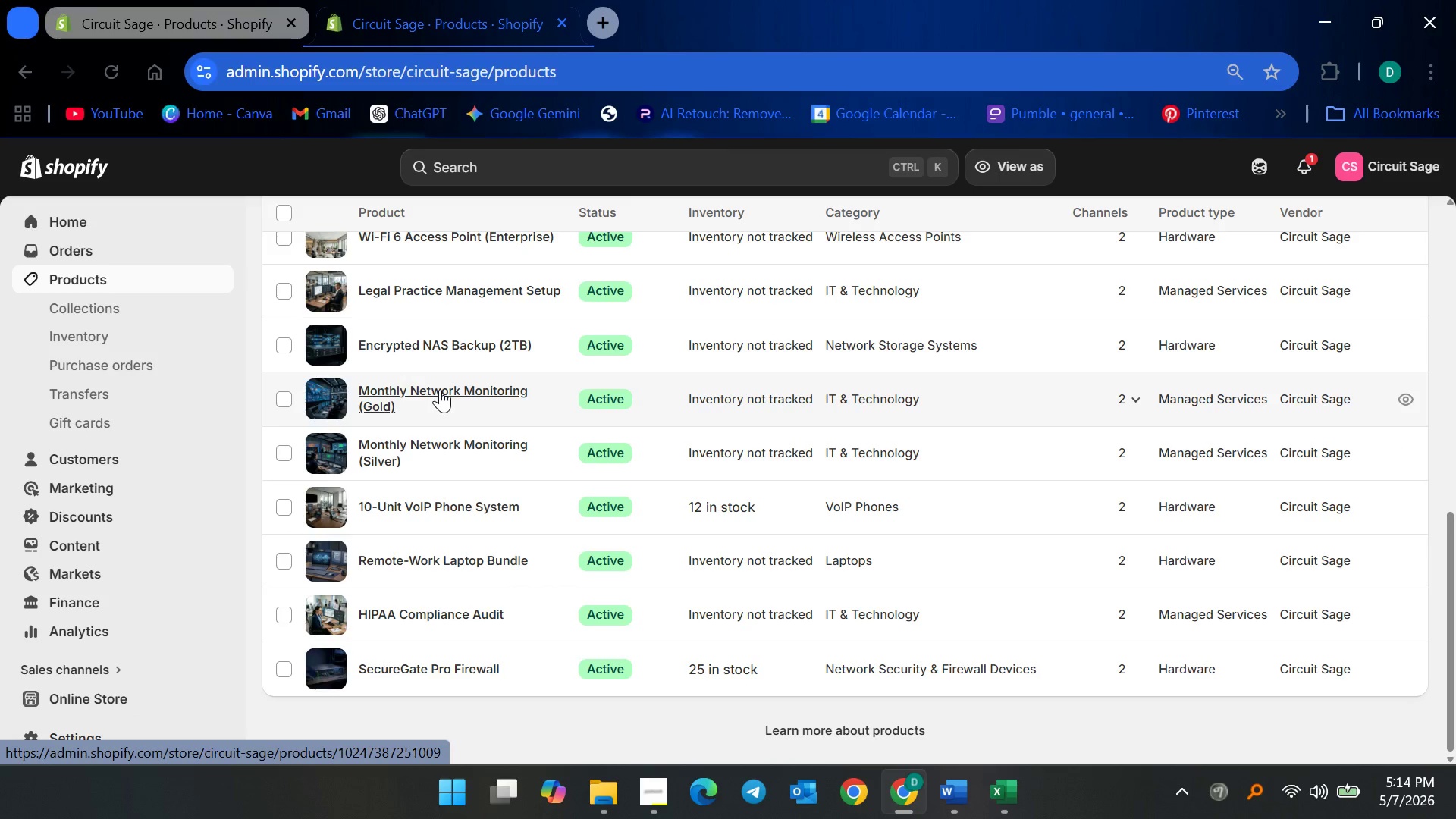 
left_click([439, 392])
 